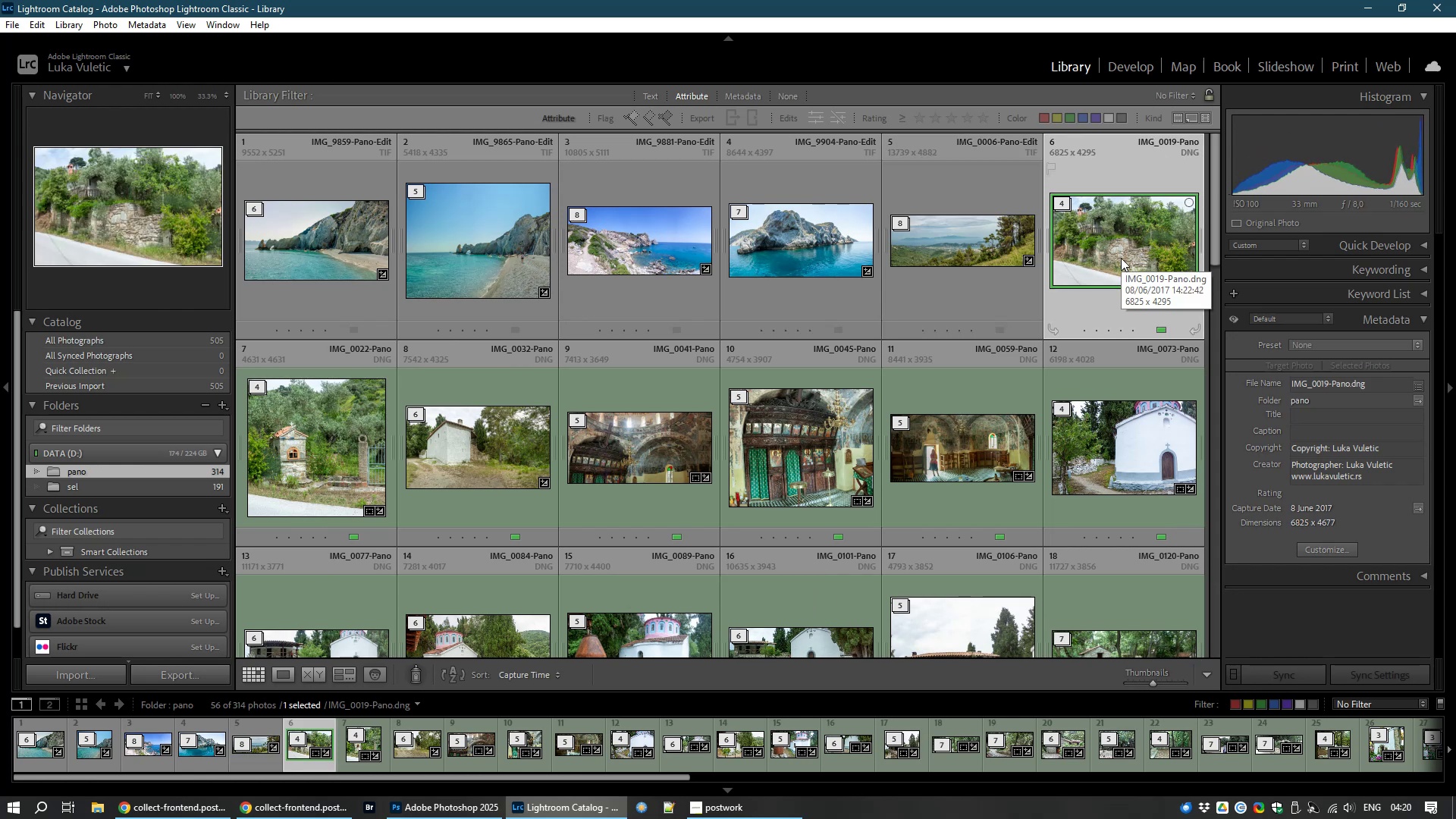 
hold_key(key=ControlLeft, duration=1.54)
 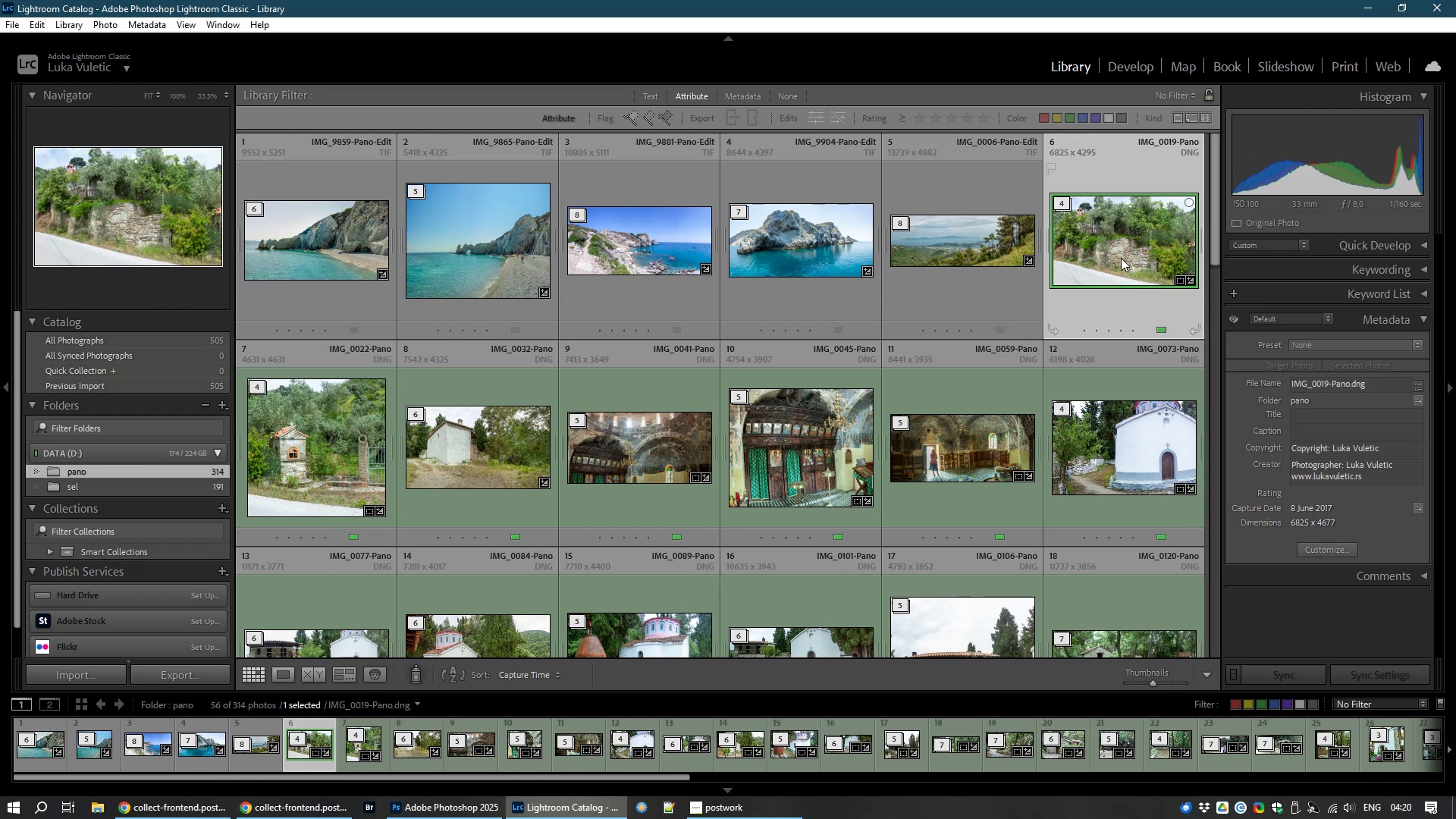 
hold_key(key=ControlLeft, duration=1.14)
 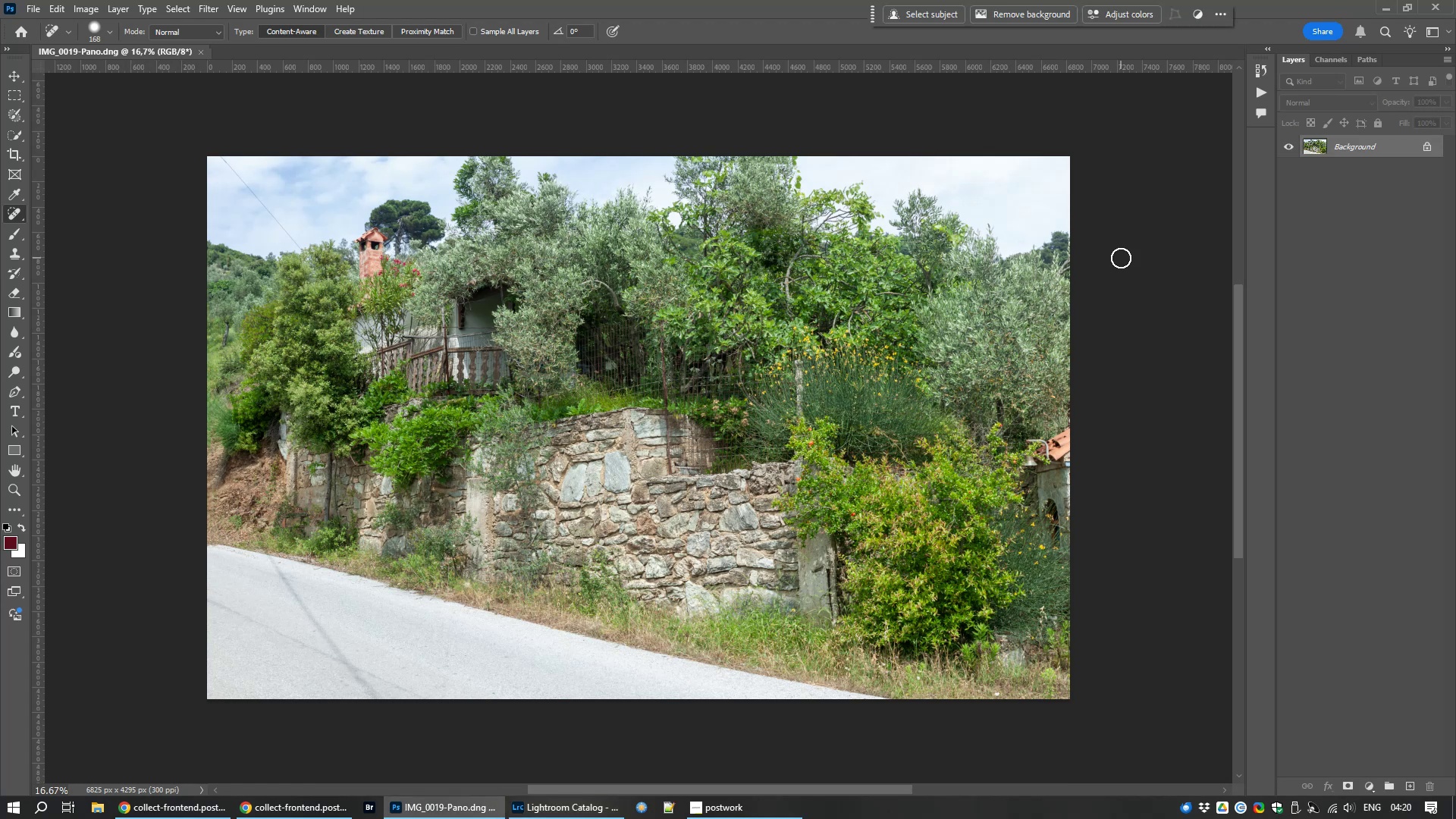 
wait(10.98)
 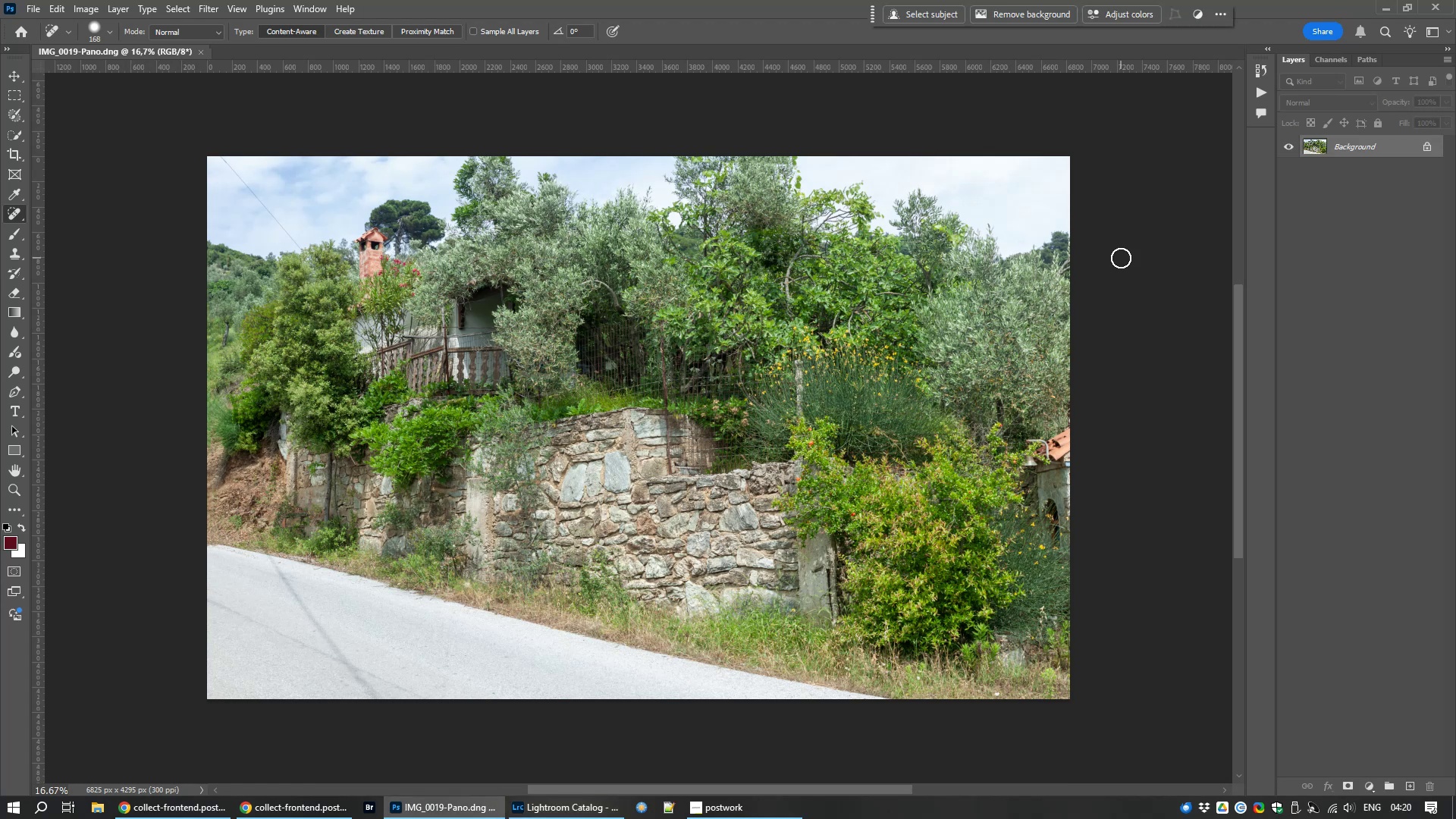 
left_click([215, 5])
 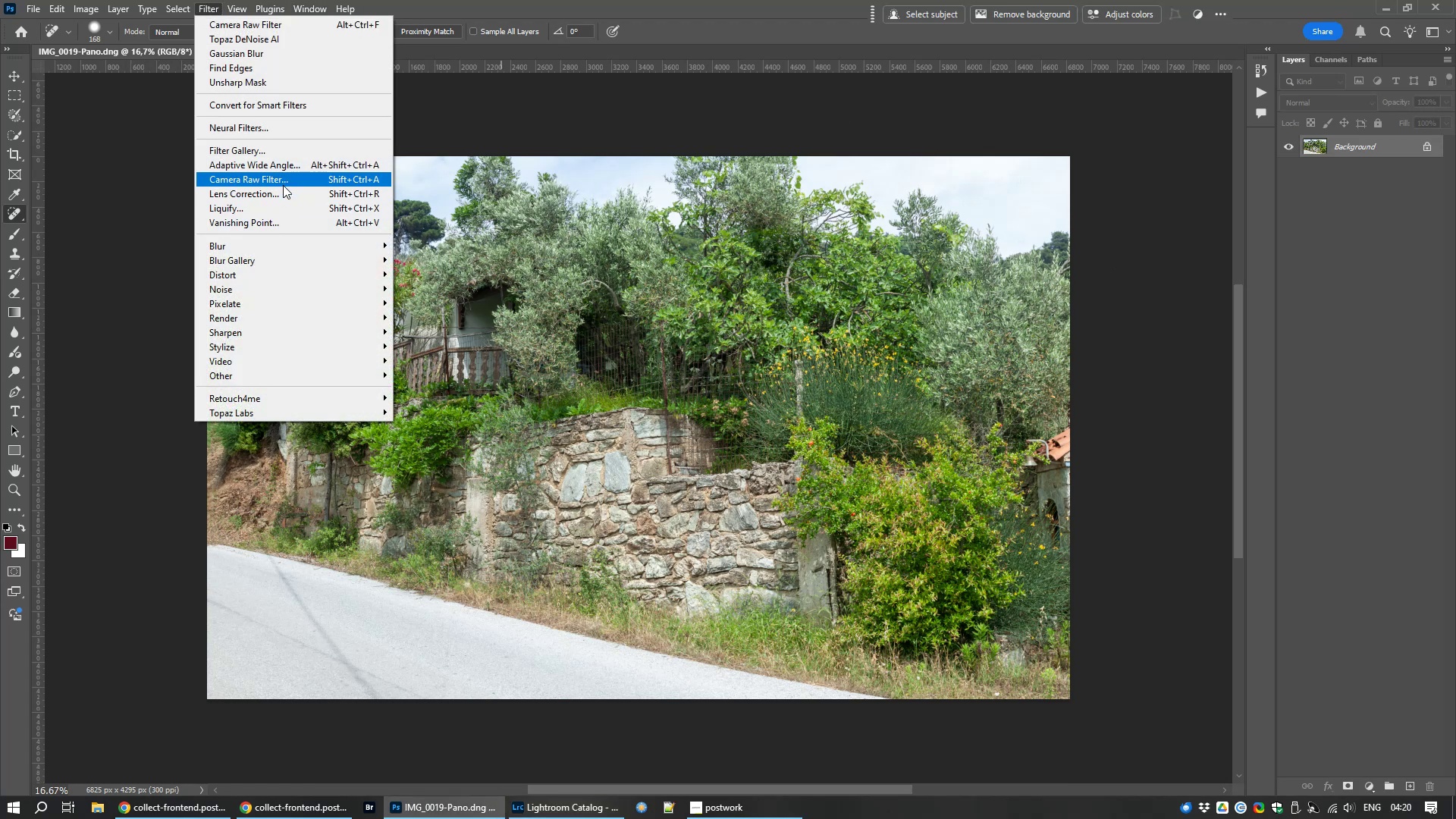 
left_click([284, 183])
 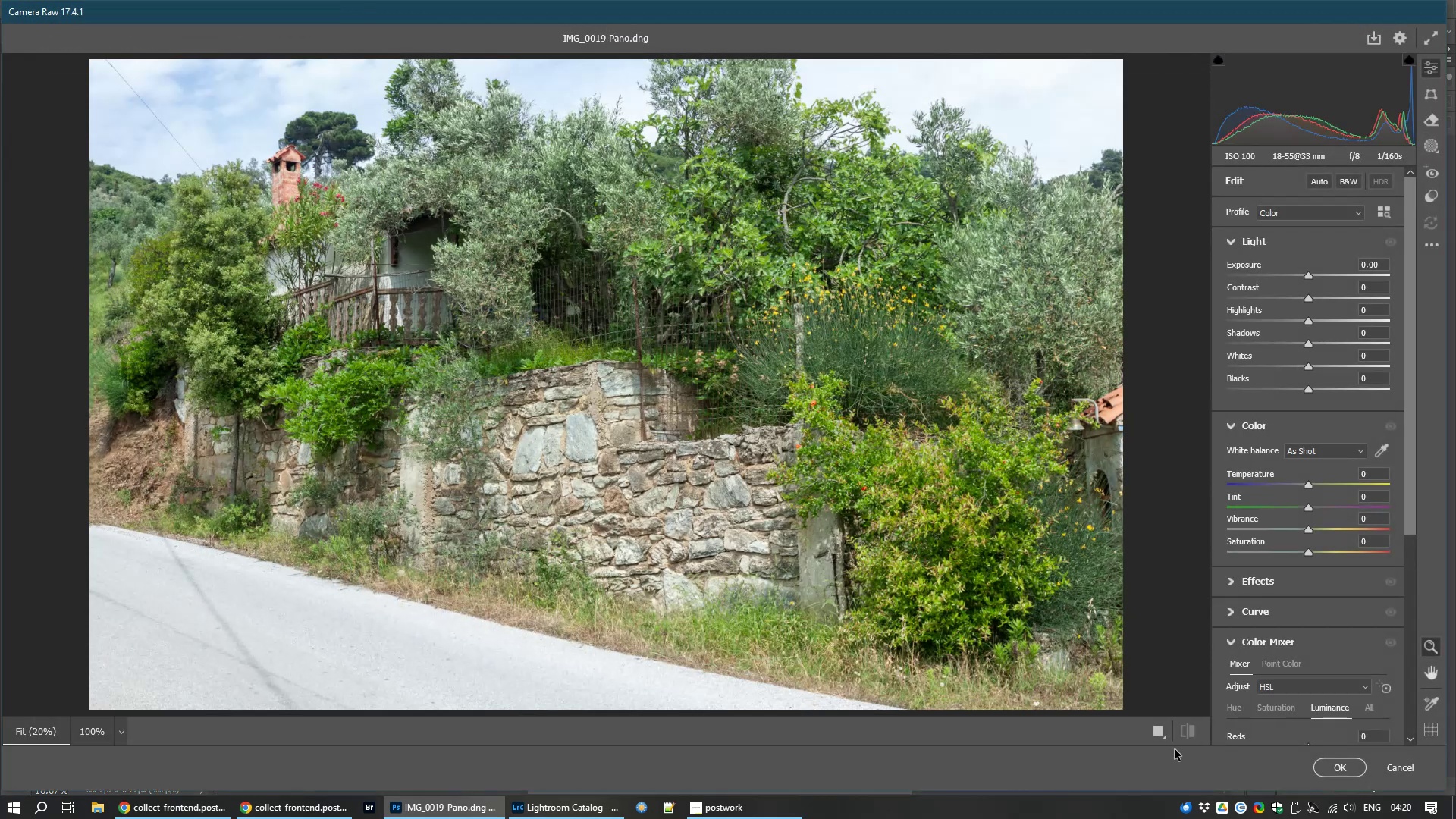 
wait(10.51)
 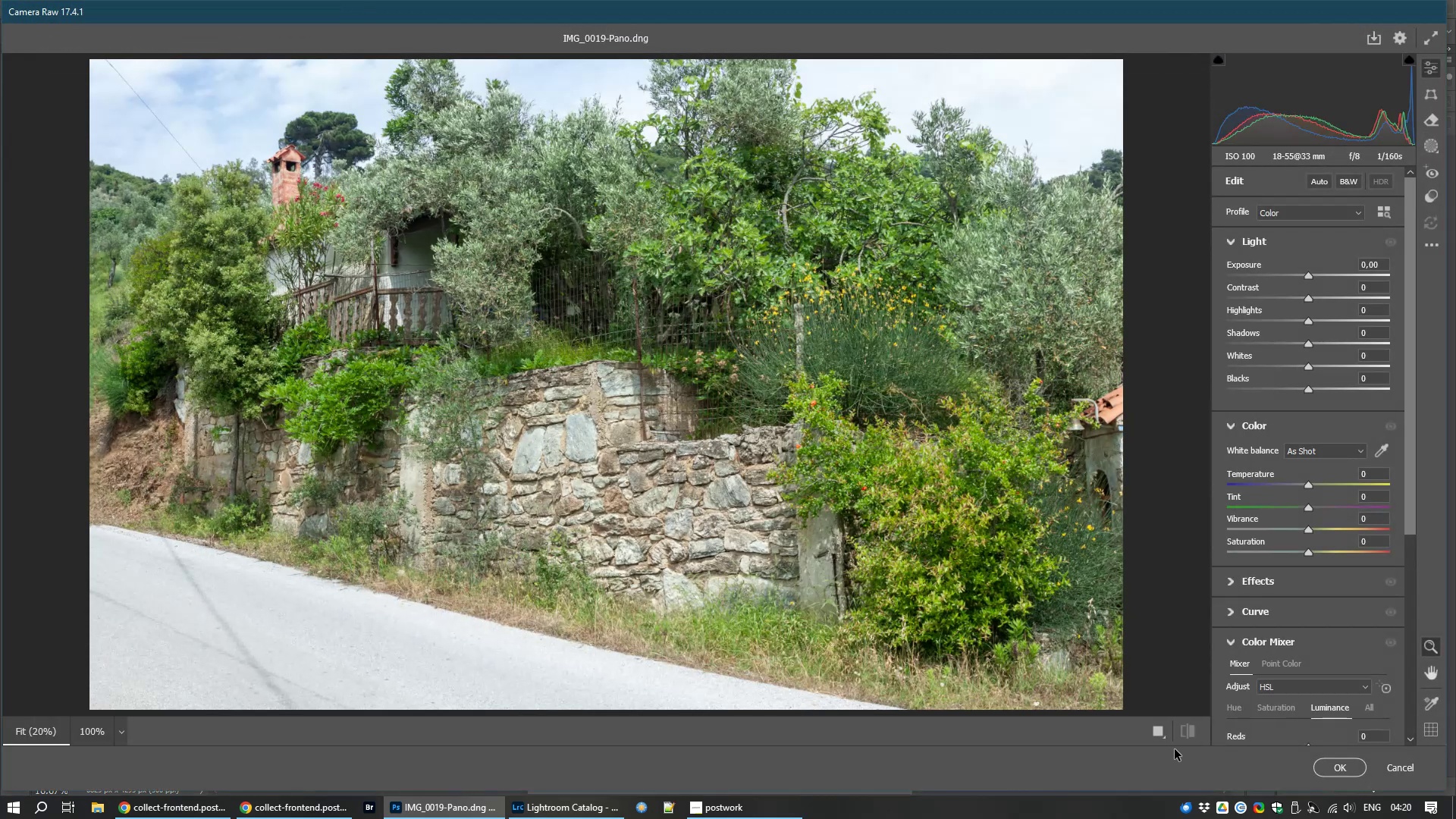 
left_click_drag(start_coordinate=[1410, 485], to_coordinate=[1381, 654])
 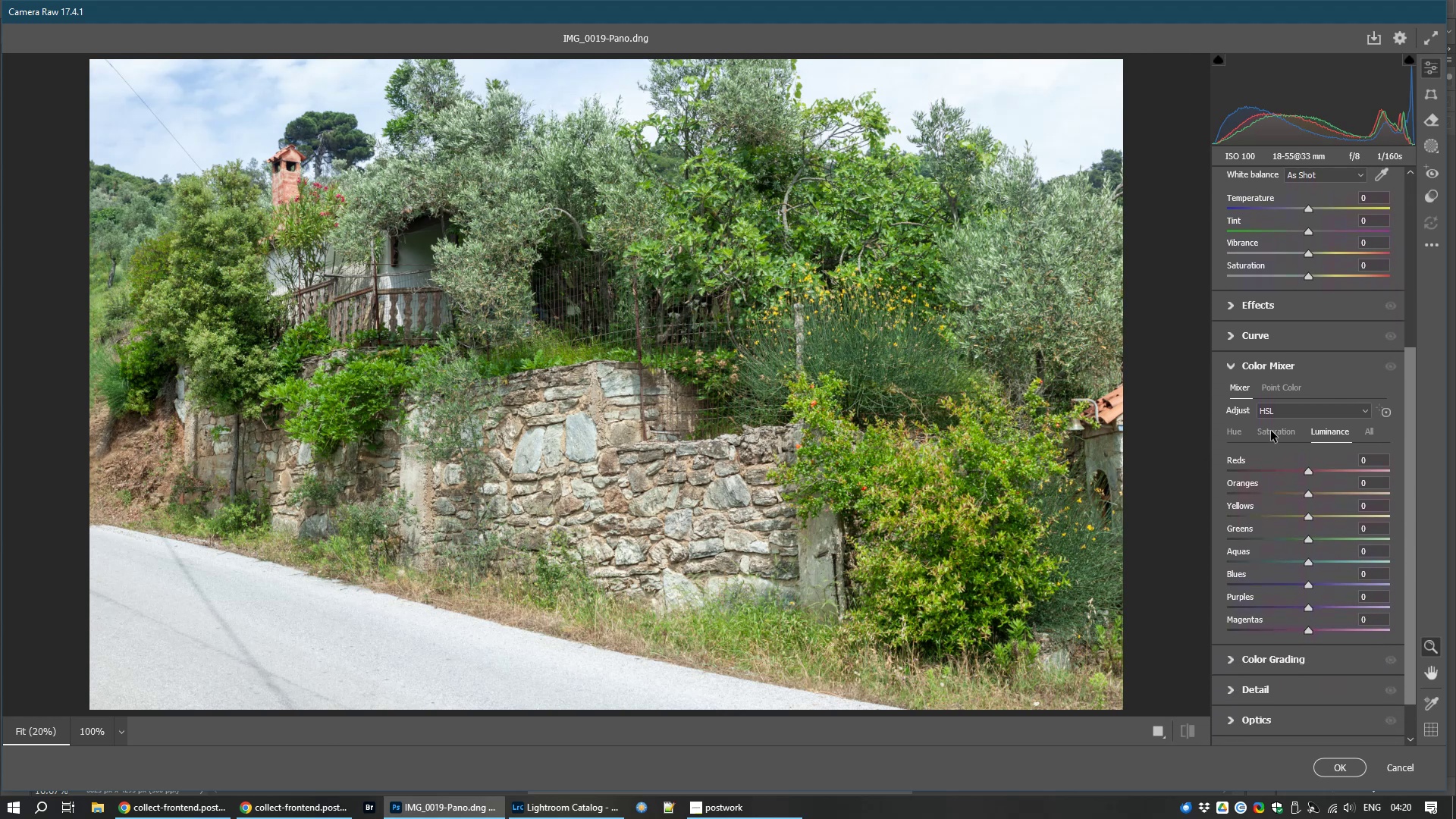 
left_click([1271, 431])
 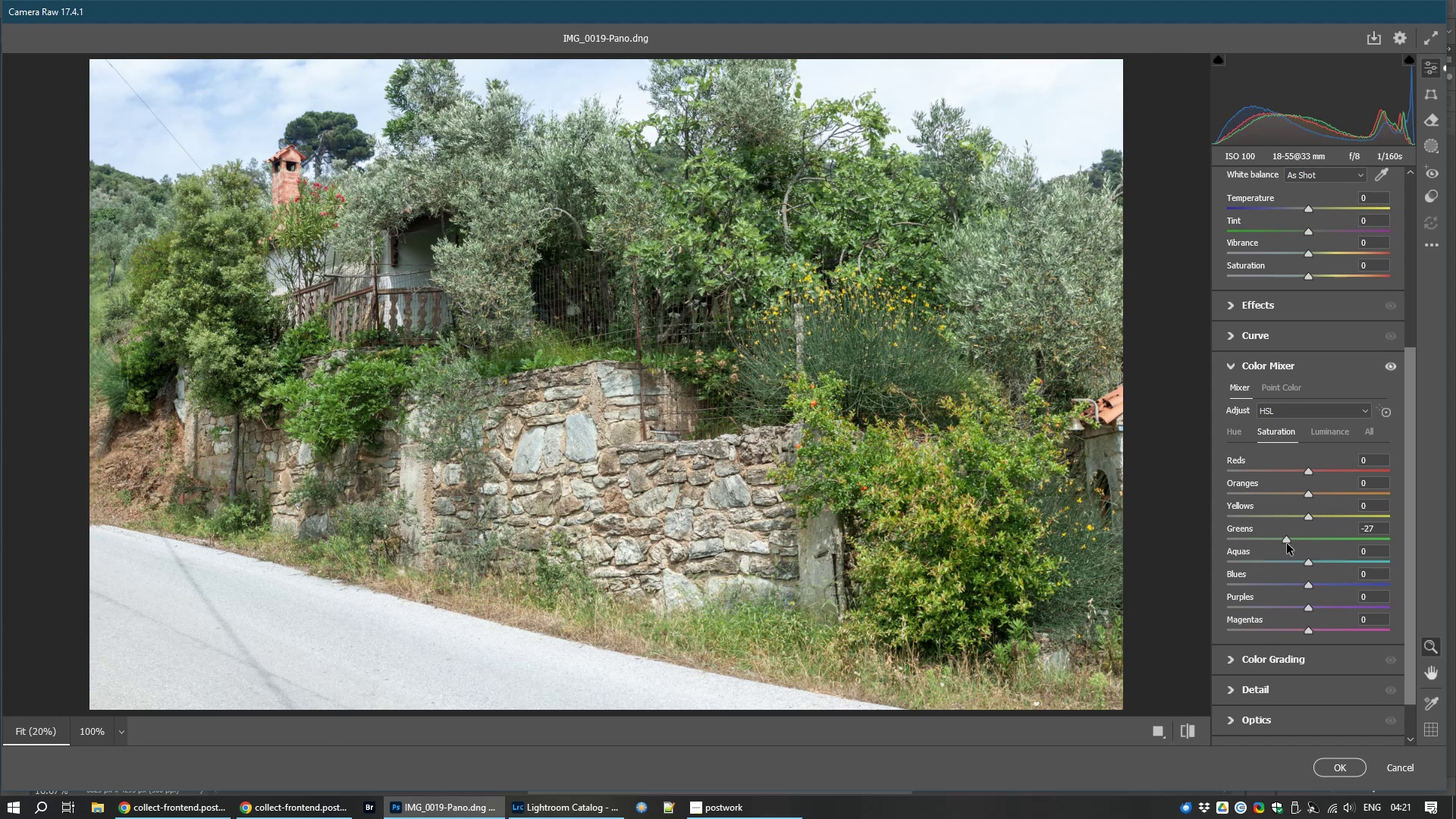 
wait(14.08)
 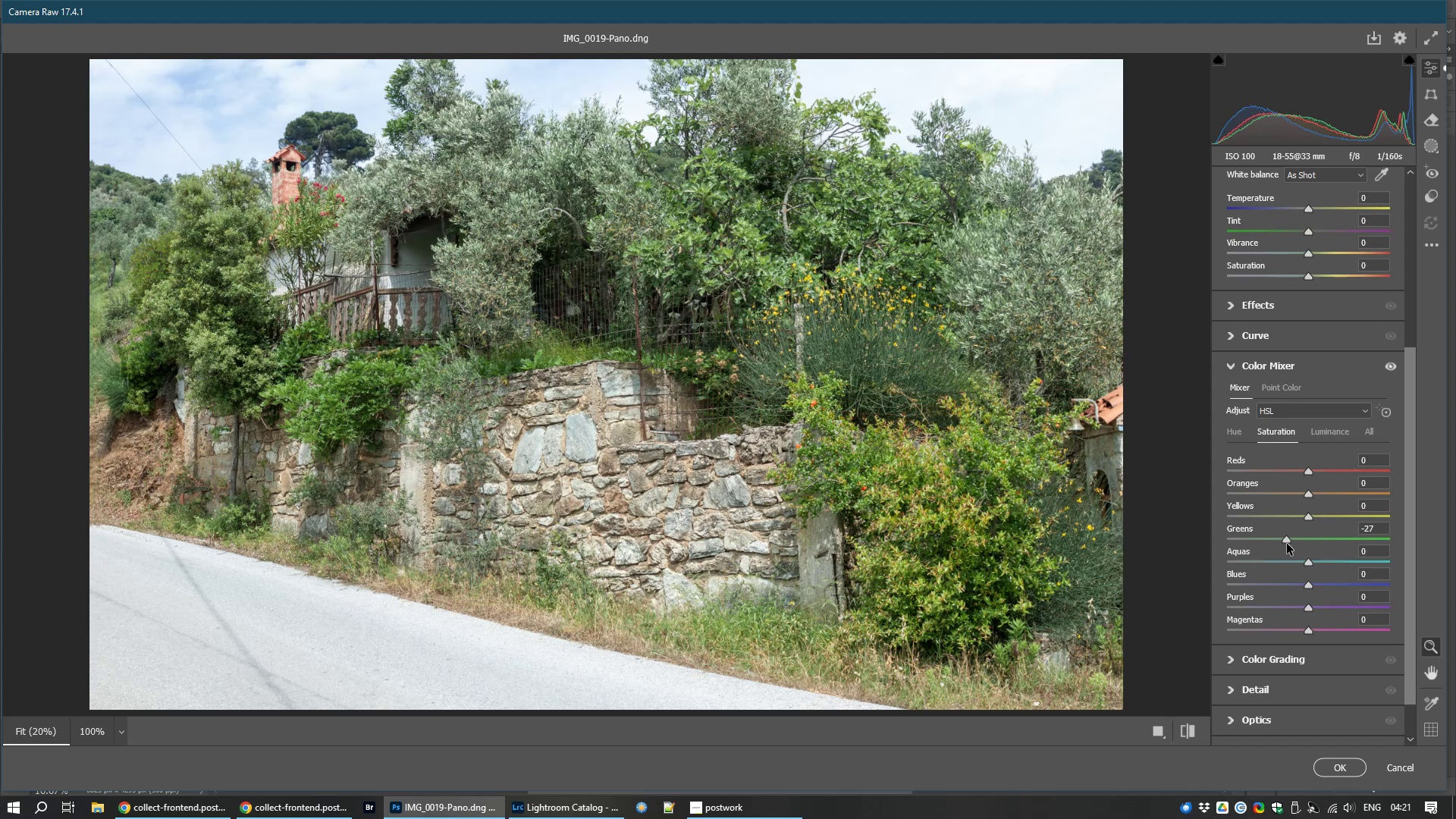 
left_click([1327, 762])
 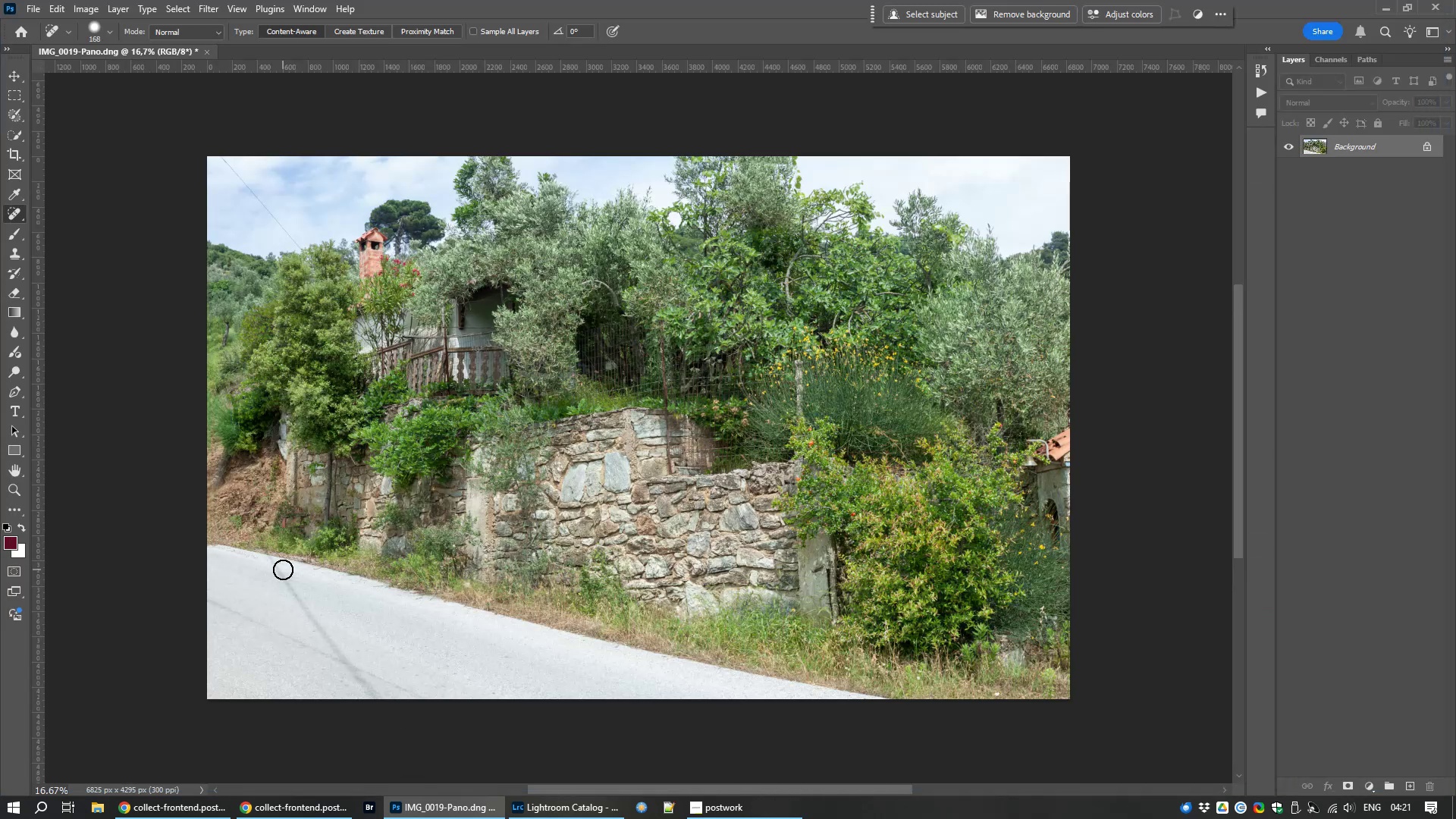 
key(J)
 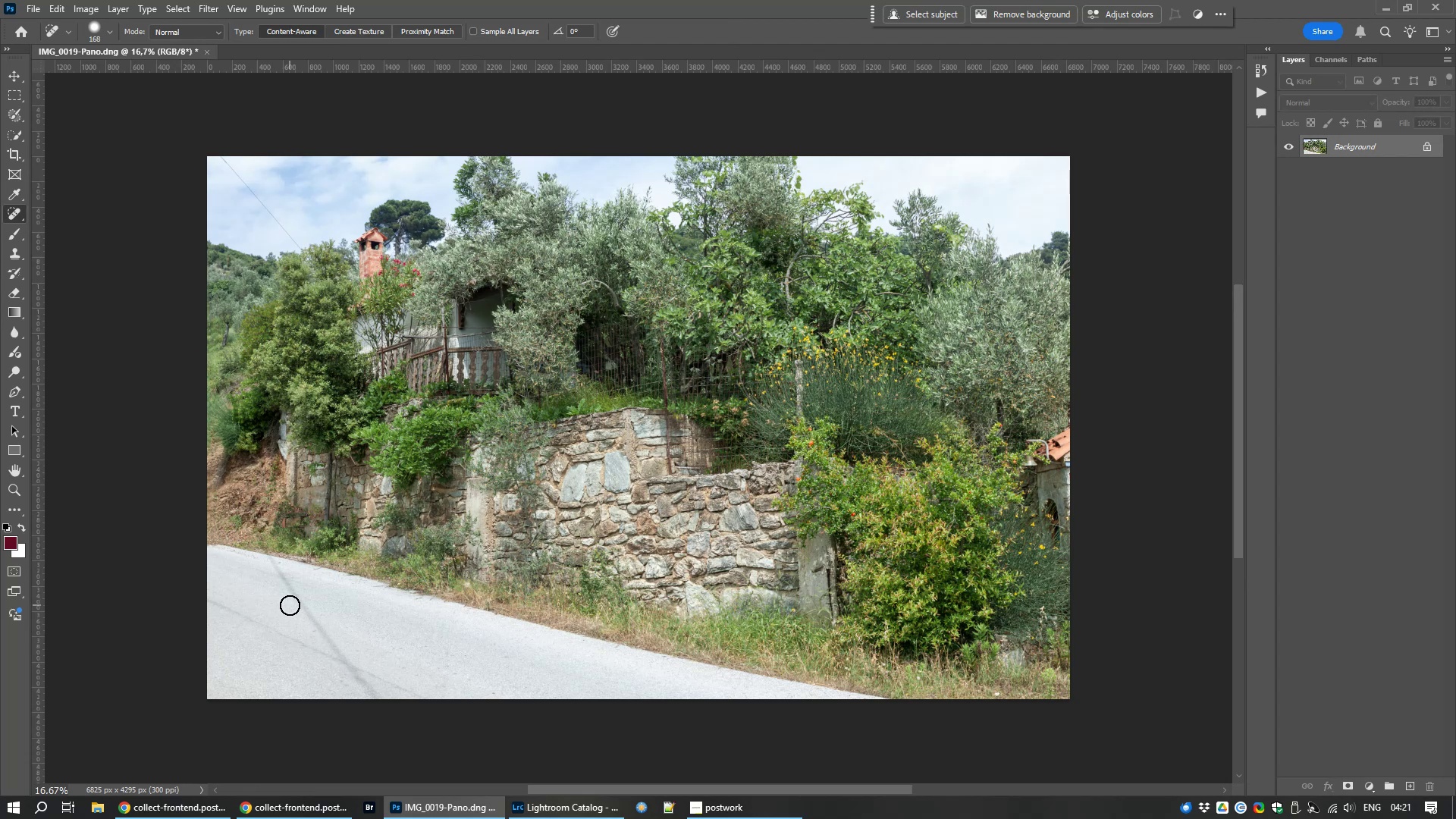 
scroll: coordinate [290, 605], scroll_direction: up, amount: 9.0
 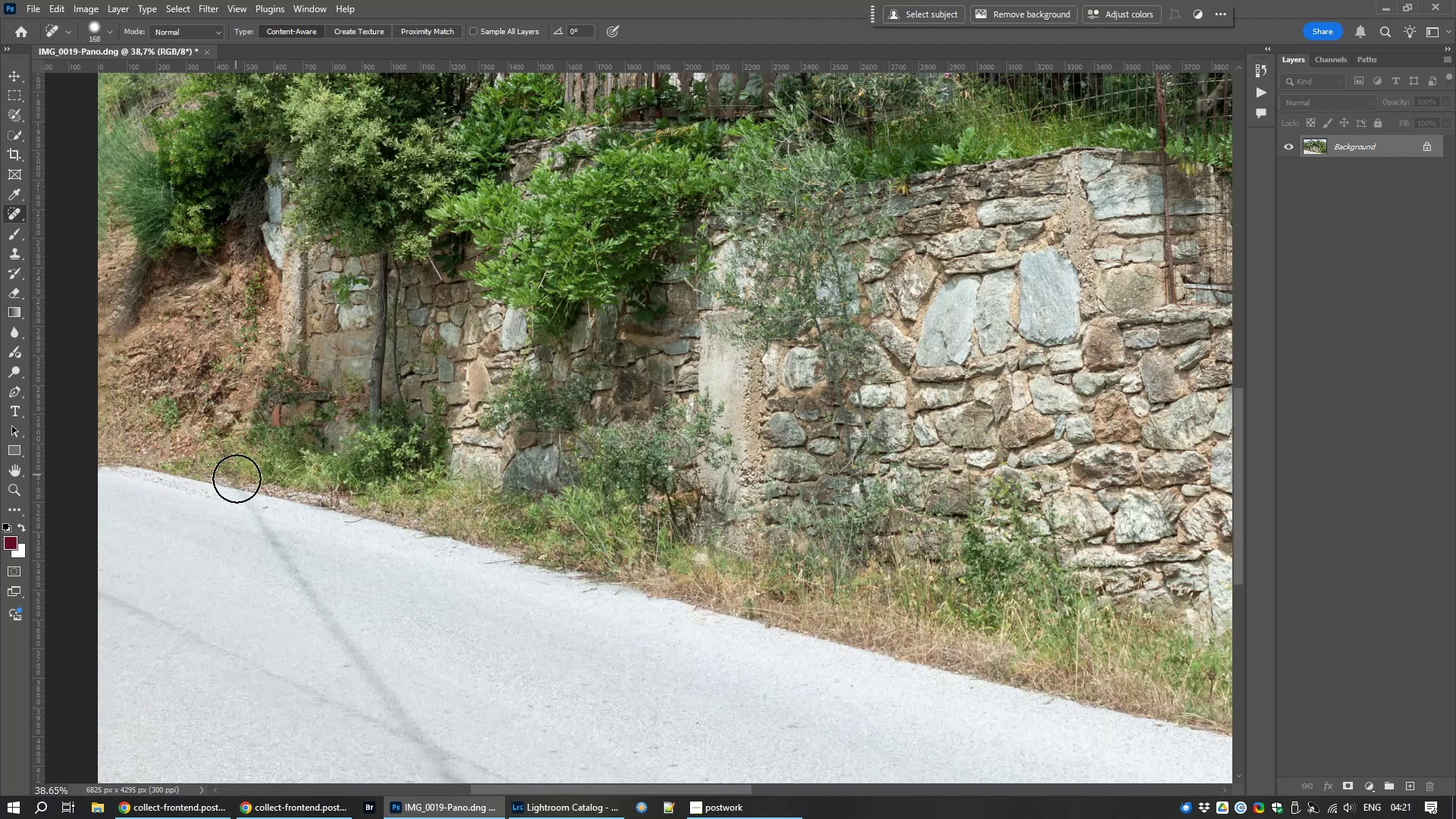 
hold_key(key=Space, duration=0.78)
 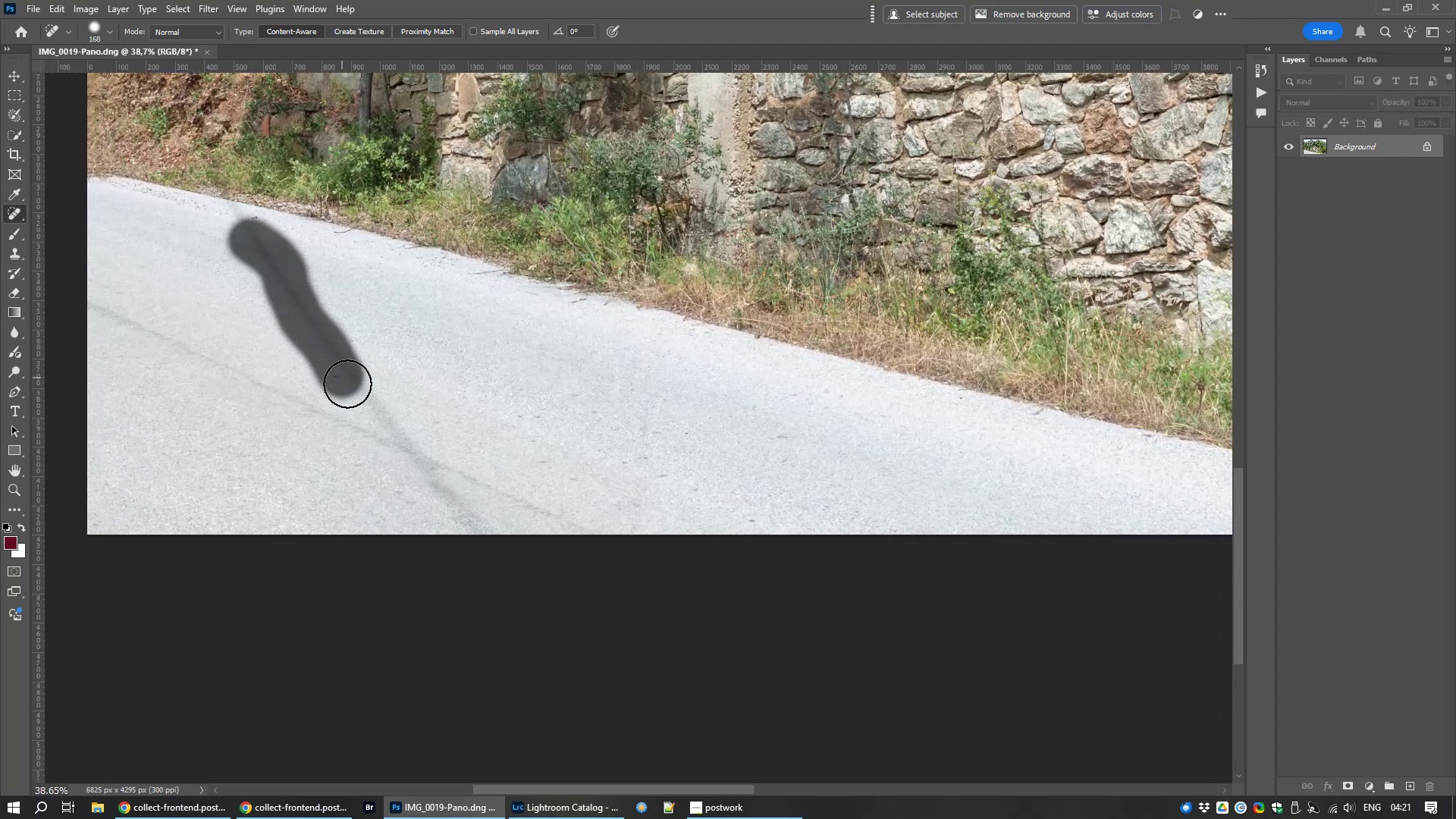 
wait(8.29)
 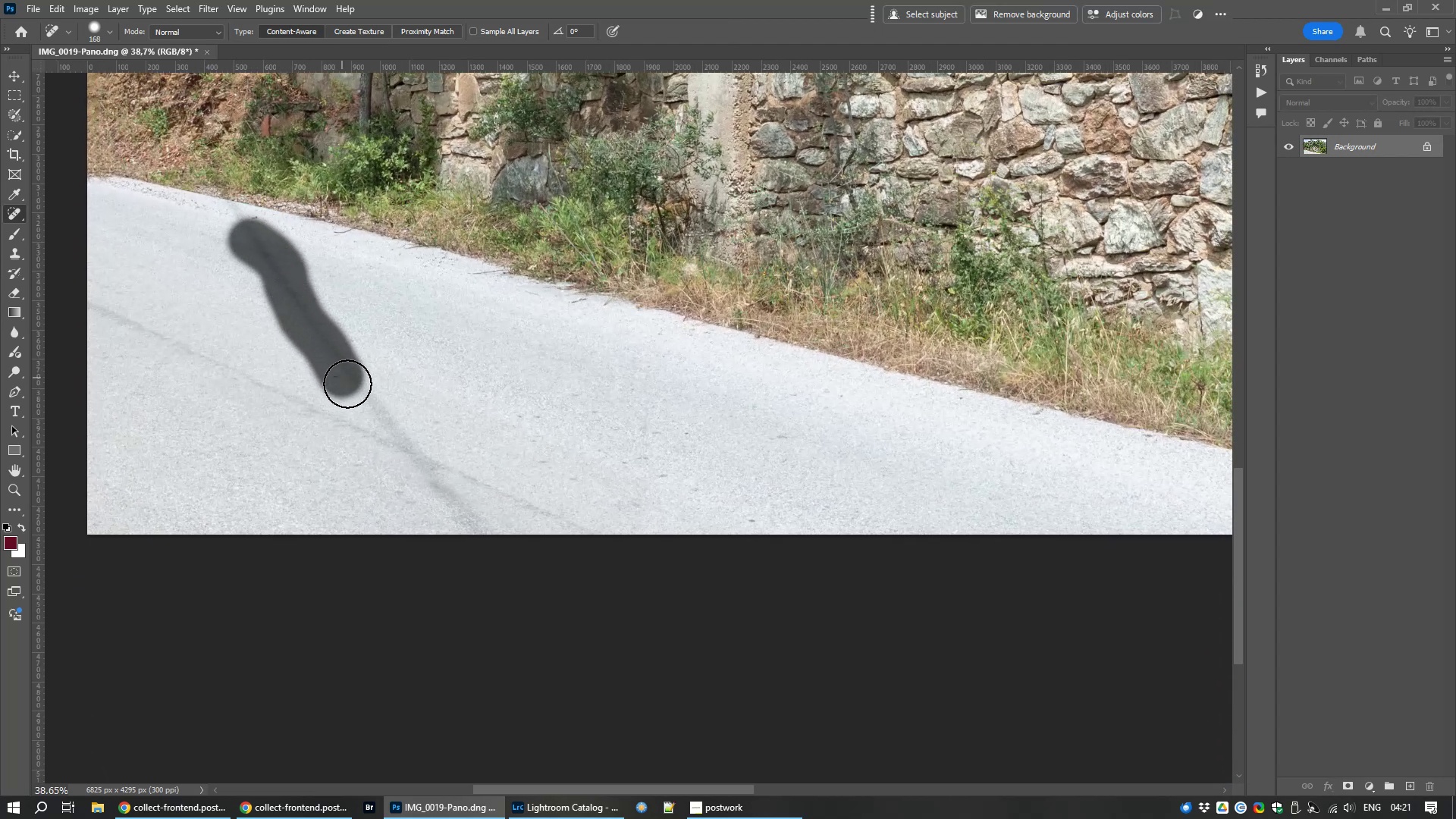 
left_click_drag(start_coordinate=[223, 183], to_coordinate=[246, 224])
 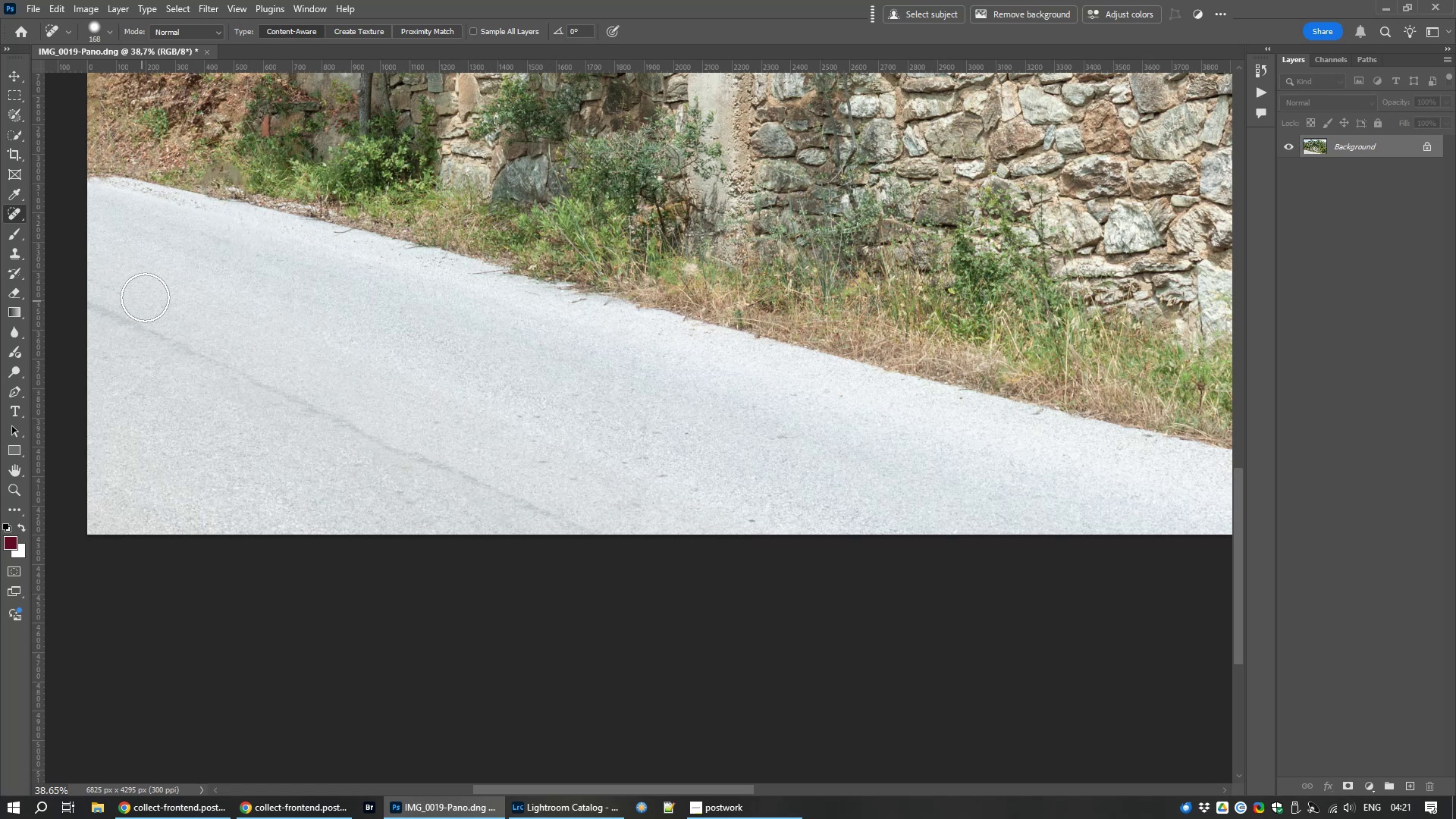 
left_click_drag(start_coordinate=[85, 297], to_coordinate=[619, 550])
 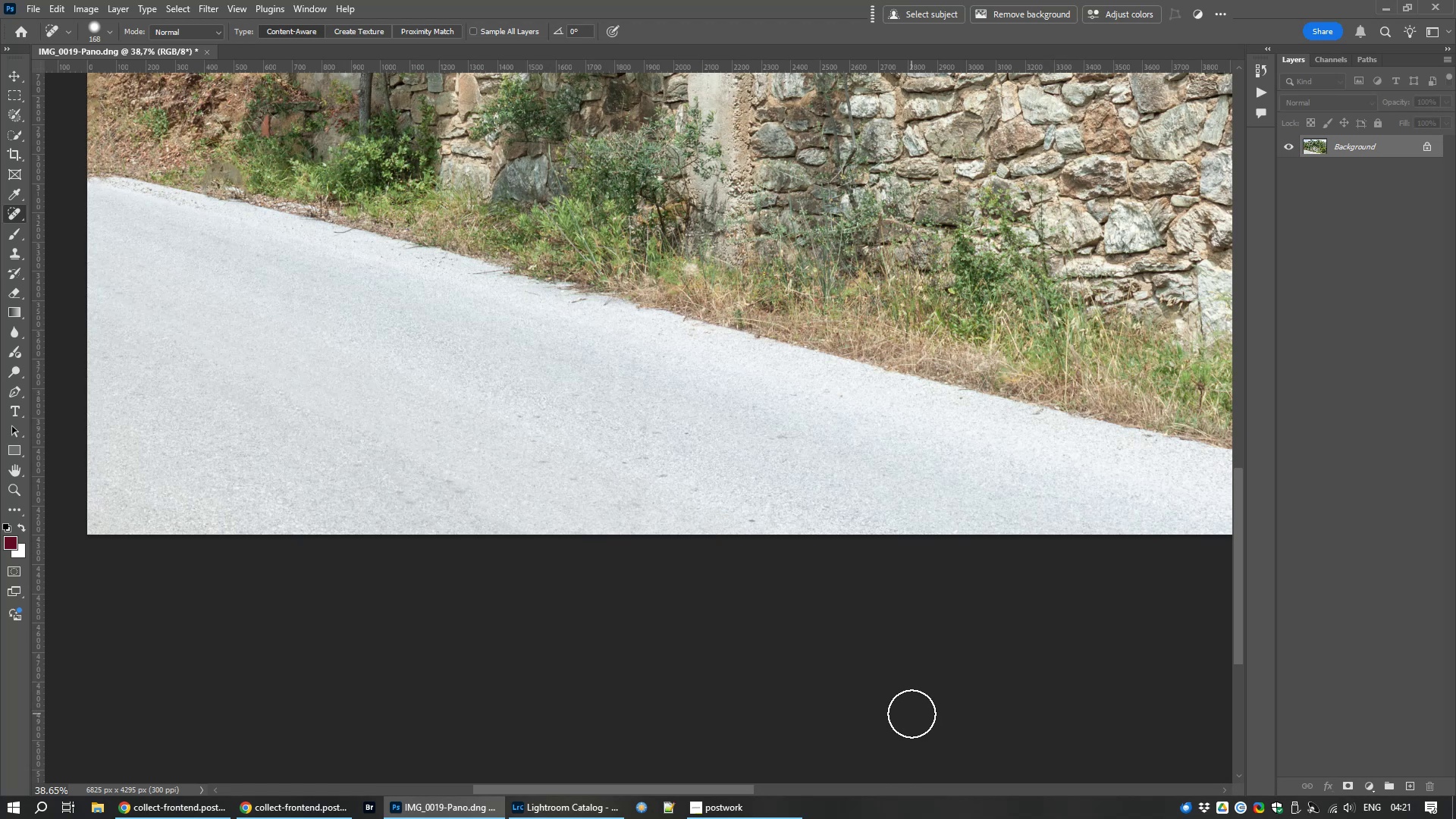 
wait(5.77)
 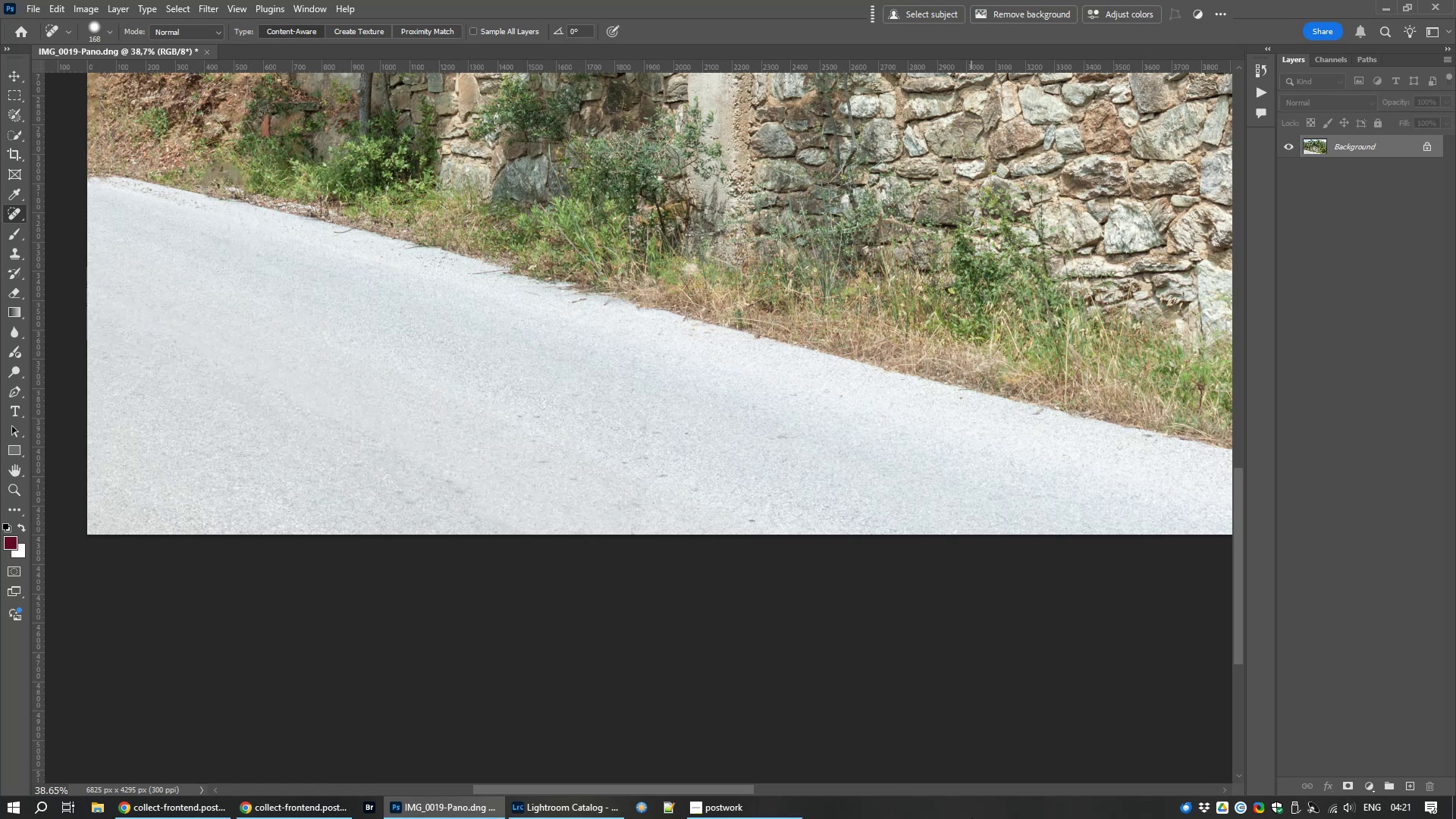 
left_click_drag(start_coordinate=[451, 477], to_coordinate=[475, 508])
 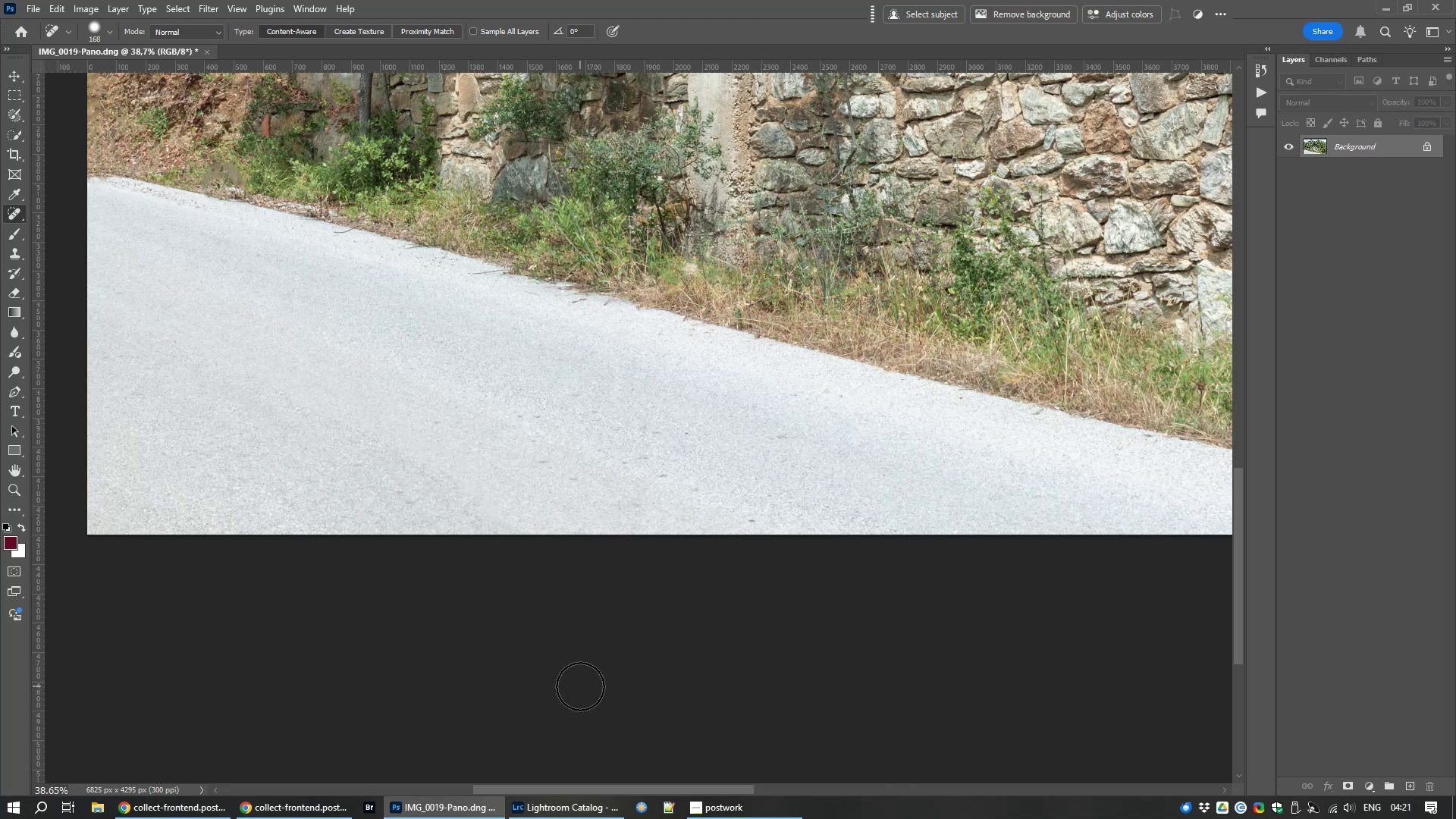 
key(Control+Numpad0)
 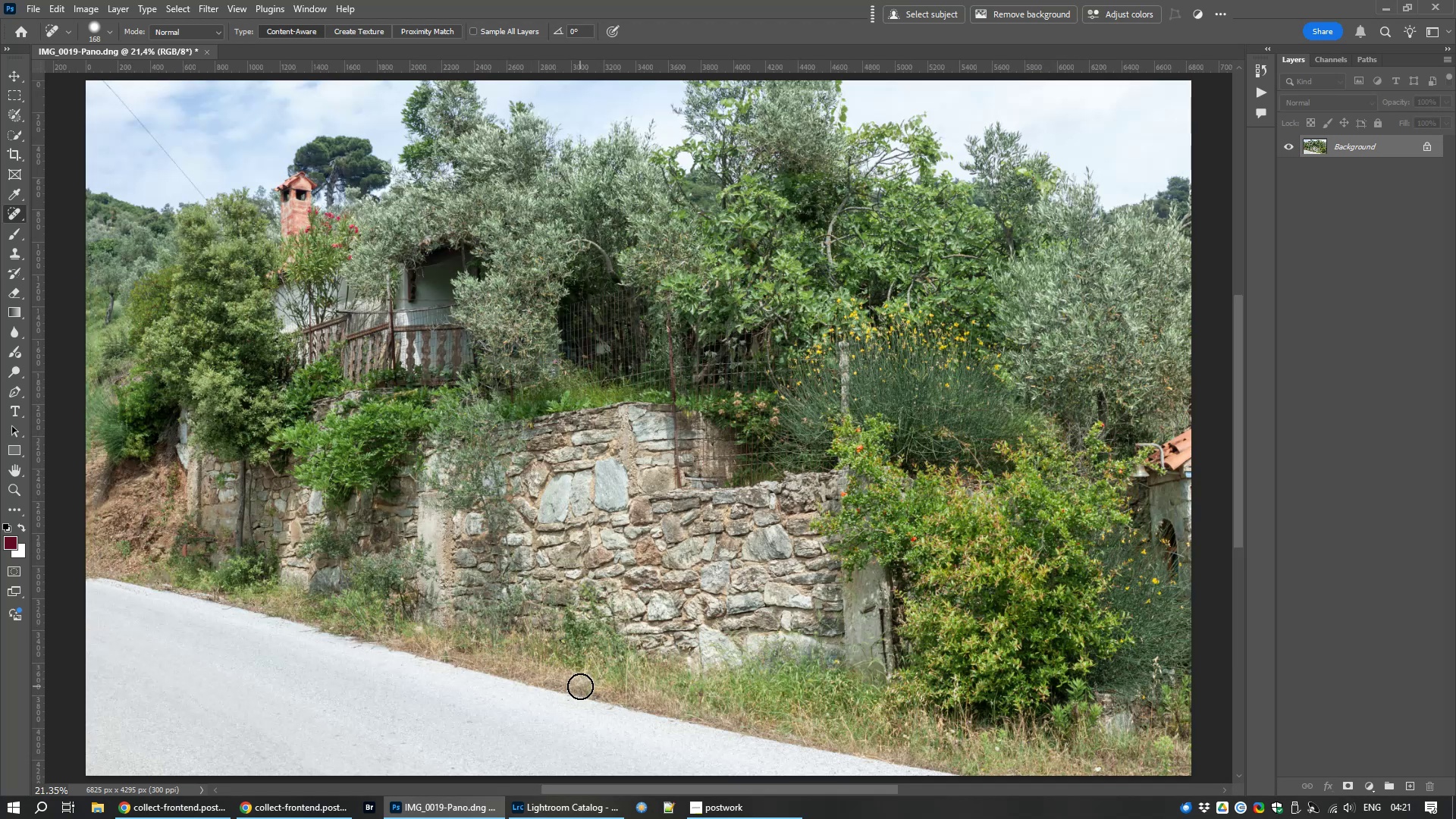 
wait(9.35)
 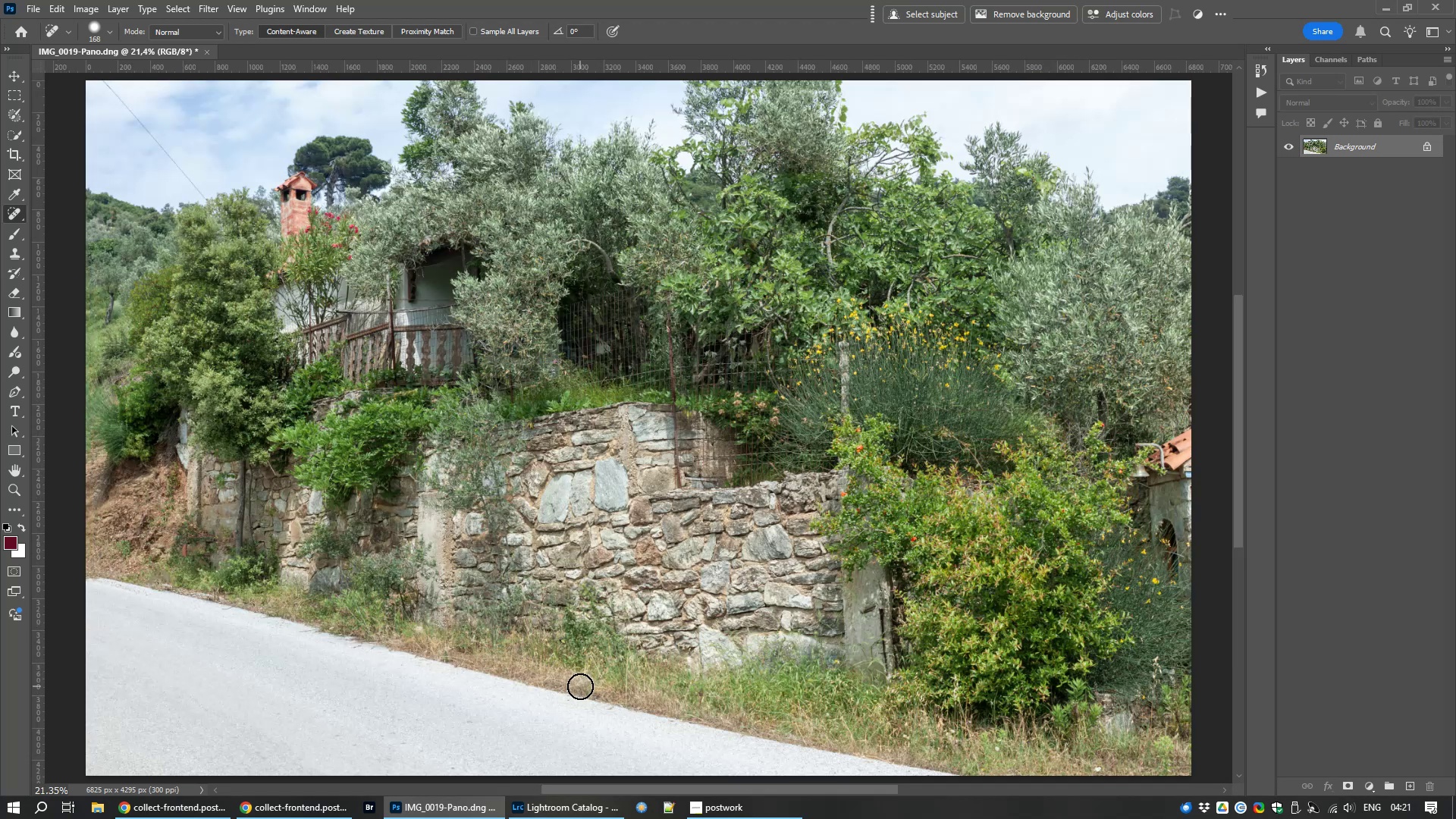 
hold_key(key=ControlLeft, duration=1.52)
 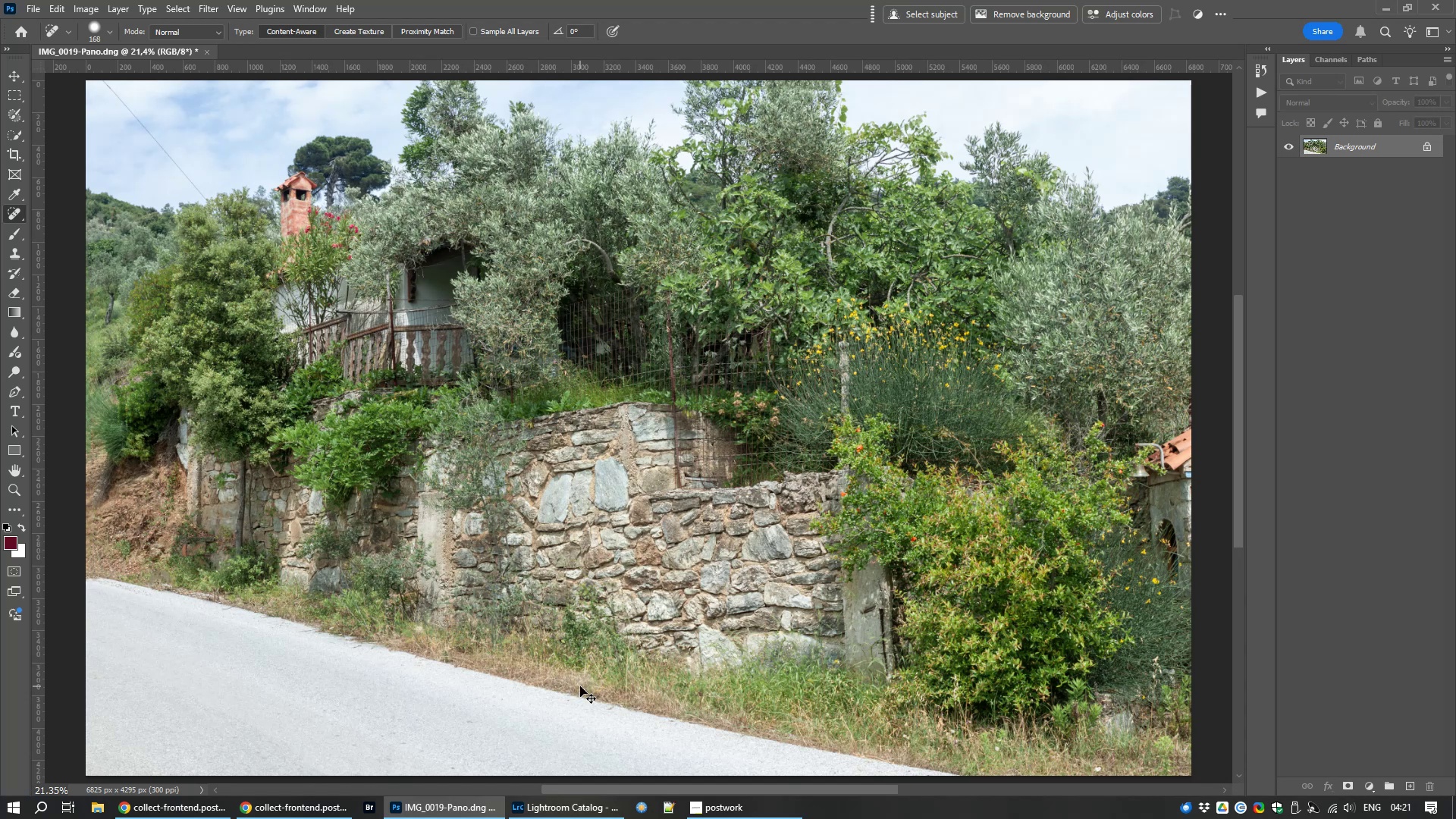 
hold_key(key=ControlLeft, duration=1.52)
 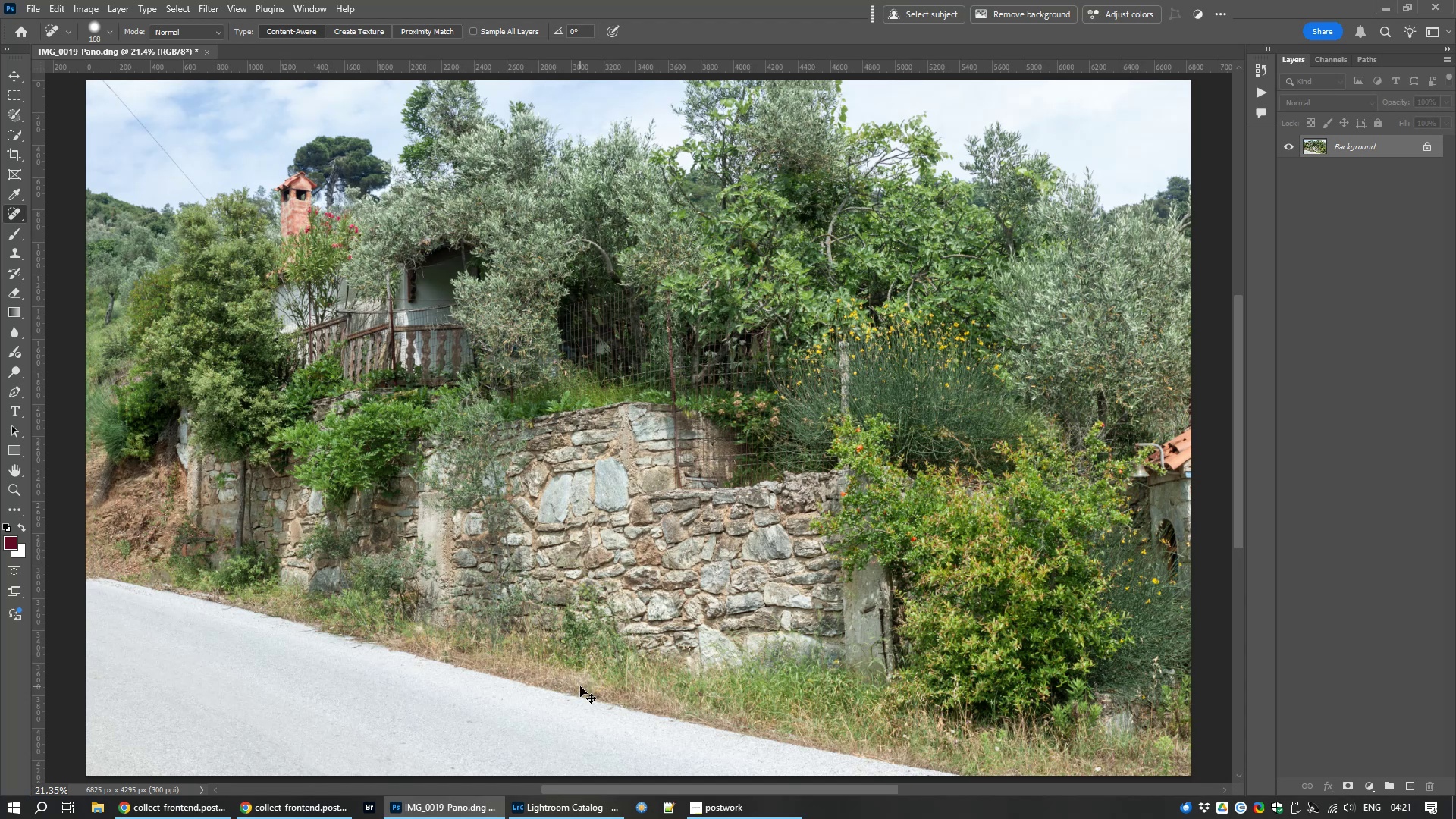 
key(Control+S)
 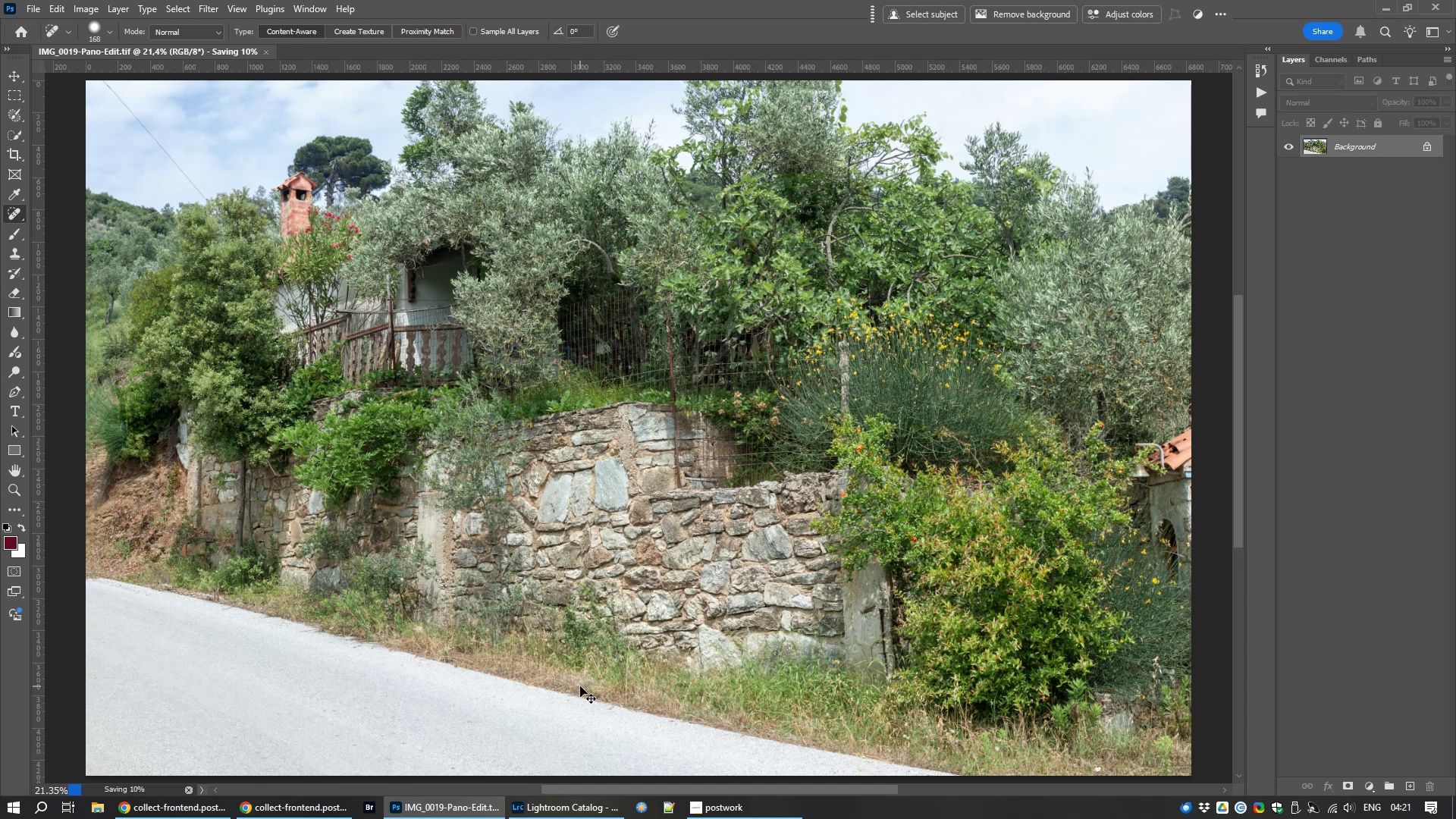 
key(Control+W)
 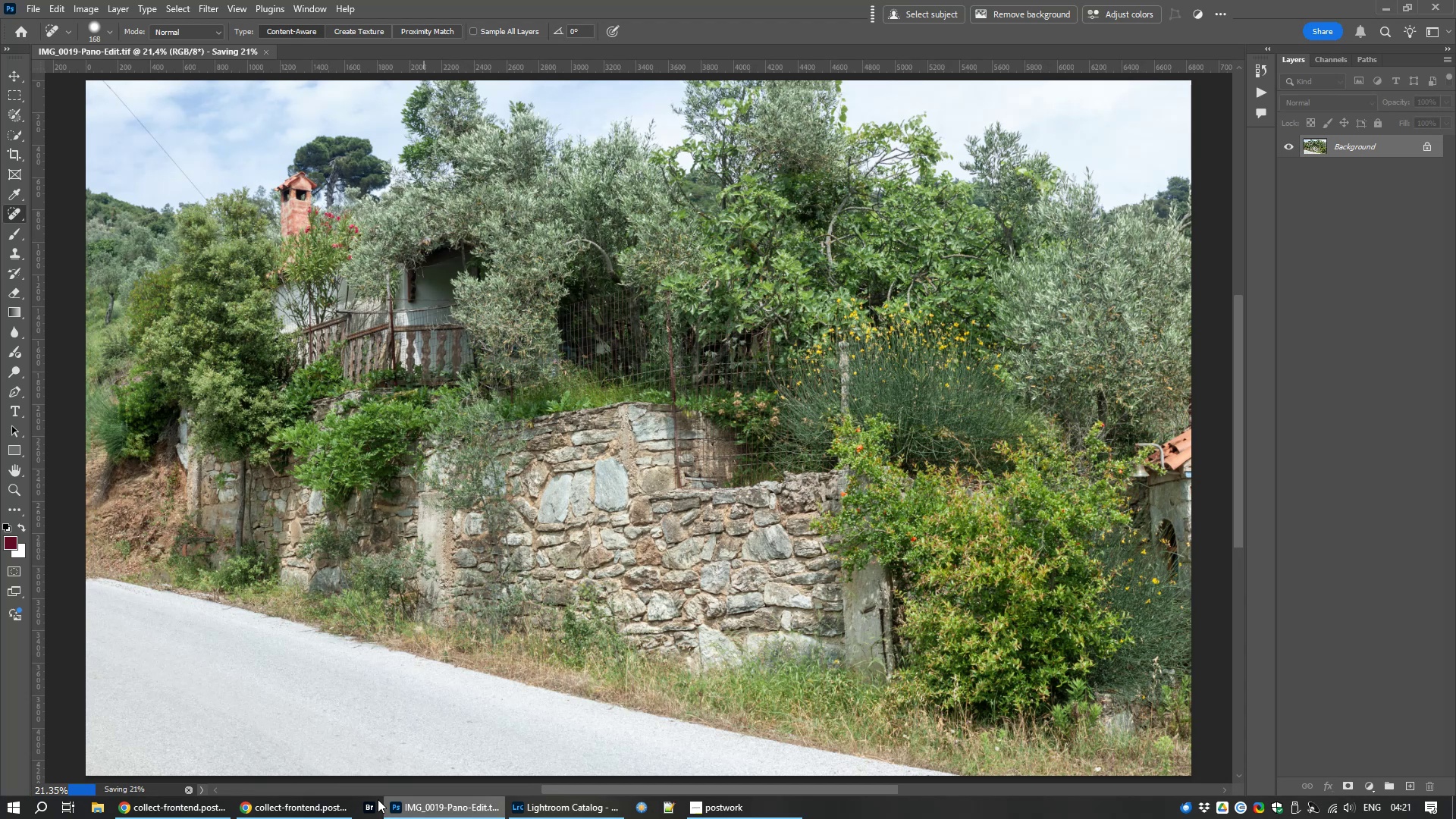 
left_click([577, 813])
 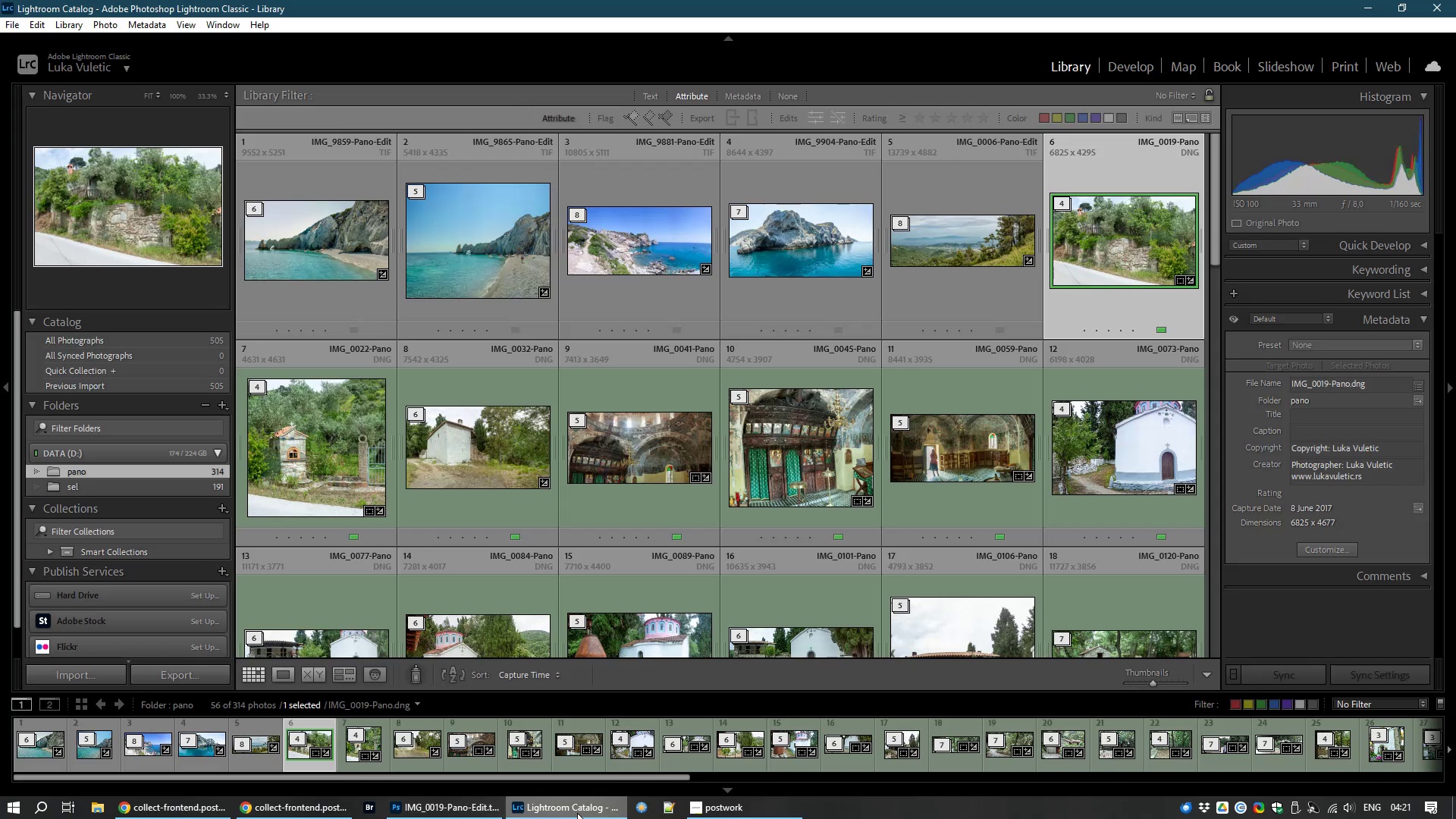 
left_click([577, 813])
 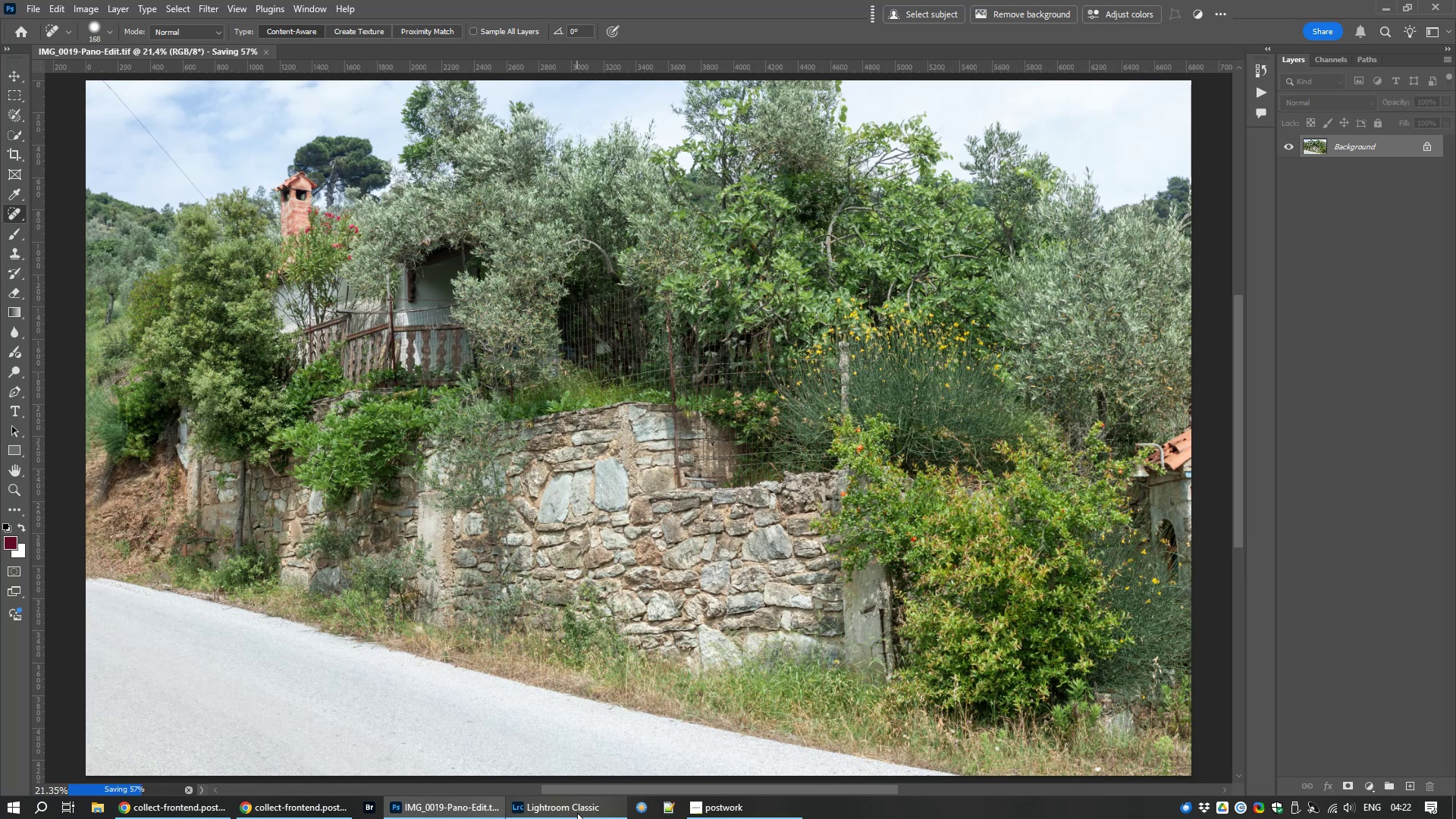 
wait(10.47)
 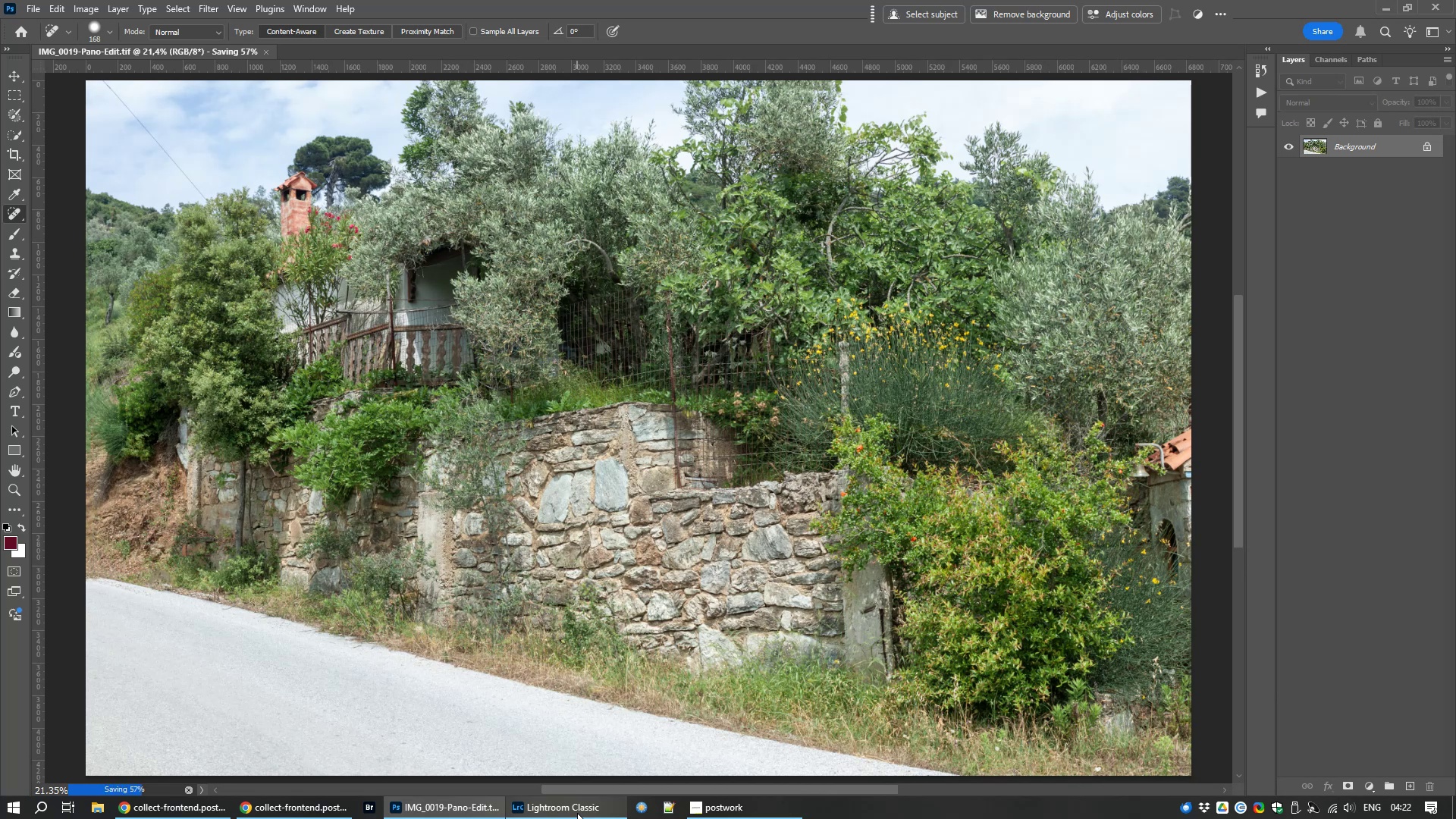 
left_click([528, 811])
 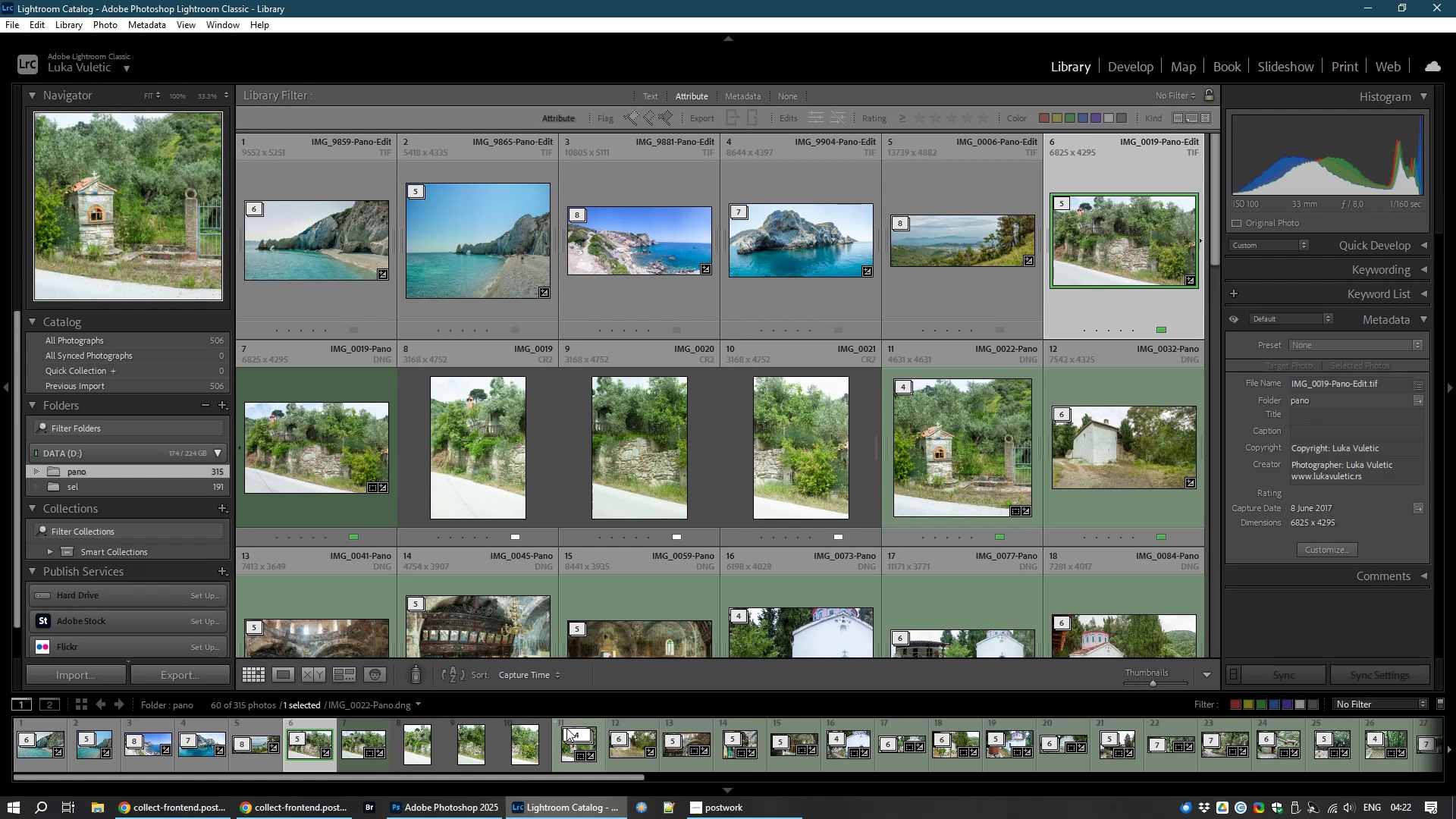 
wait(8.7)
 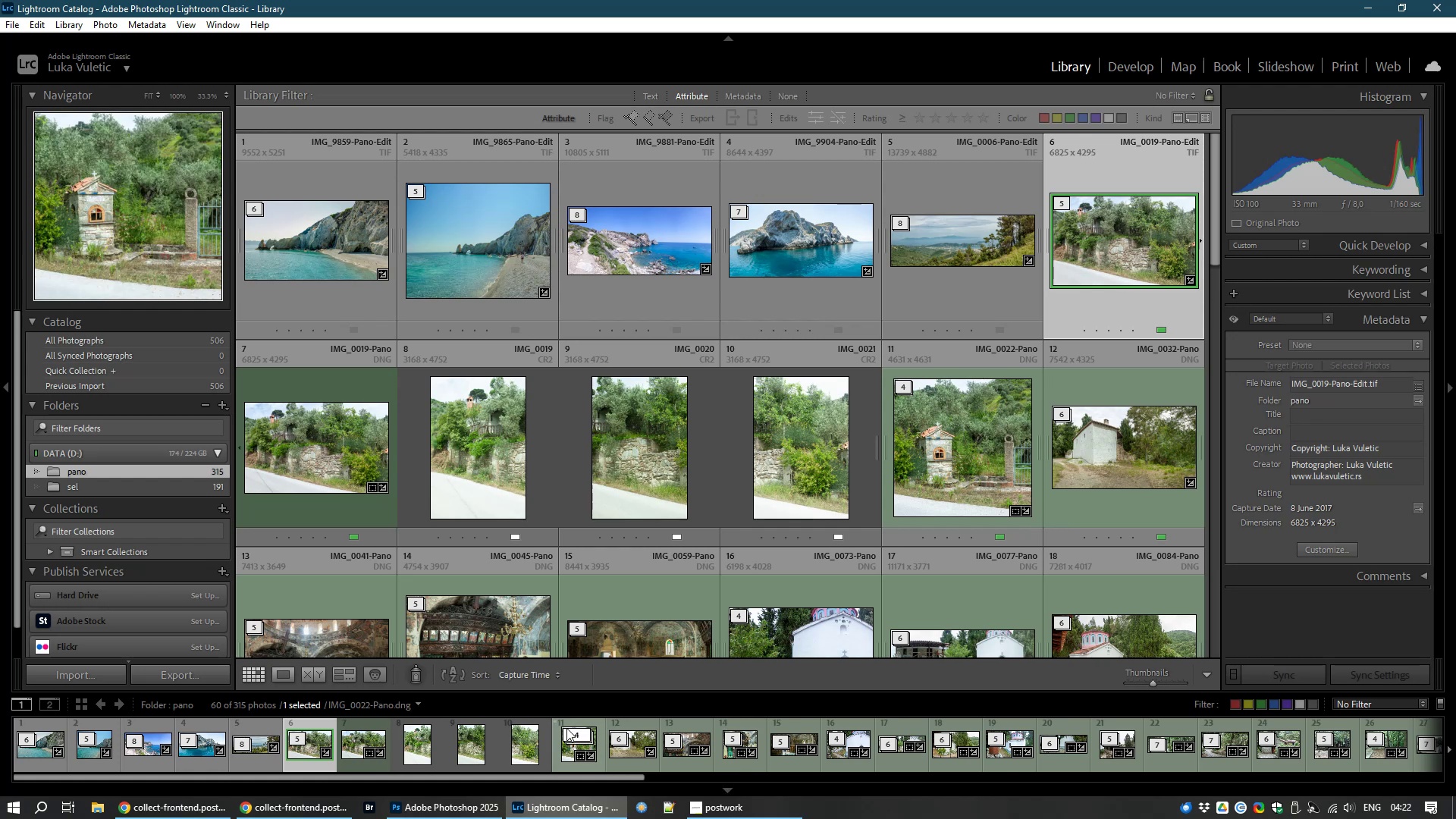 
right_click([1113, 221])
 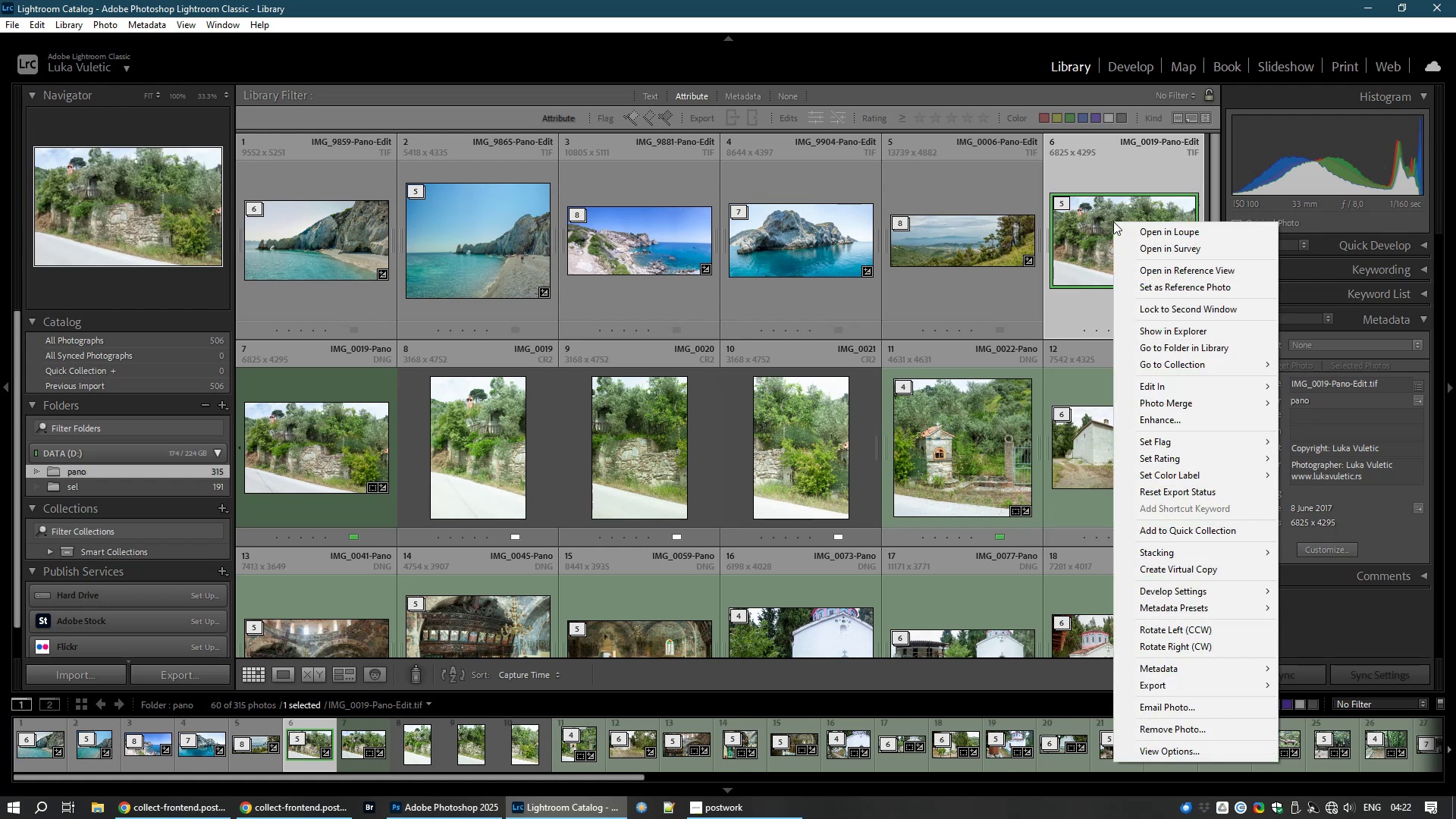 
mouse_move([1160, 558])
 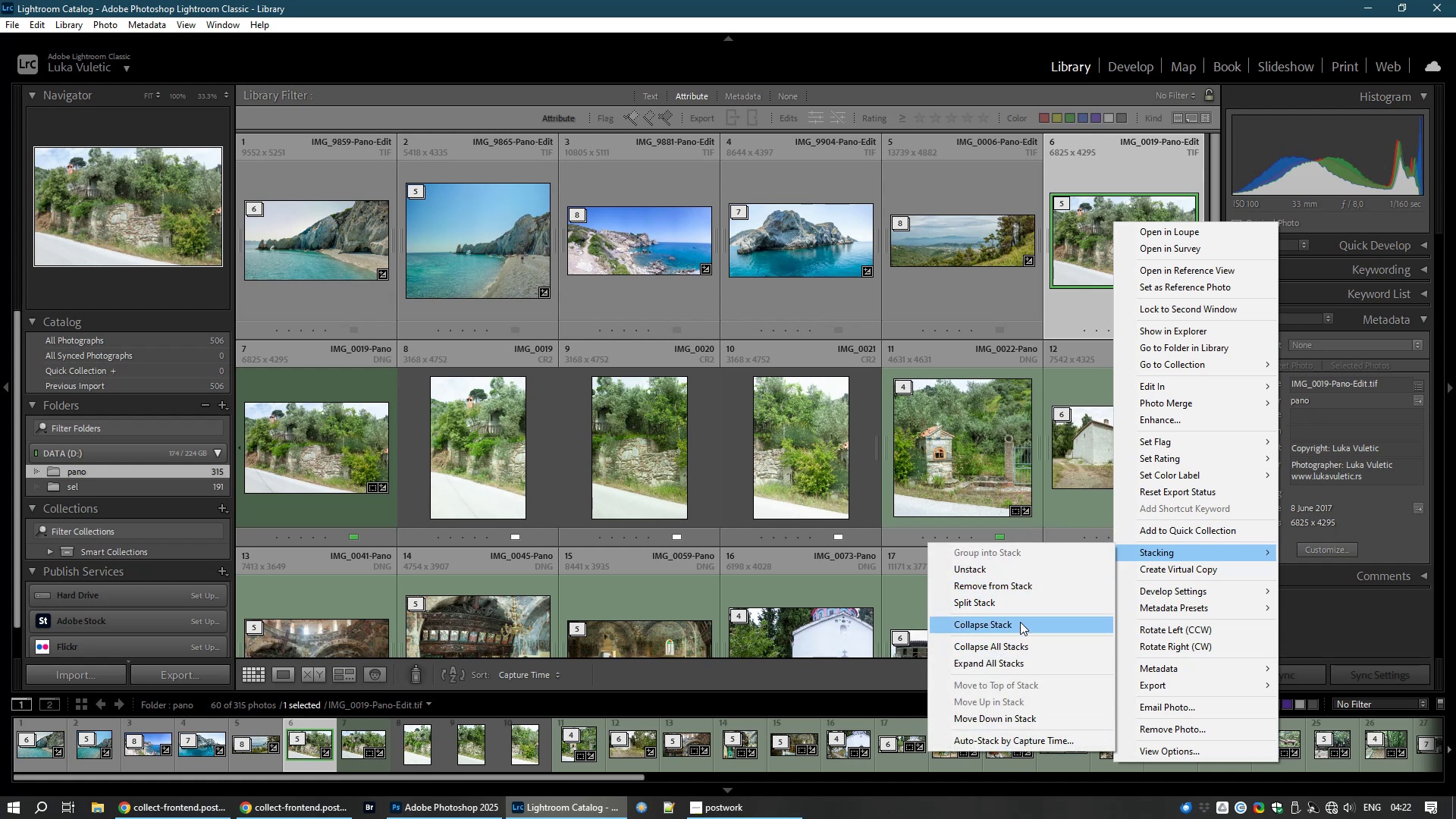 
left_click([1020, 623])
 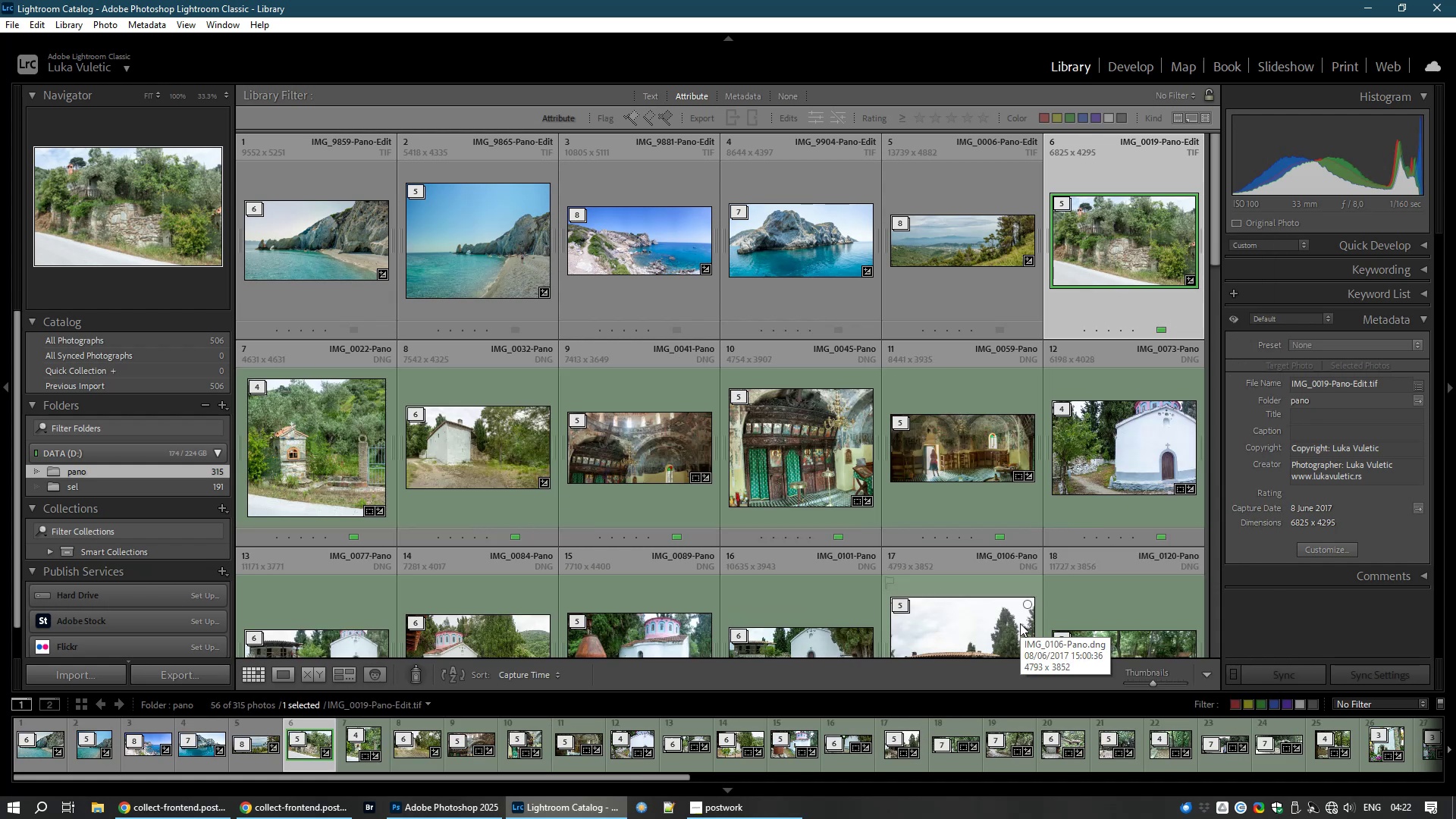 
key(8)
 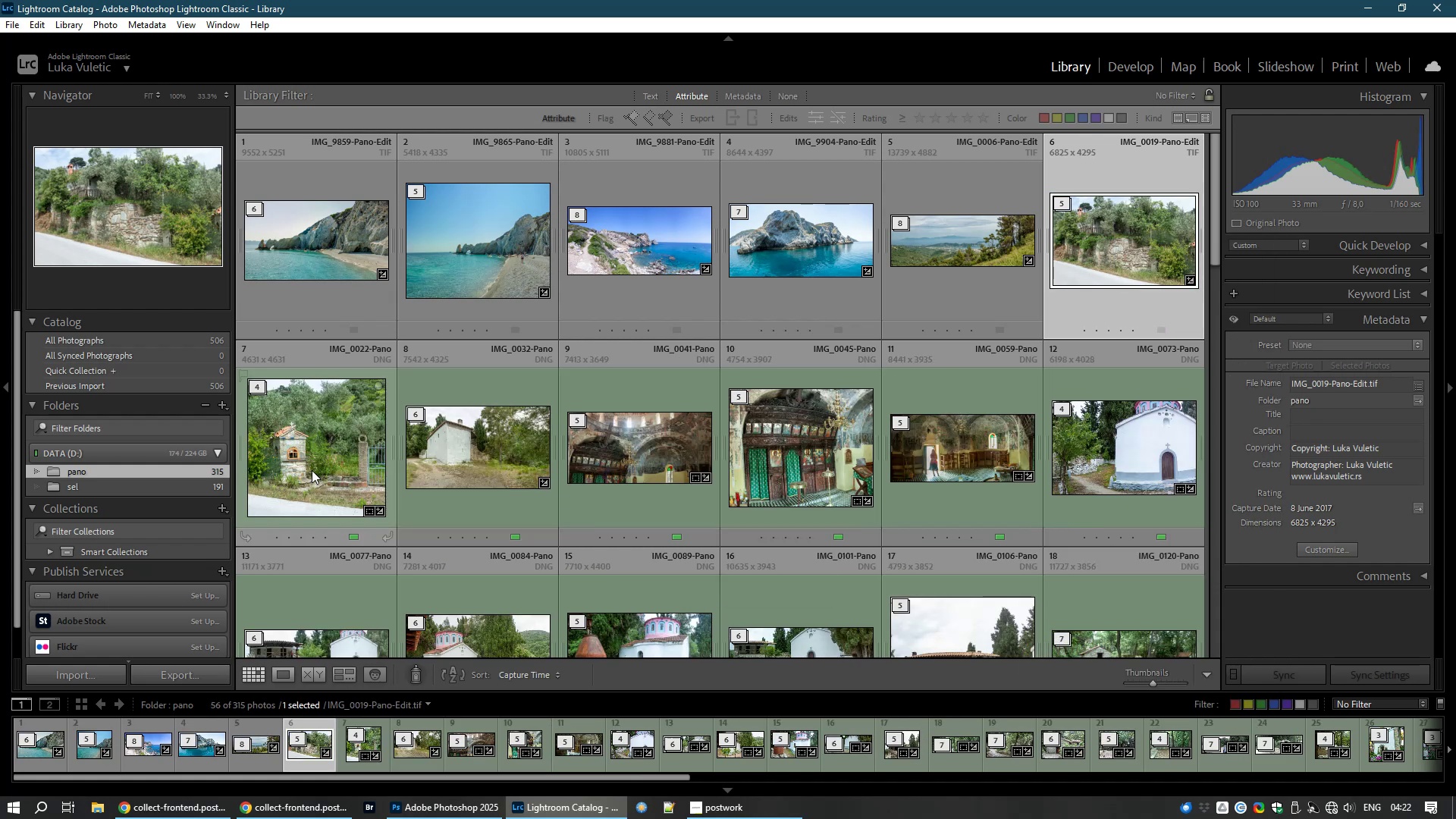 
left_click([312, 470])
 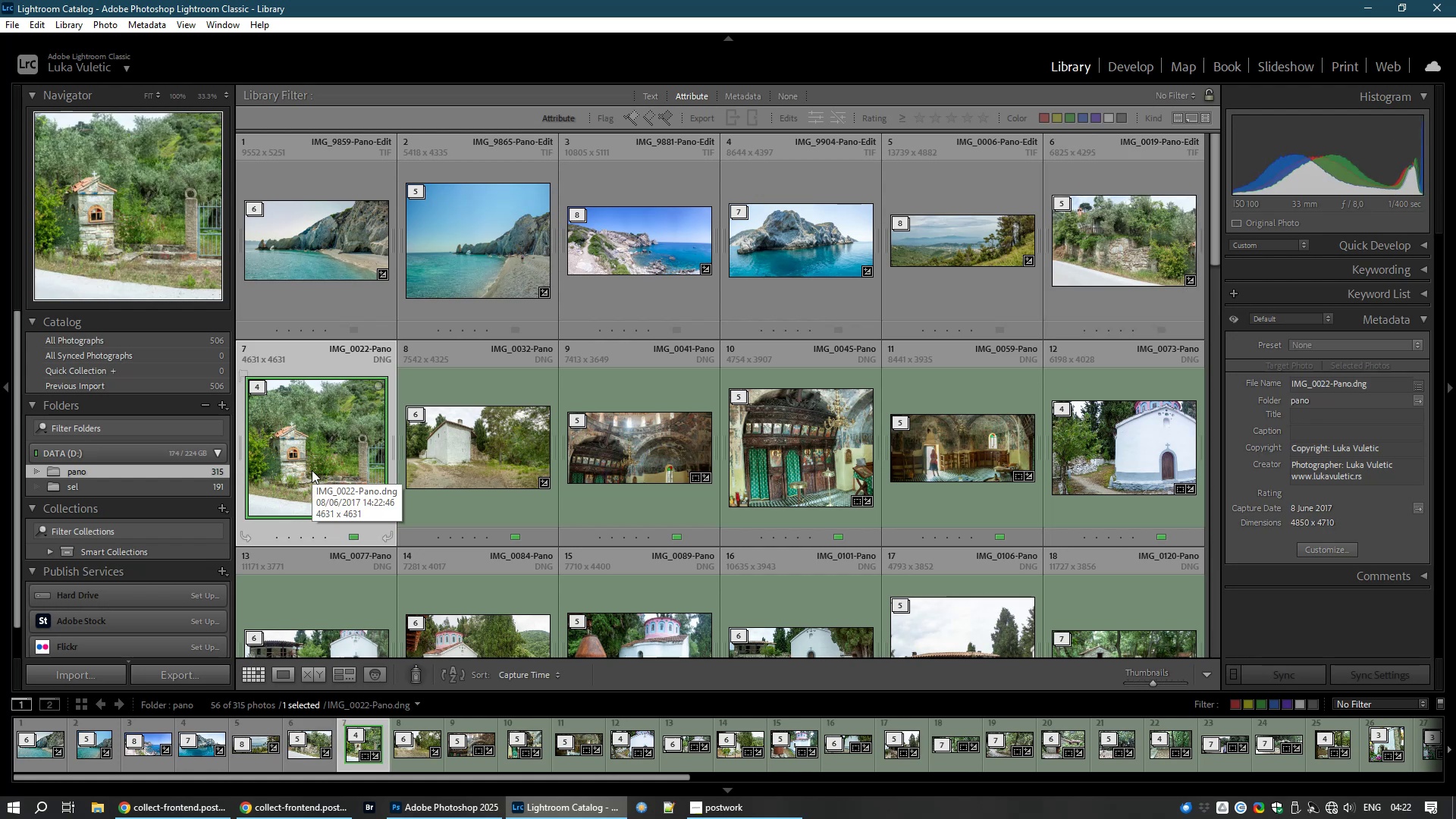 
key(Control+E)
 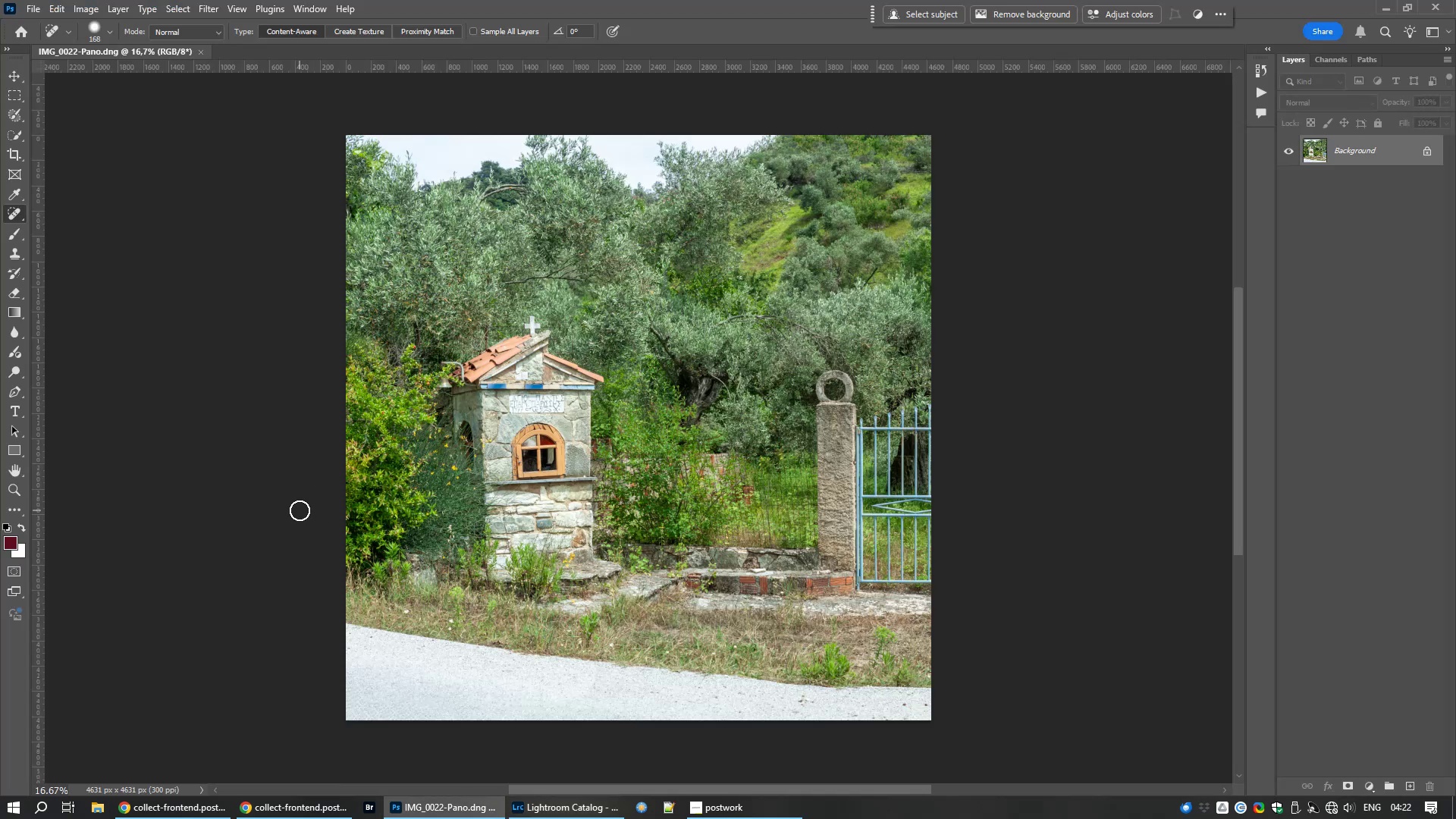 
wait(10.97)
 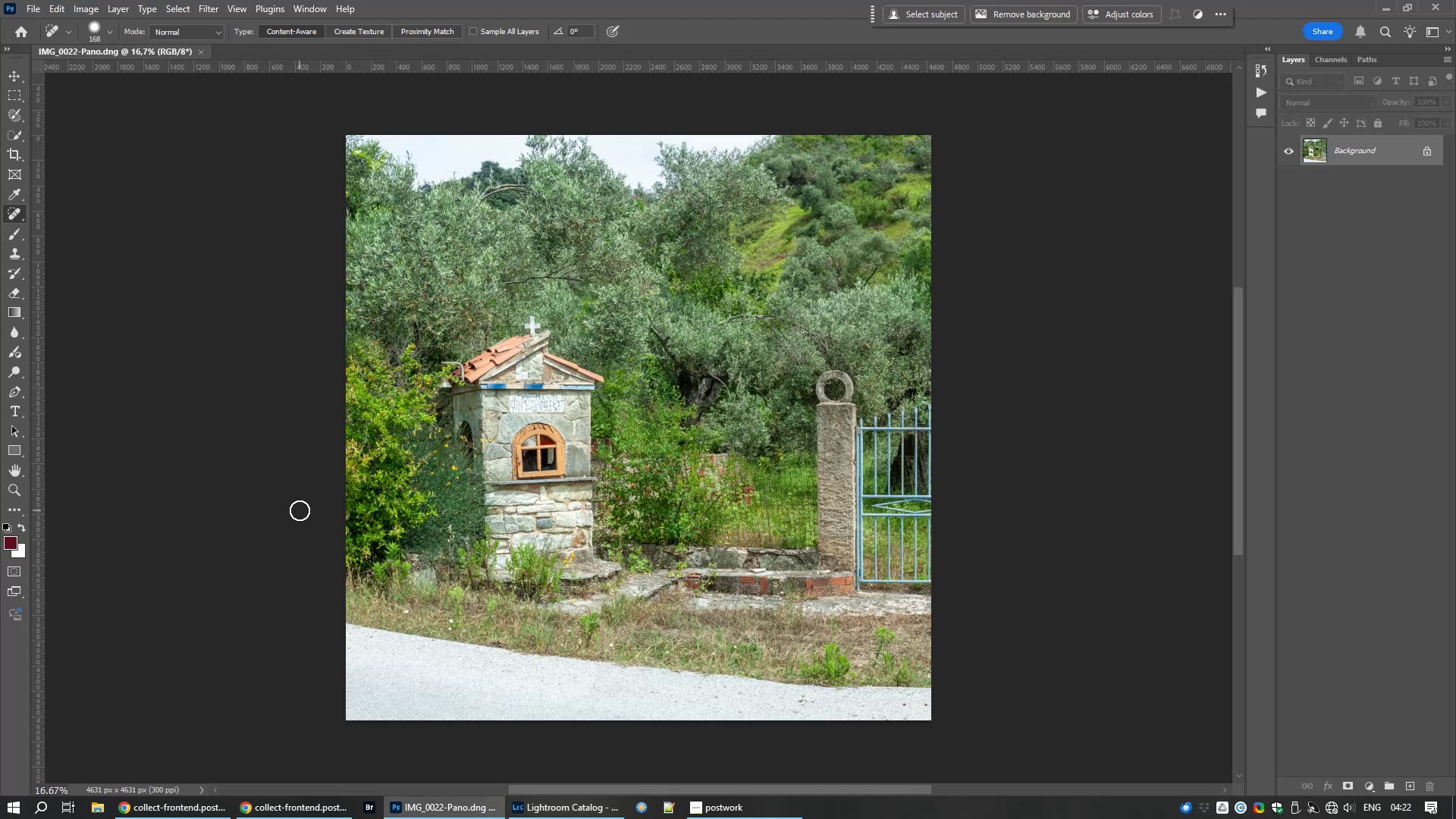 
left_click([208, 9])
 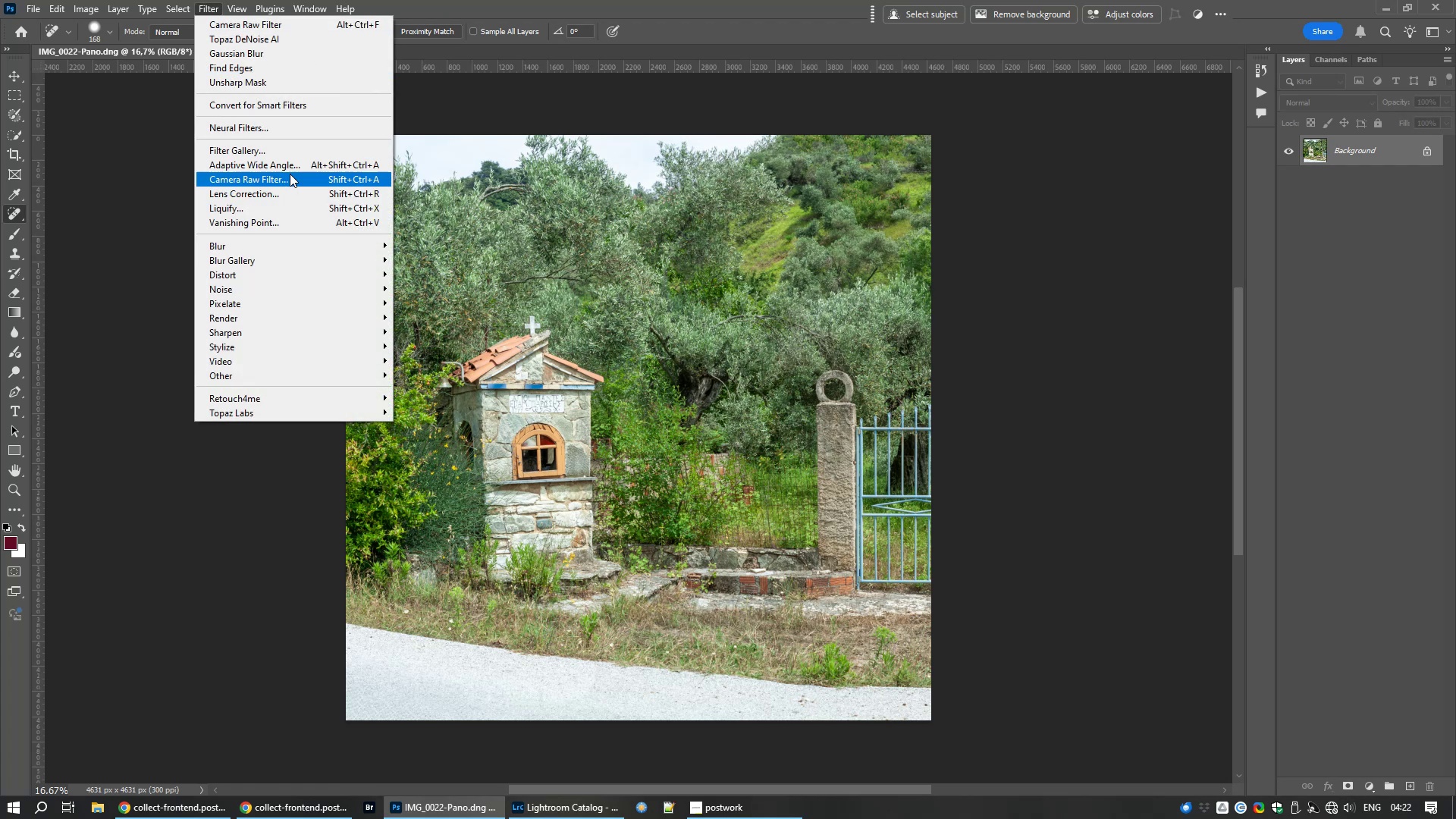 
left_click([288, 175])
 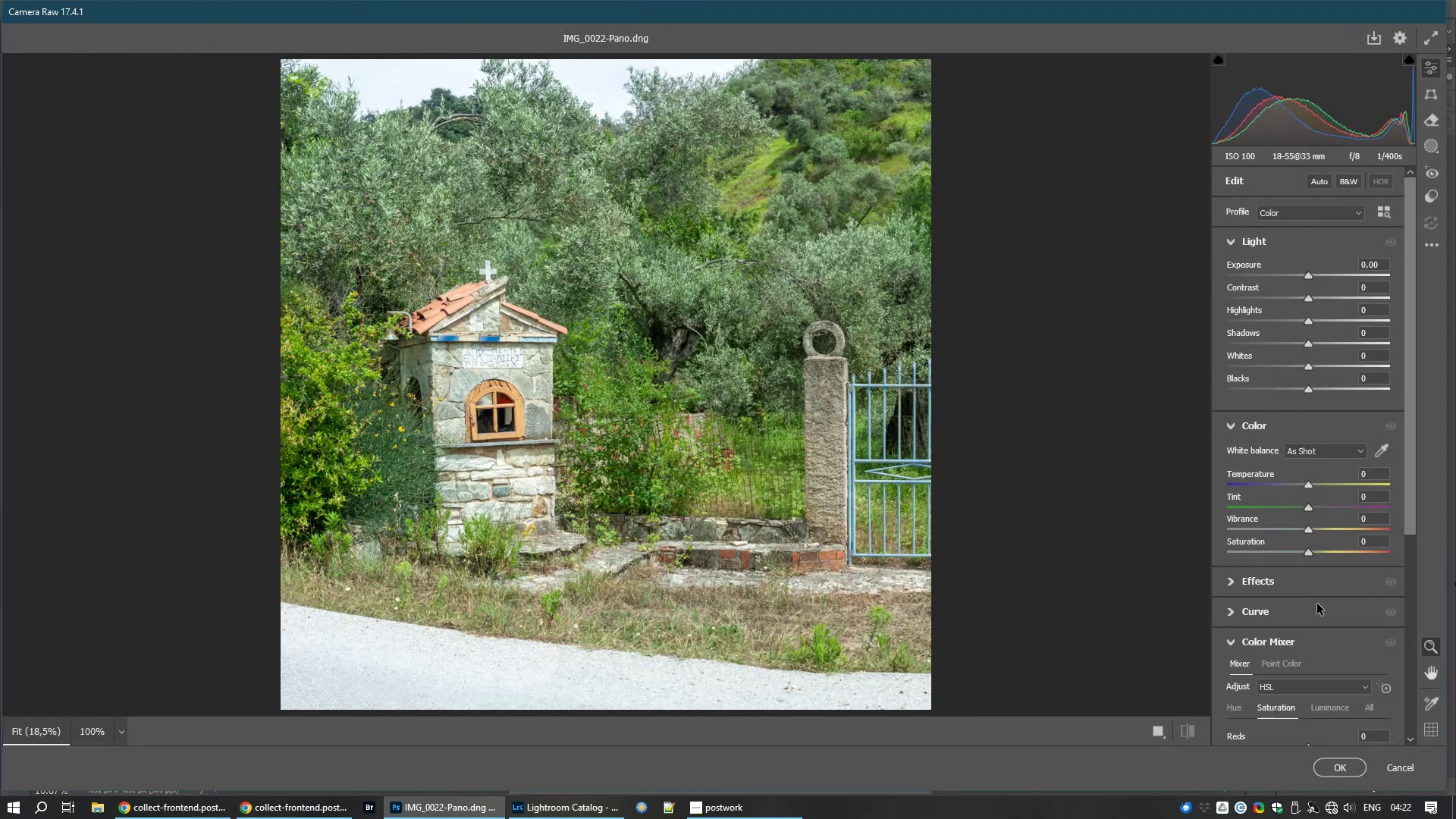 
wait(5.1)
 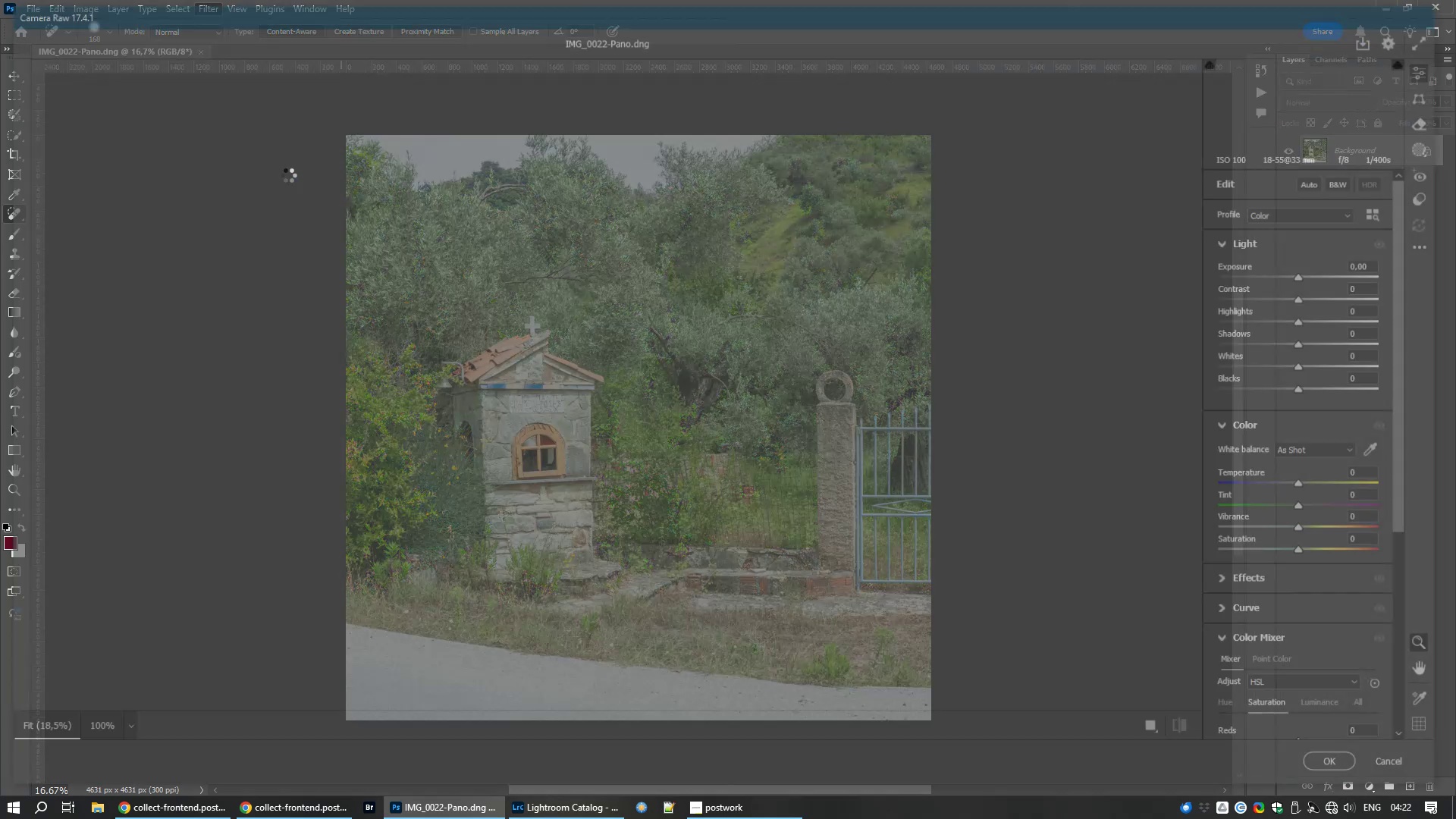 
scroll: coordinate [1318, 579], scroll_direction: down, amount: 3.0
 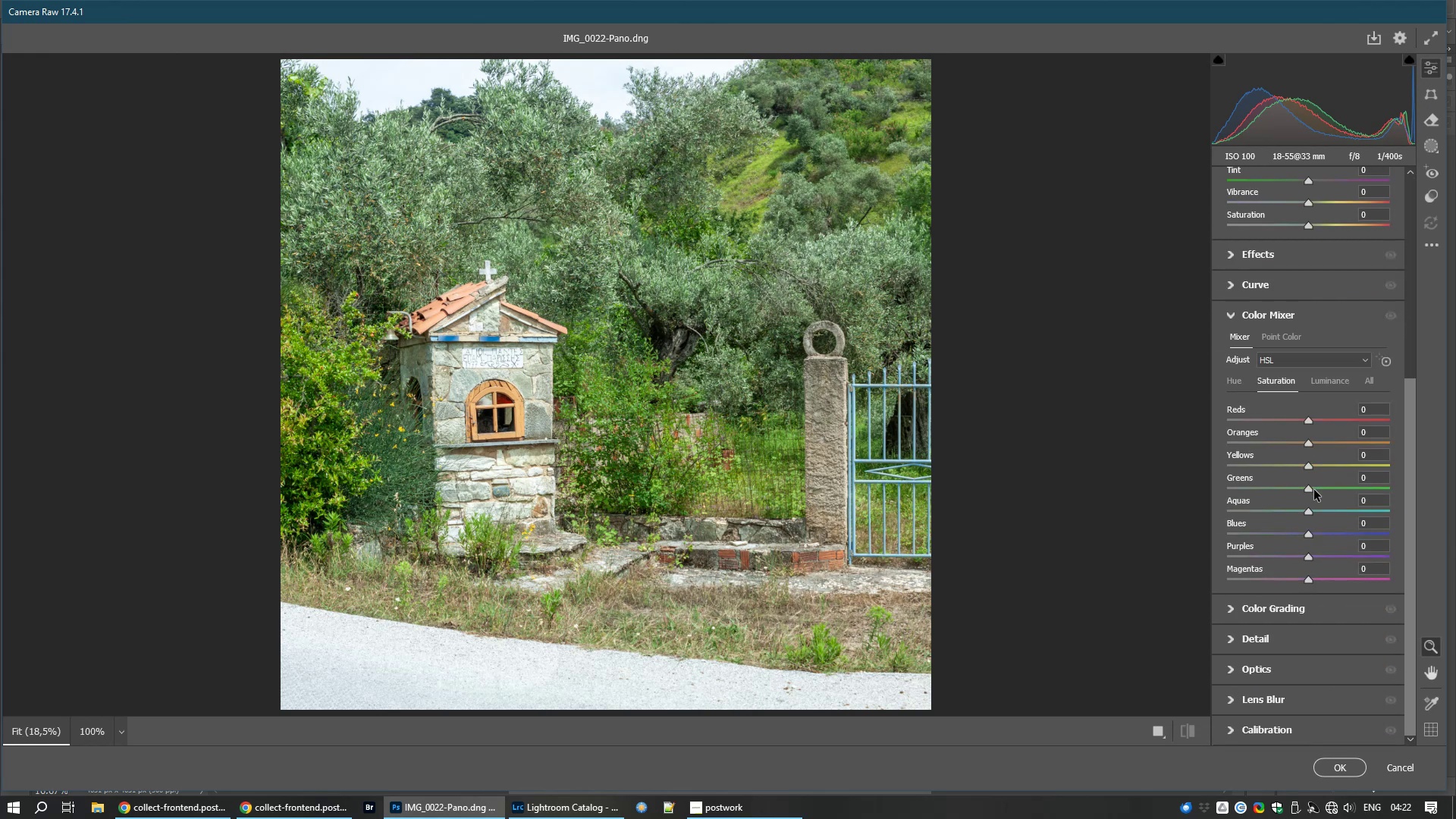 
left_click_drag(start_coordinate=[1310, 490], to_coordinate=[1286, 491])
 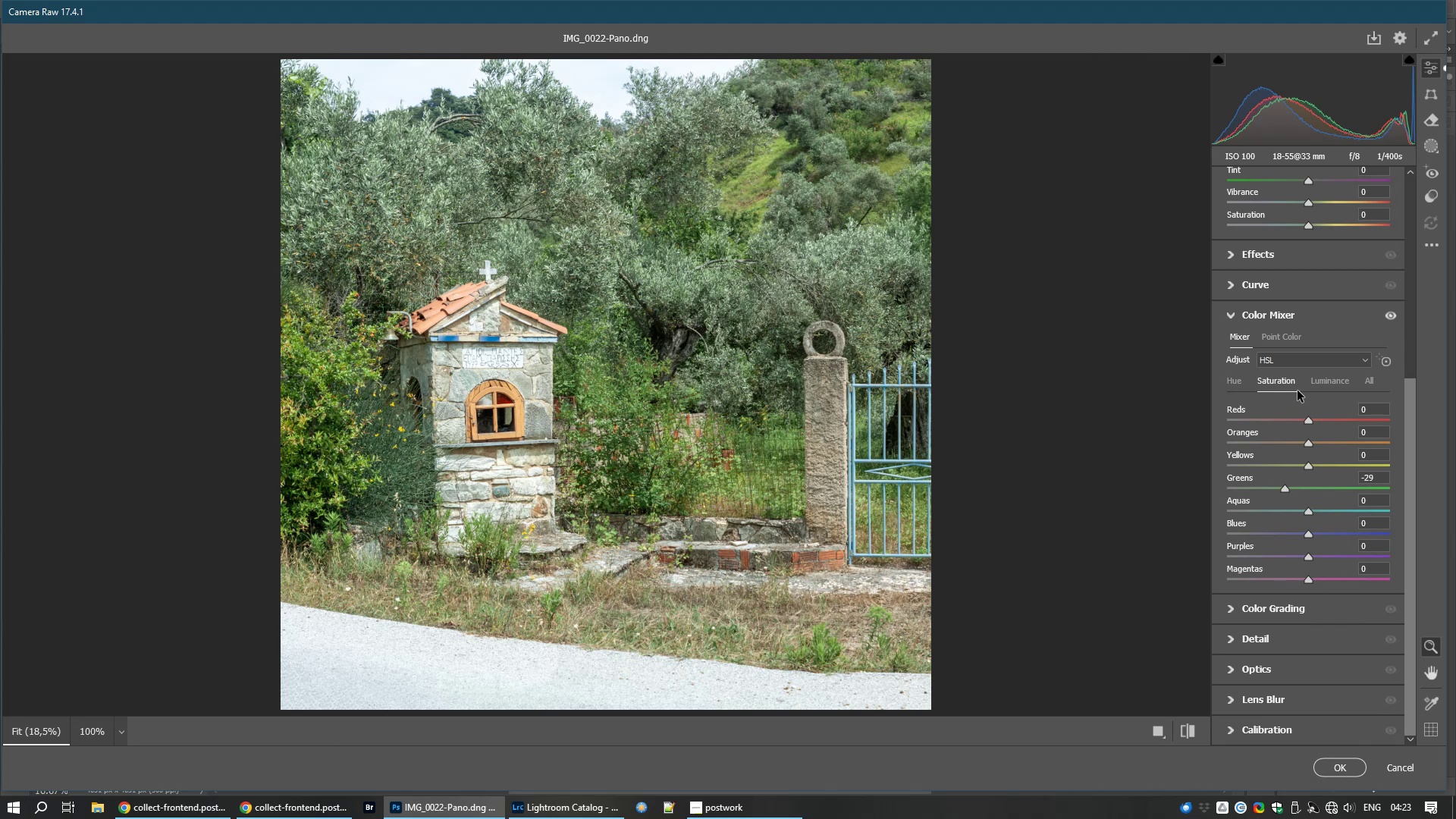 
left_click([1324, 381])
 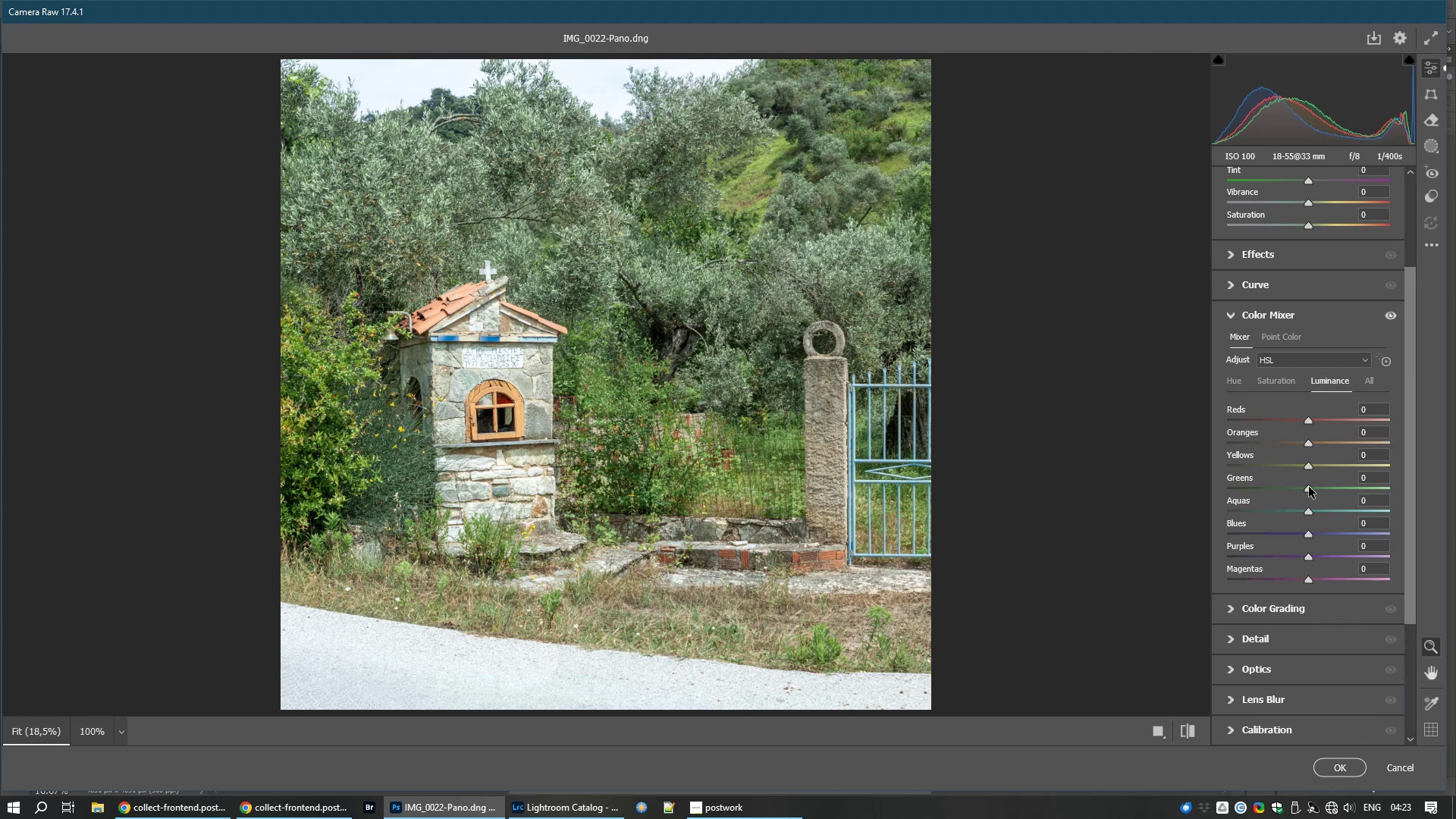 
left_click_drag(start_coordinate=[1309, 487], to_coordinate=[1304, 494])
 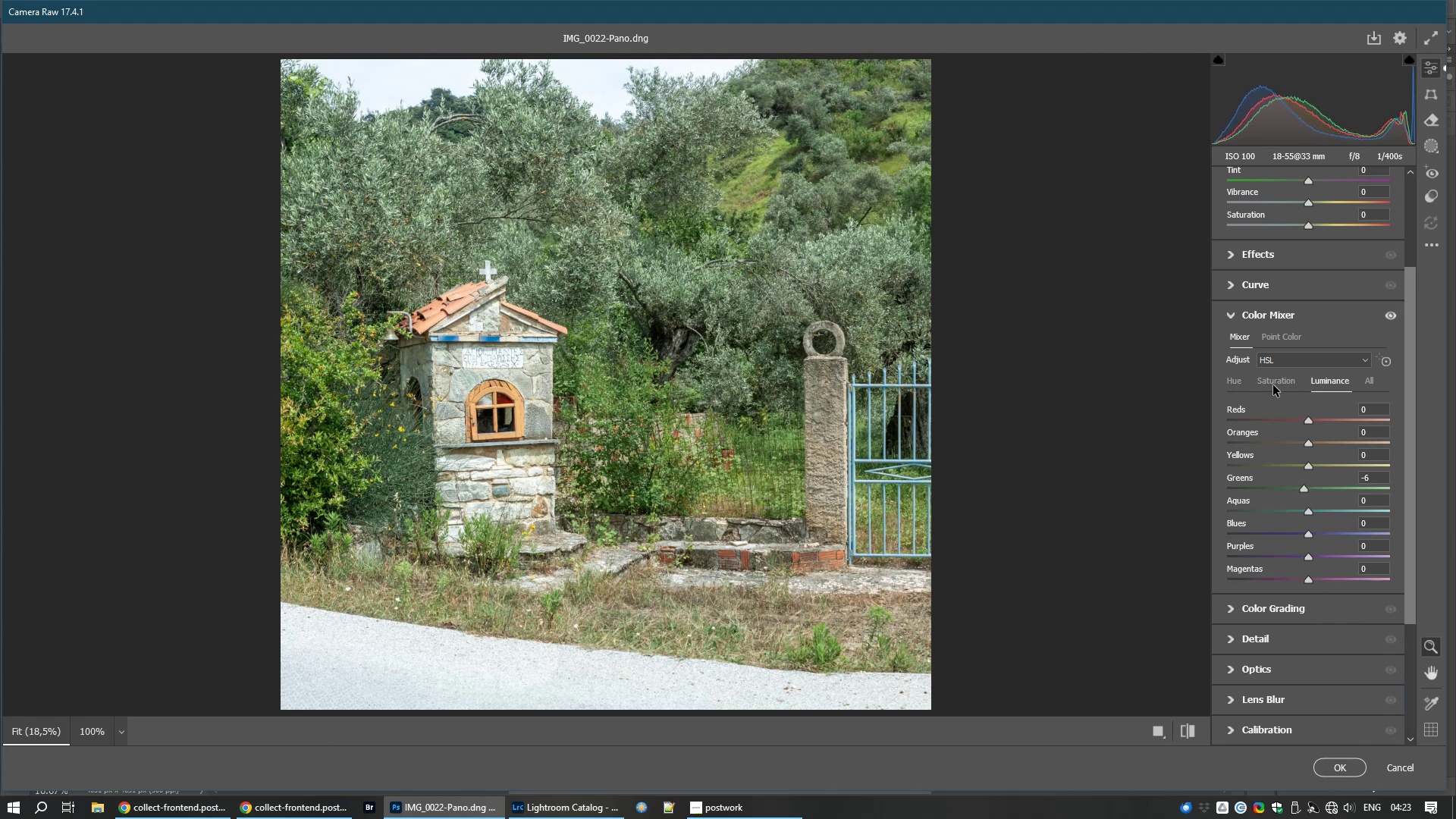 
left_click([1273, 385])
 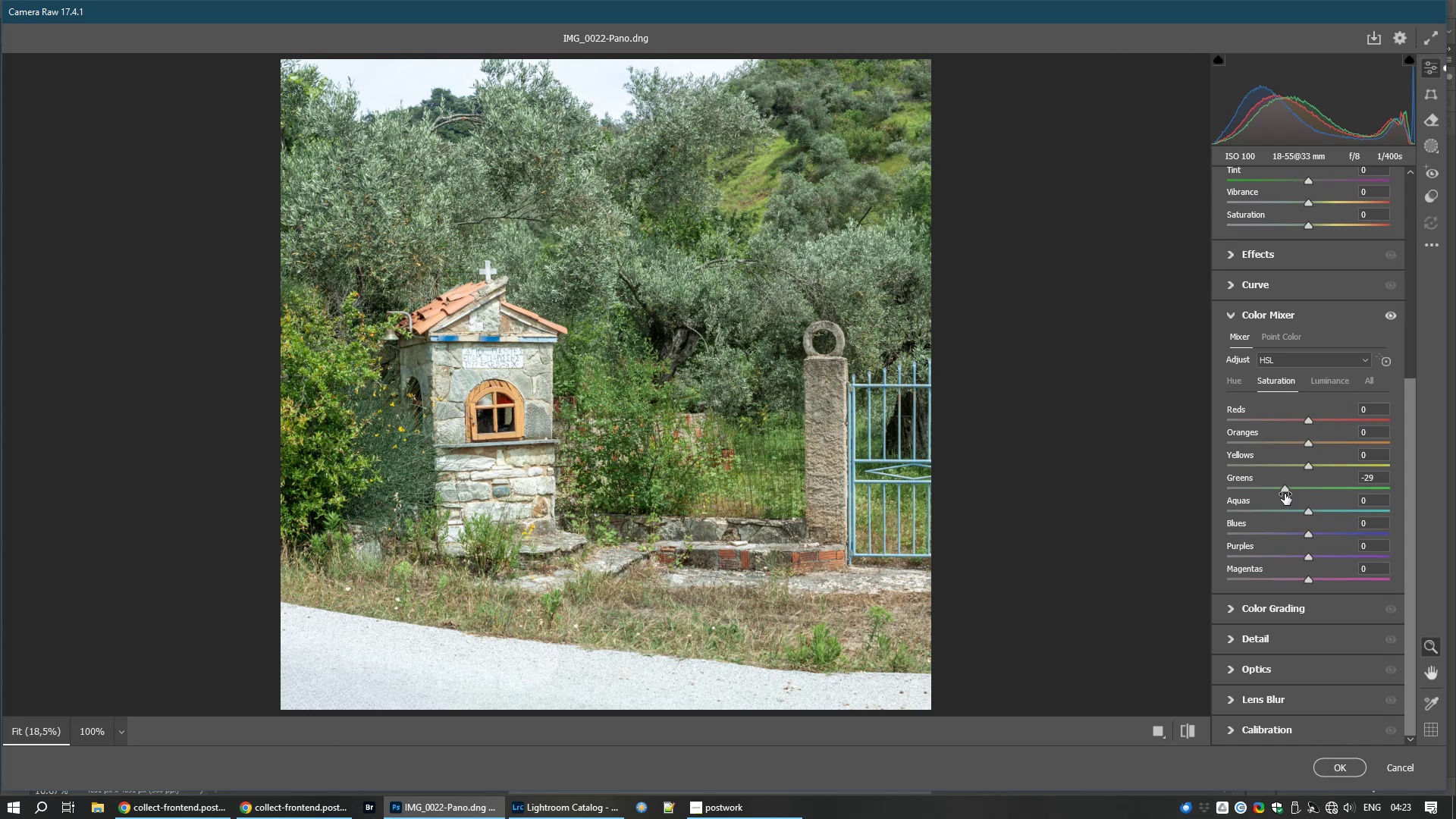 
left_click_drag(start_coordinate=[1287, 488], to_coordinate=[1279, 492])
 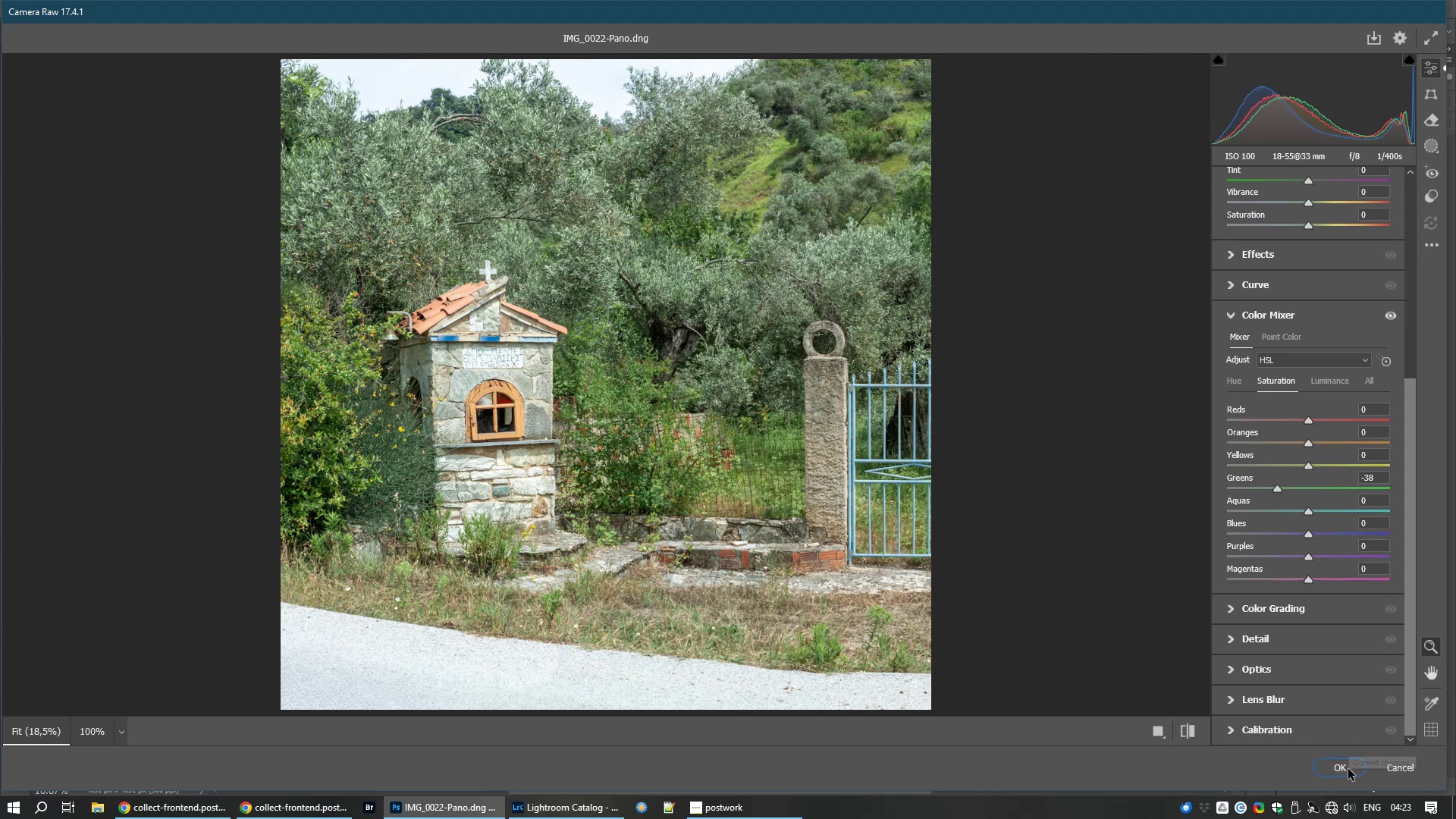 
left_click([1348, 767])
 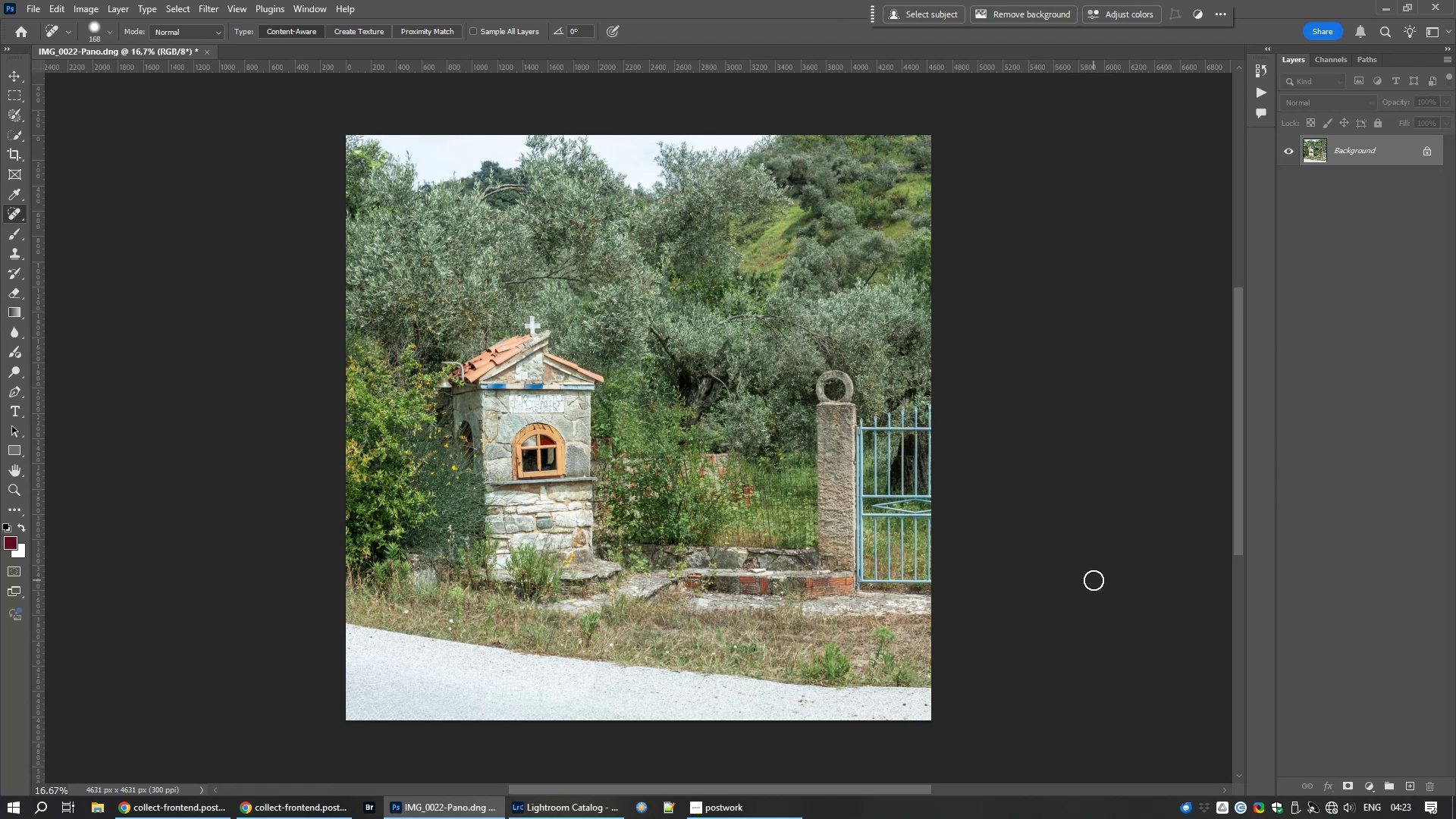 
scroll: coordinate [529, 243], scroll_direction: up, amount: 9.0
 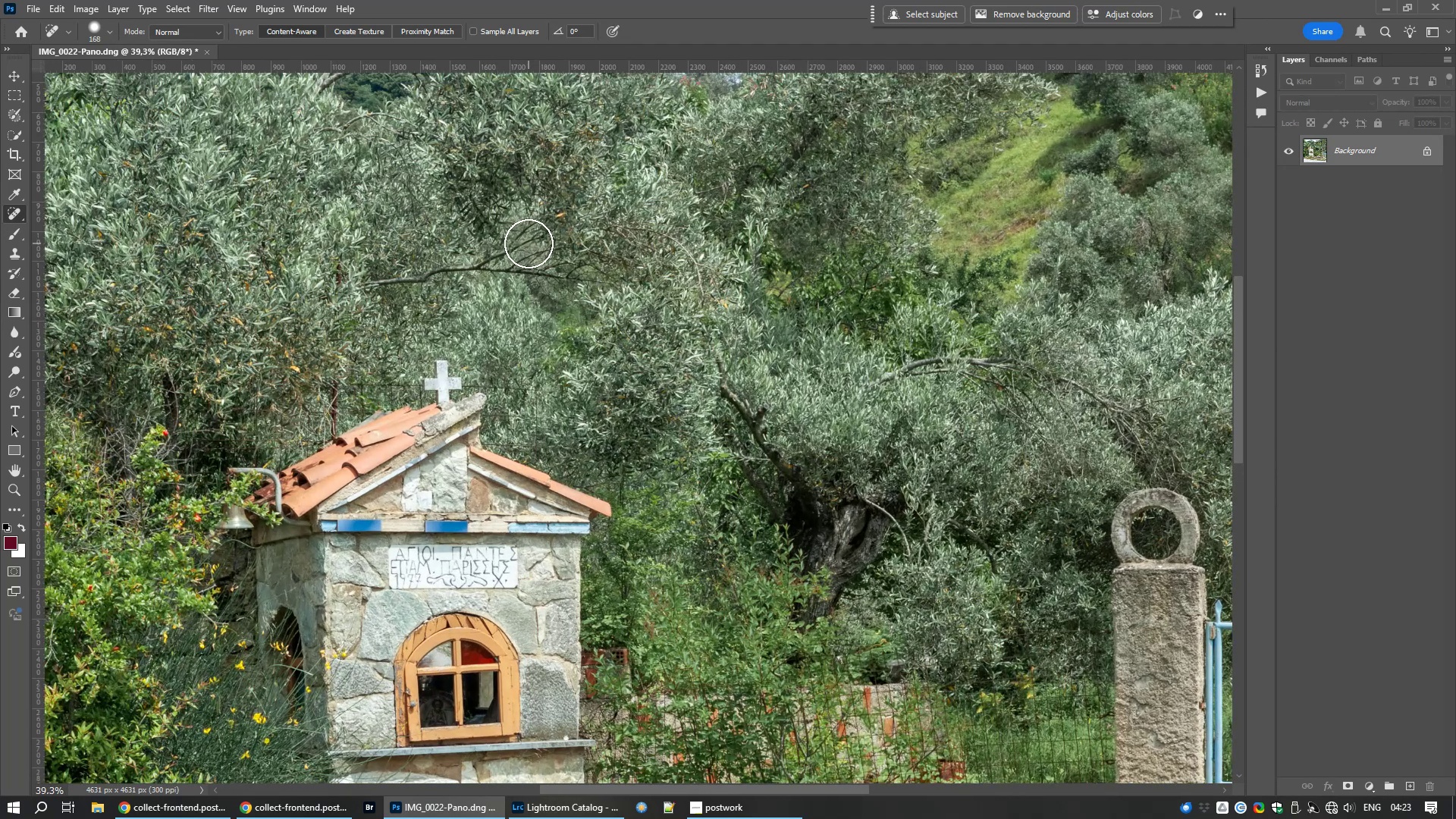 
scroll: coordinate [529, 243], scroll_direction: down, amount: 8.0
 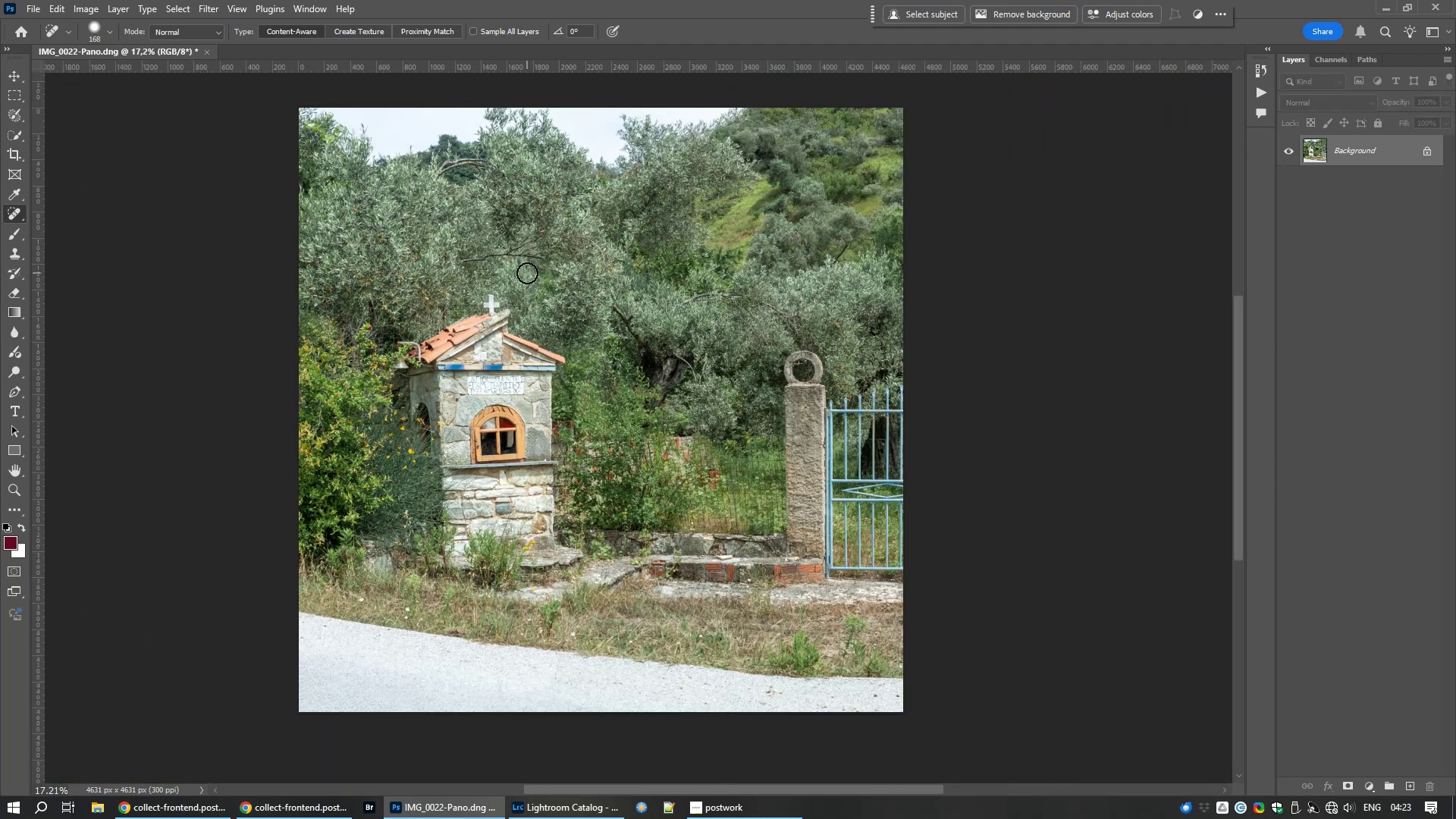 
scroll: coordinate [527, 273], scroll_direction: up, amount: 1.0
 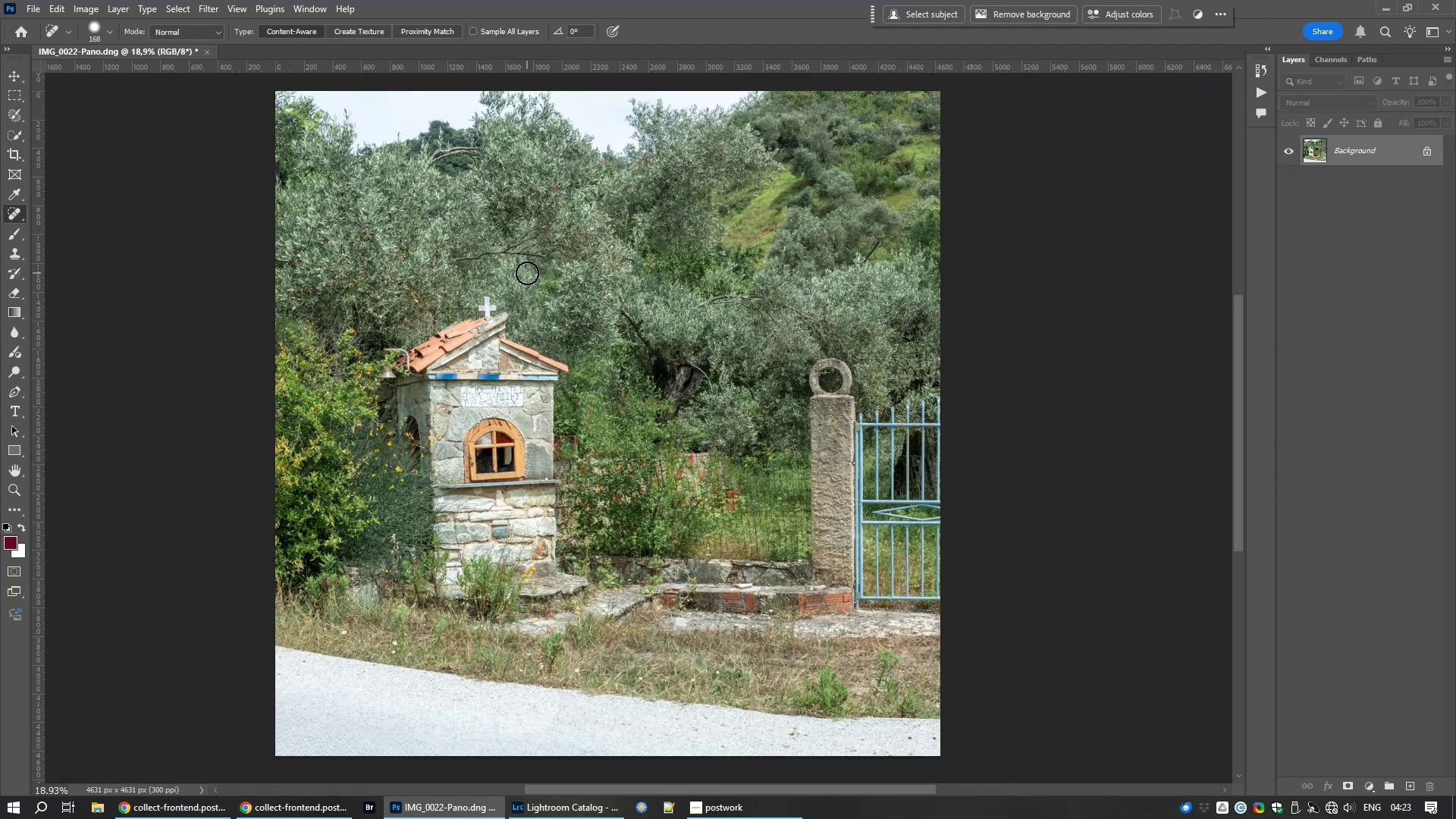 
scroll: coordinate [527, 273], scroll_direction: down, amount: 1.0
 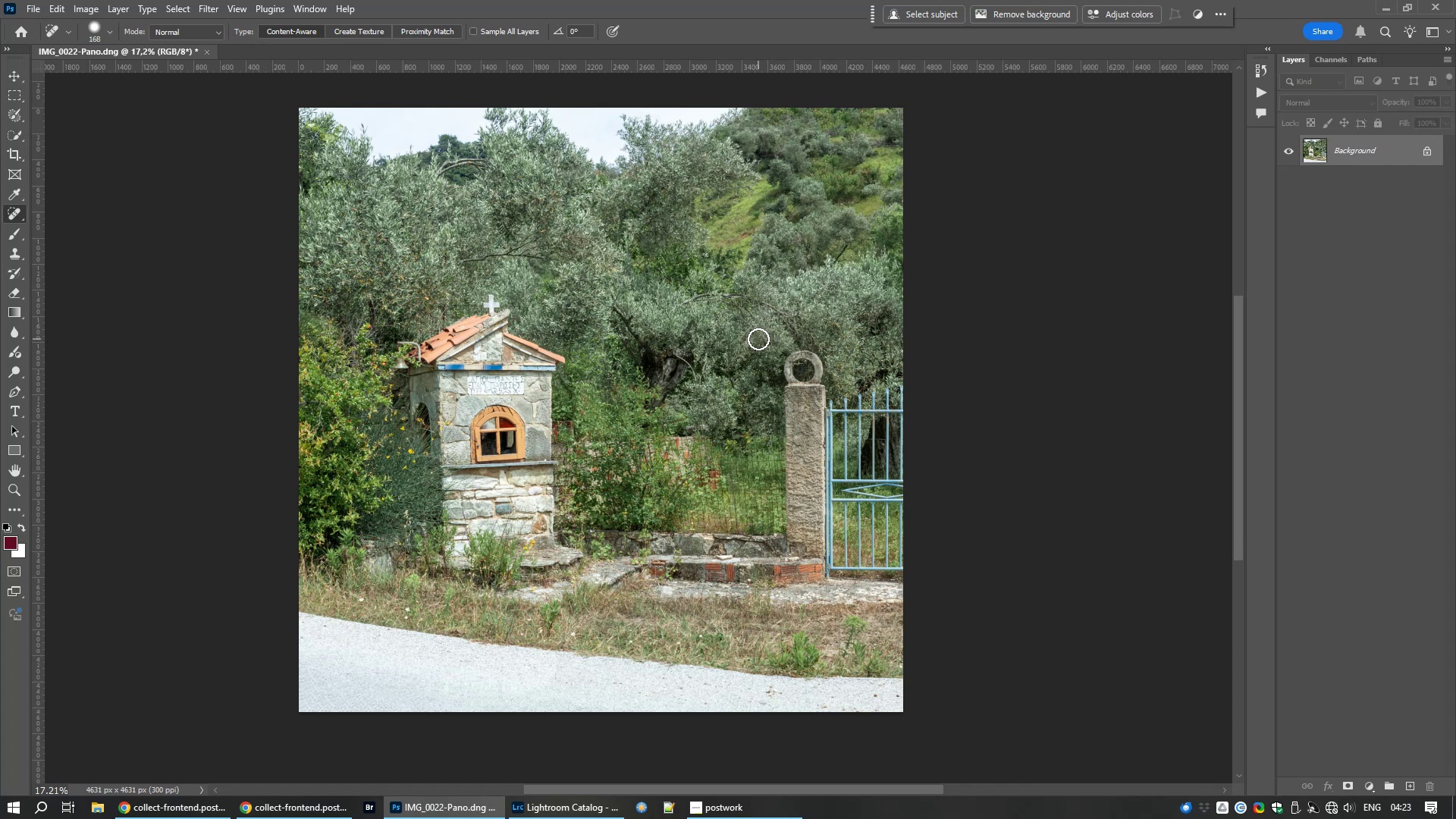 
wait(5.94)
 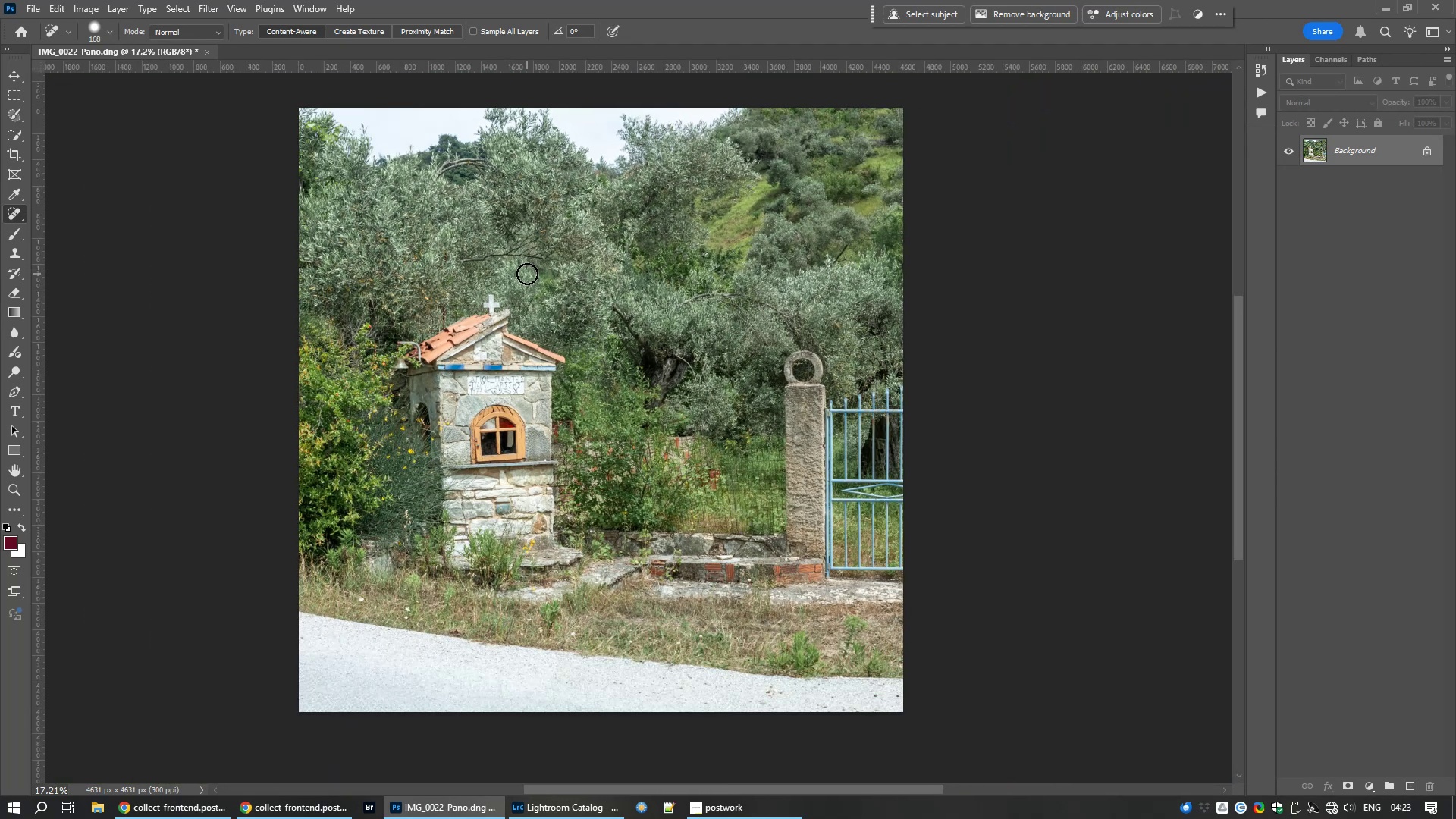 
key(C)
 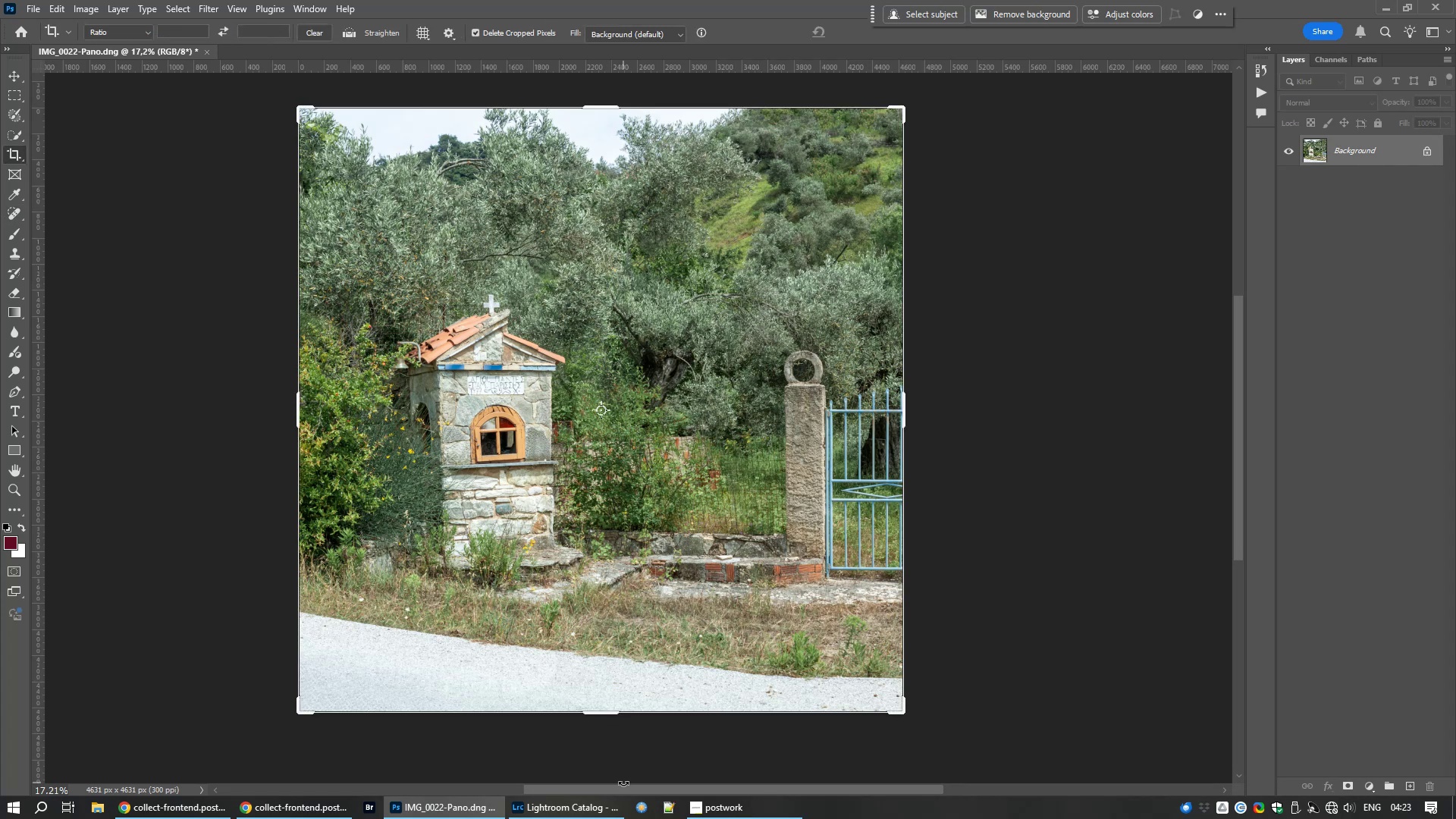 
left_click_drag(start_coordinate=[612, 709], to_coordinate=[608, 658])
 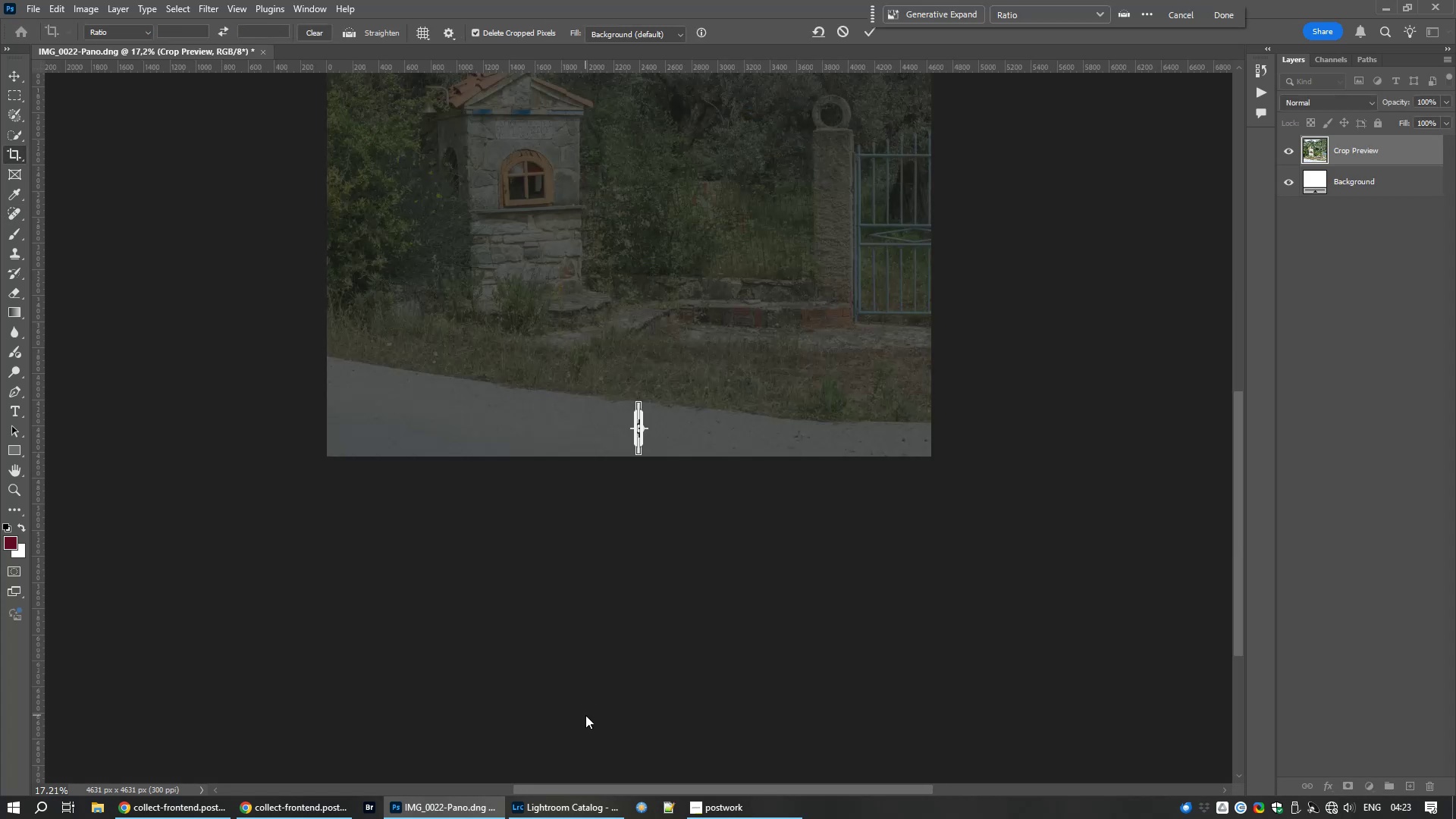 
key(Escape)
 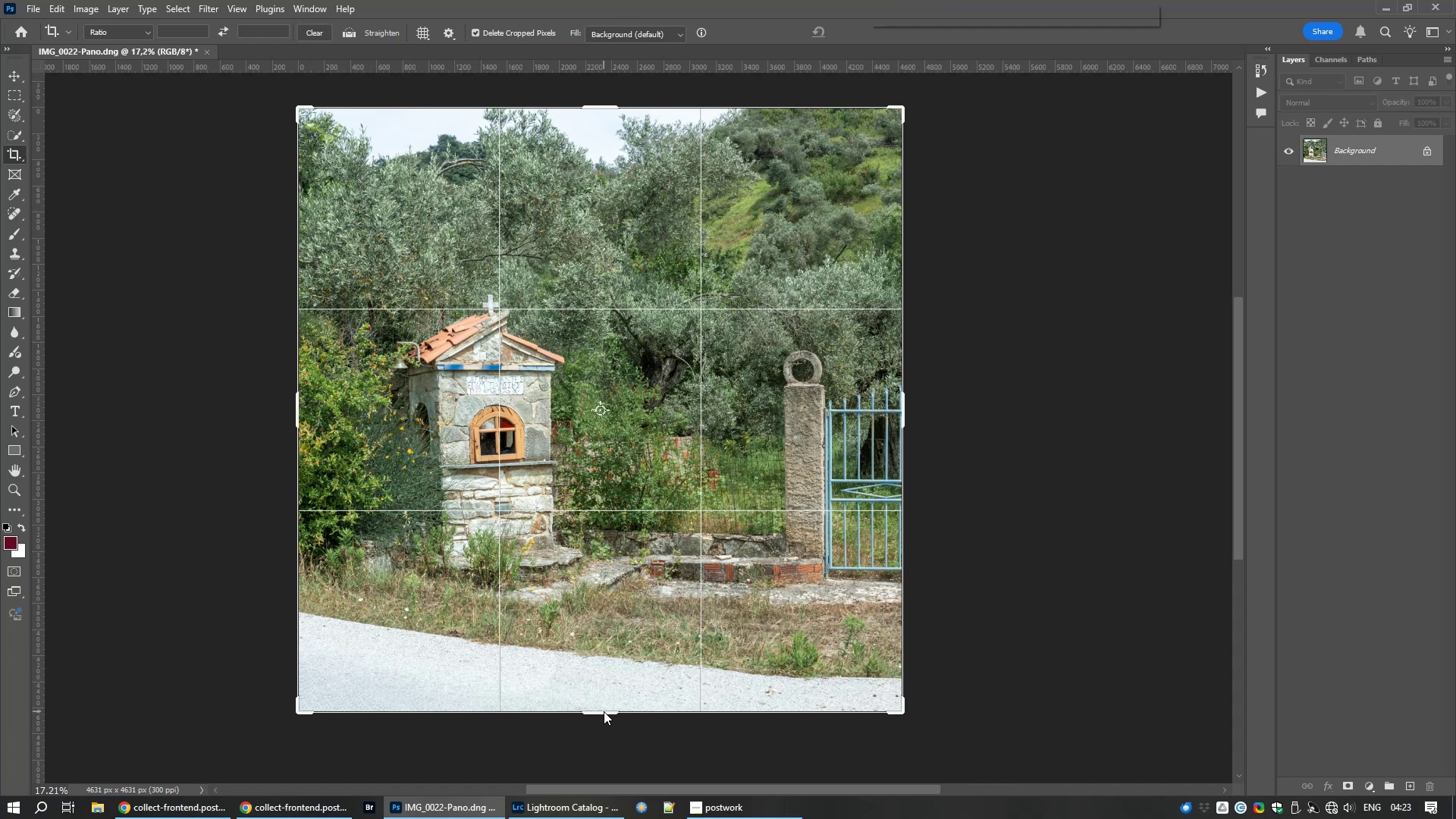 
left_click_drag(start_coordinate=[603, 714], to_coordinate=[605, 695])
 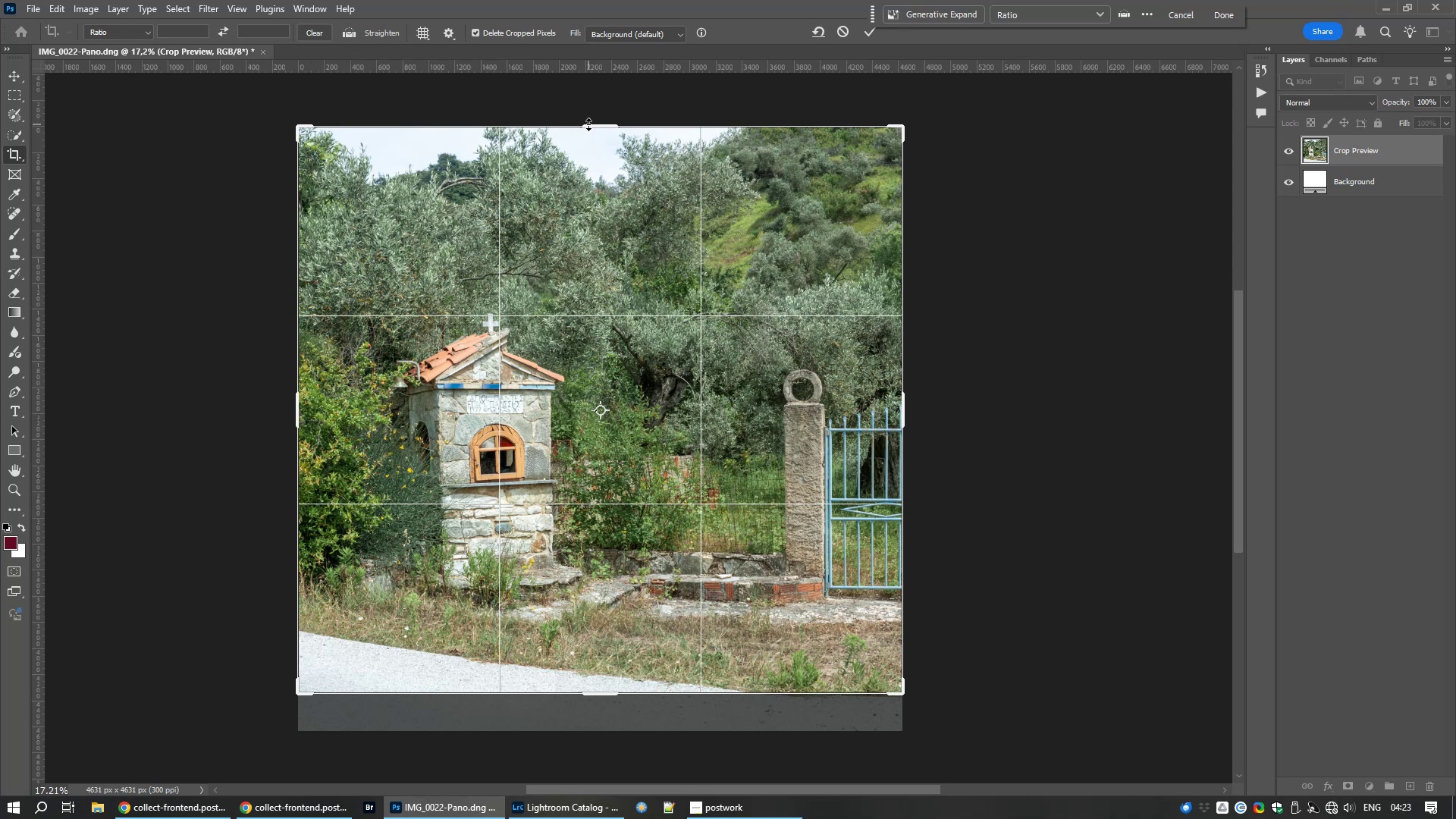 
left_click_drag(start_coordinate=[597, 132], to_coordinate=[583, 162])
 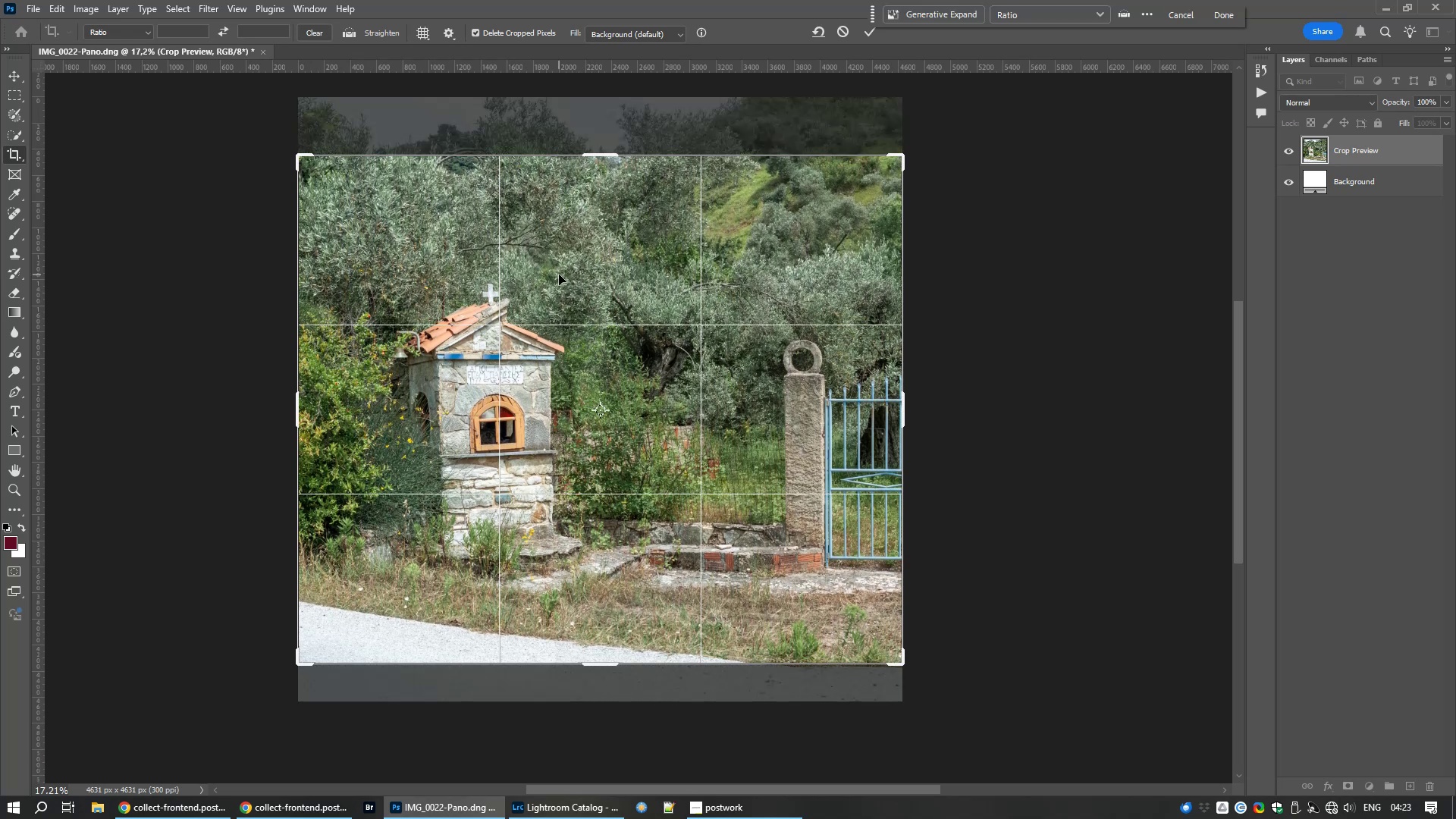 
double_click([559, 275])
 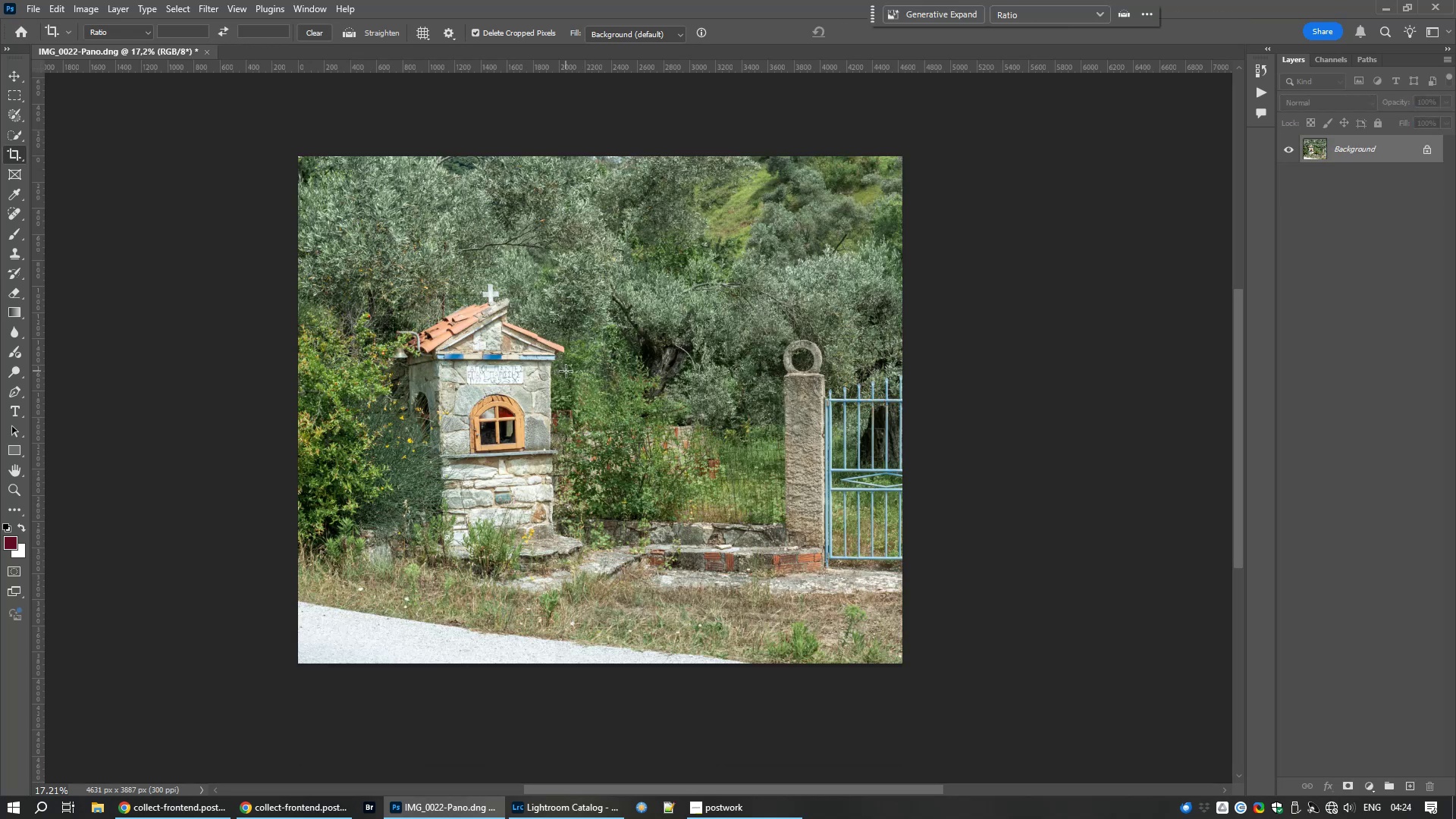 
wait(5.21)
 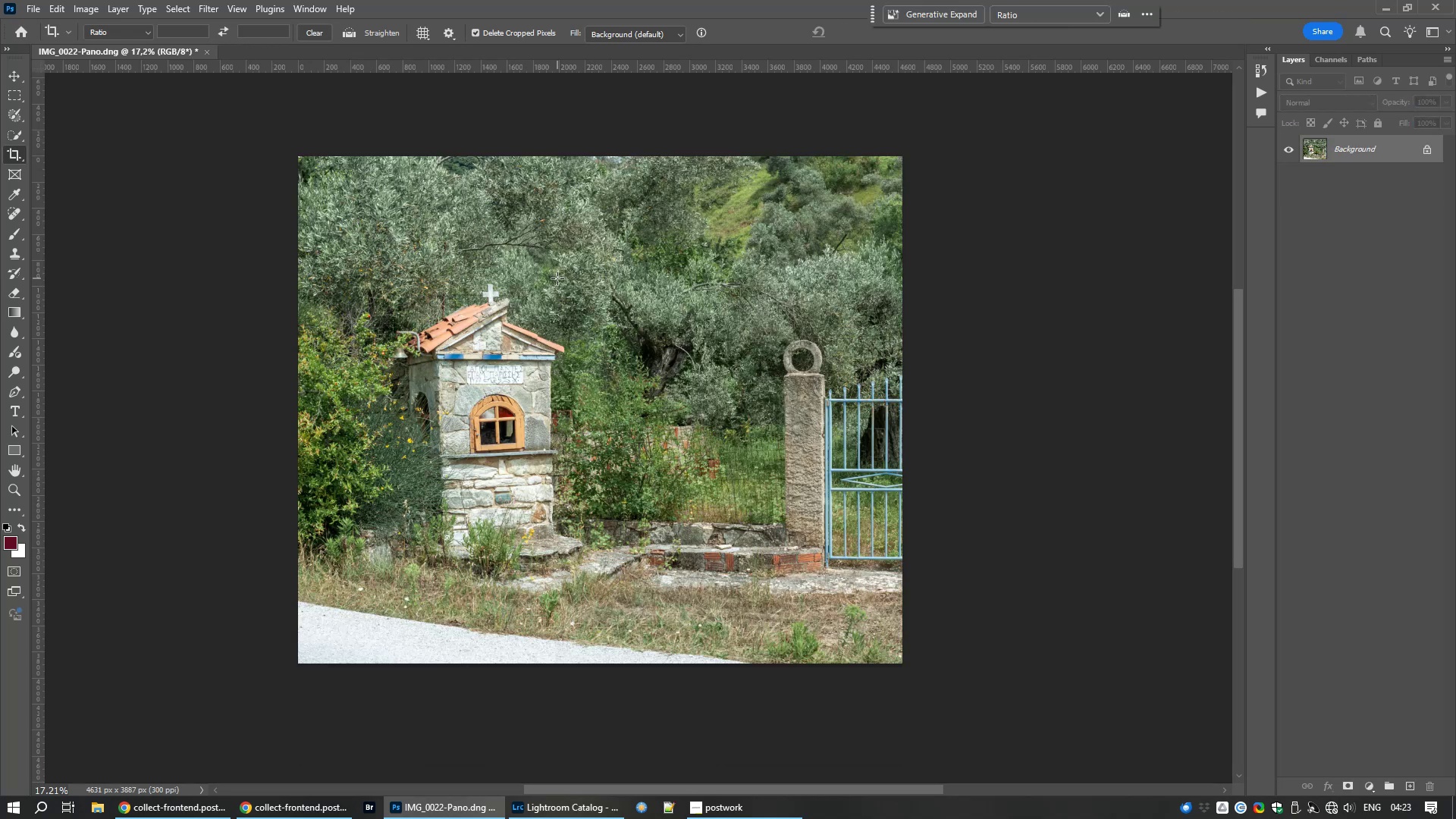 
type(jjj)
 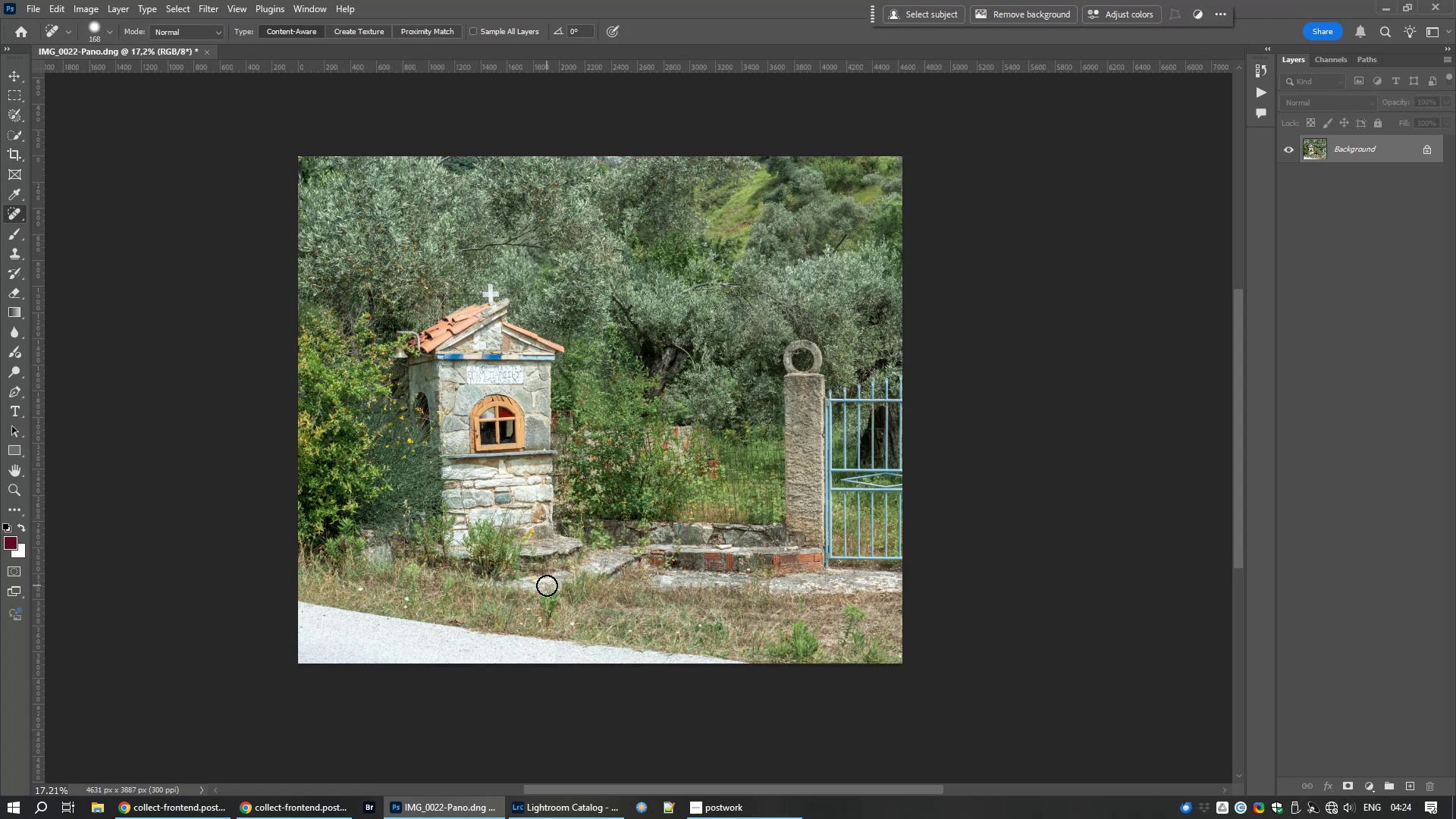 
hold_key(key=AltLeft, duration=1.3)
 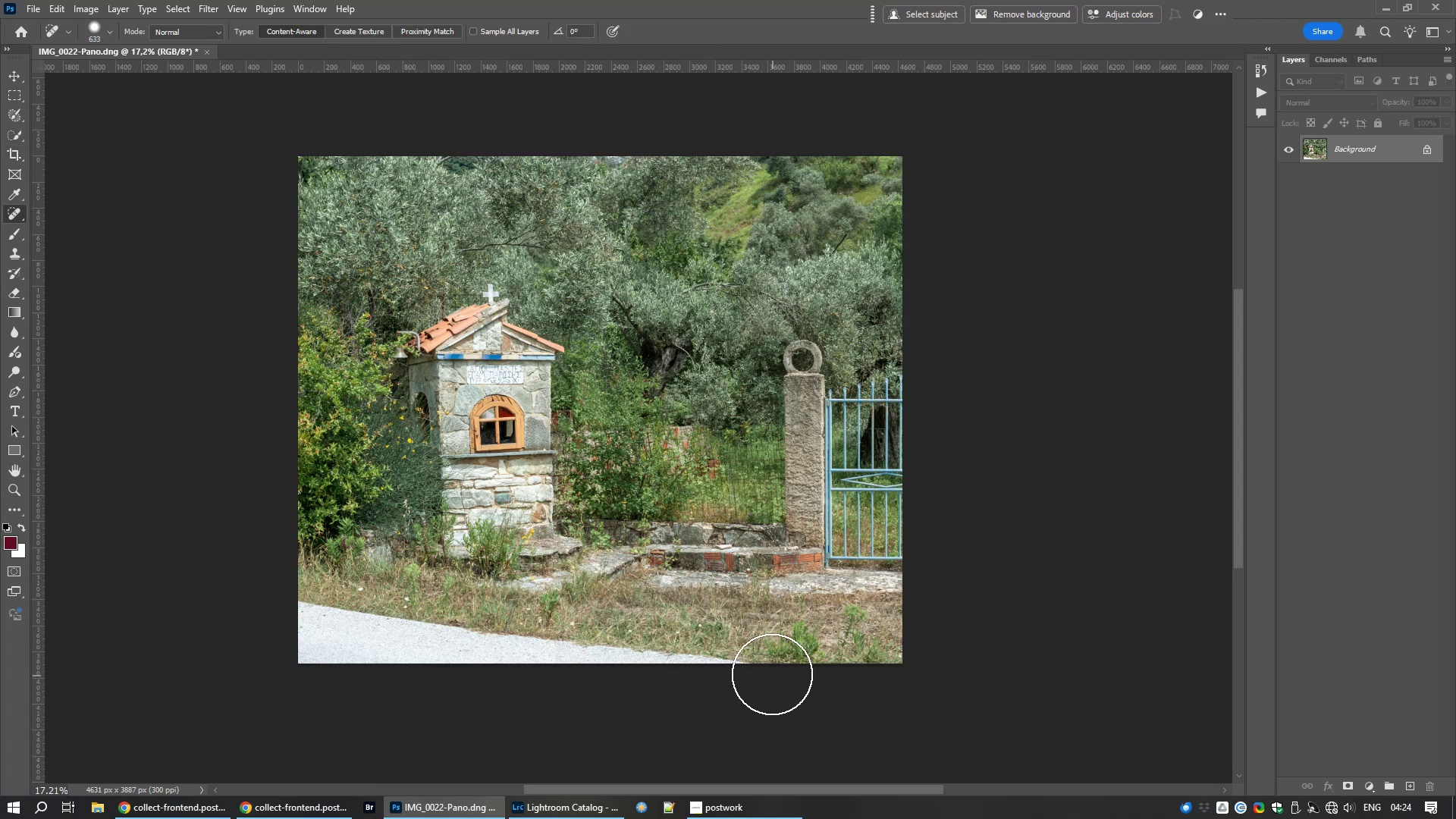 
left_click_drag(start_coordinate=[761, 667], to_coordinate=[277, 632])
 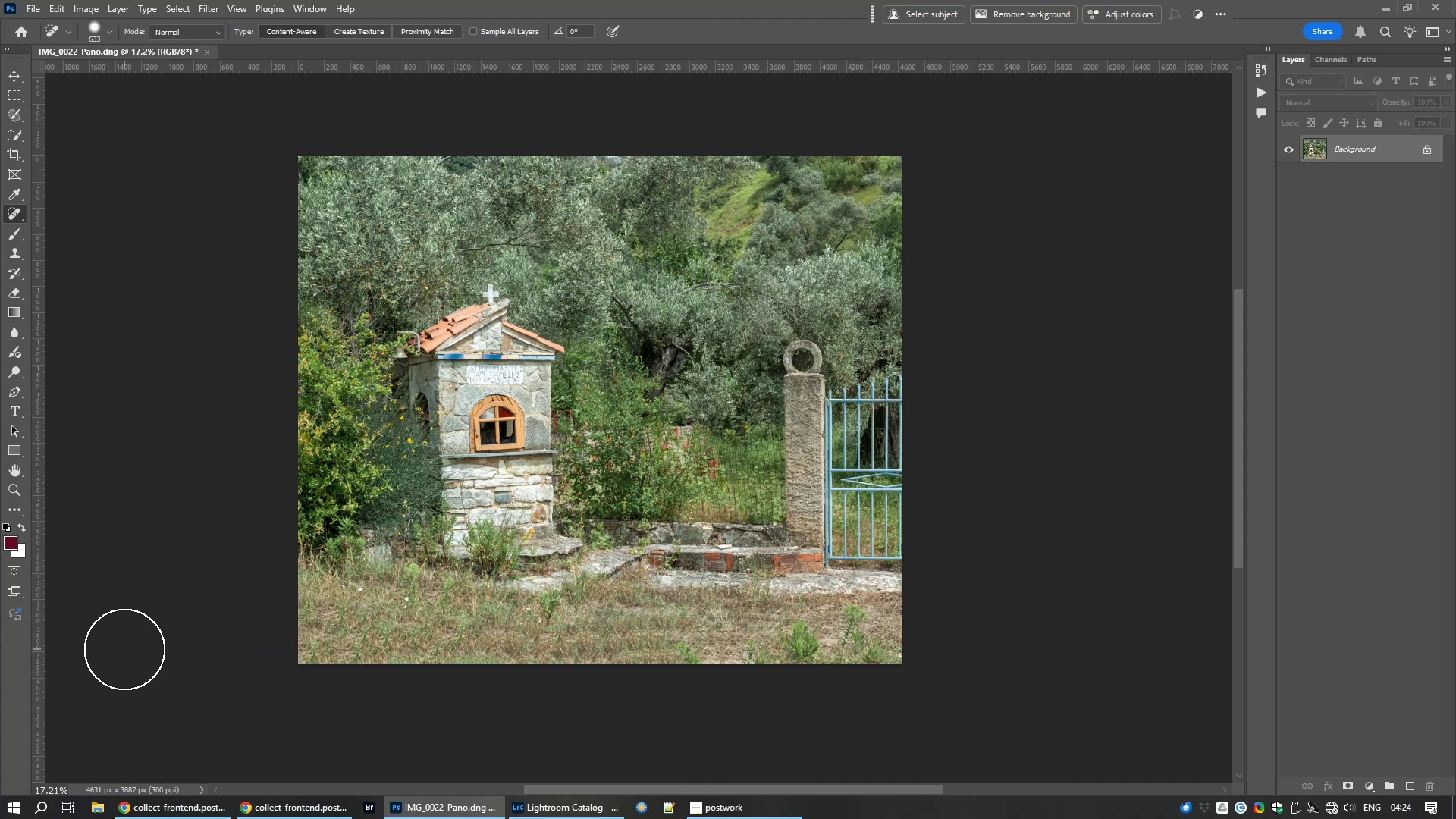 
wait(13.91)
 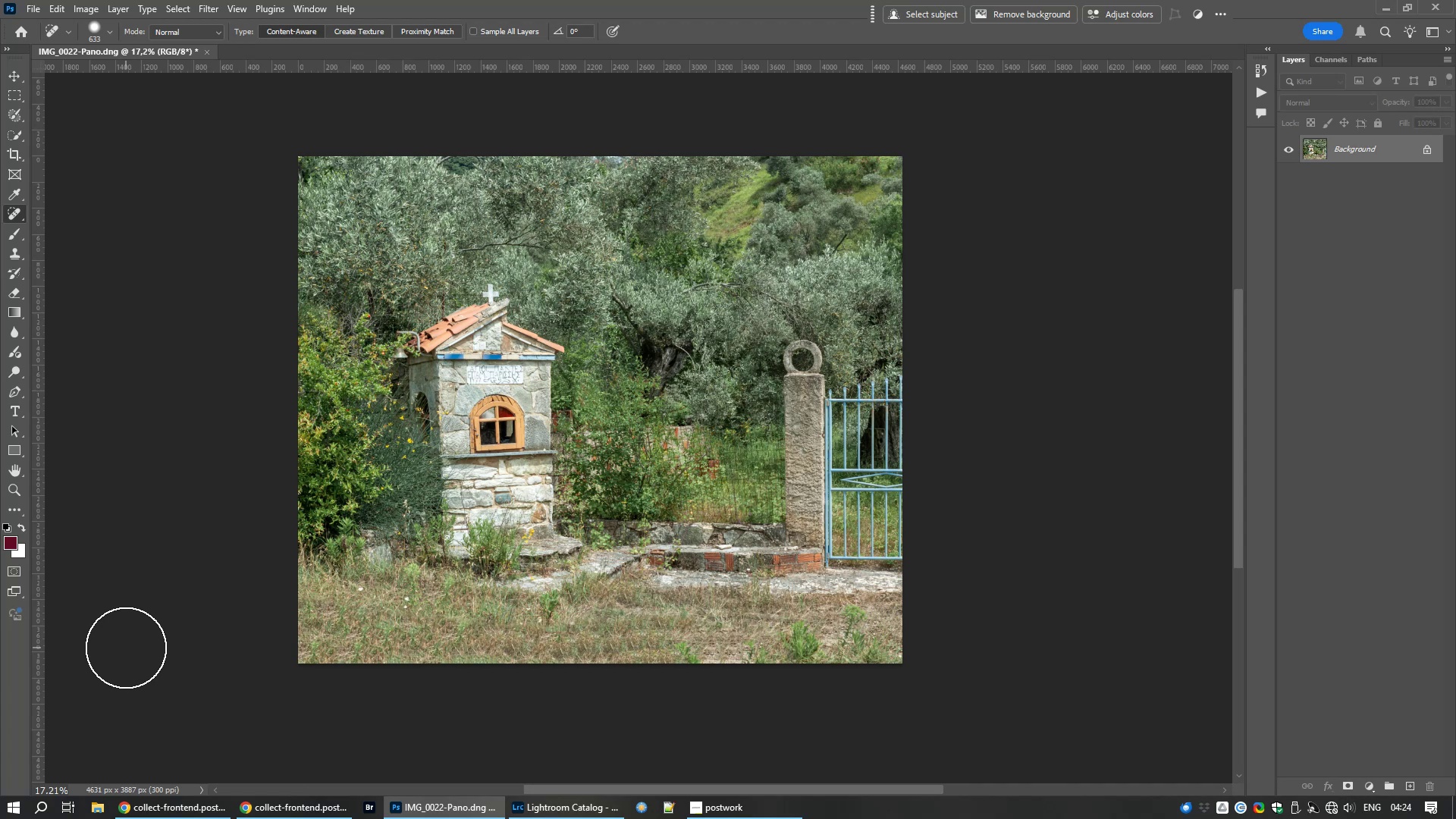 
key(Control+S)
 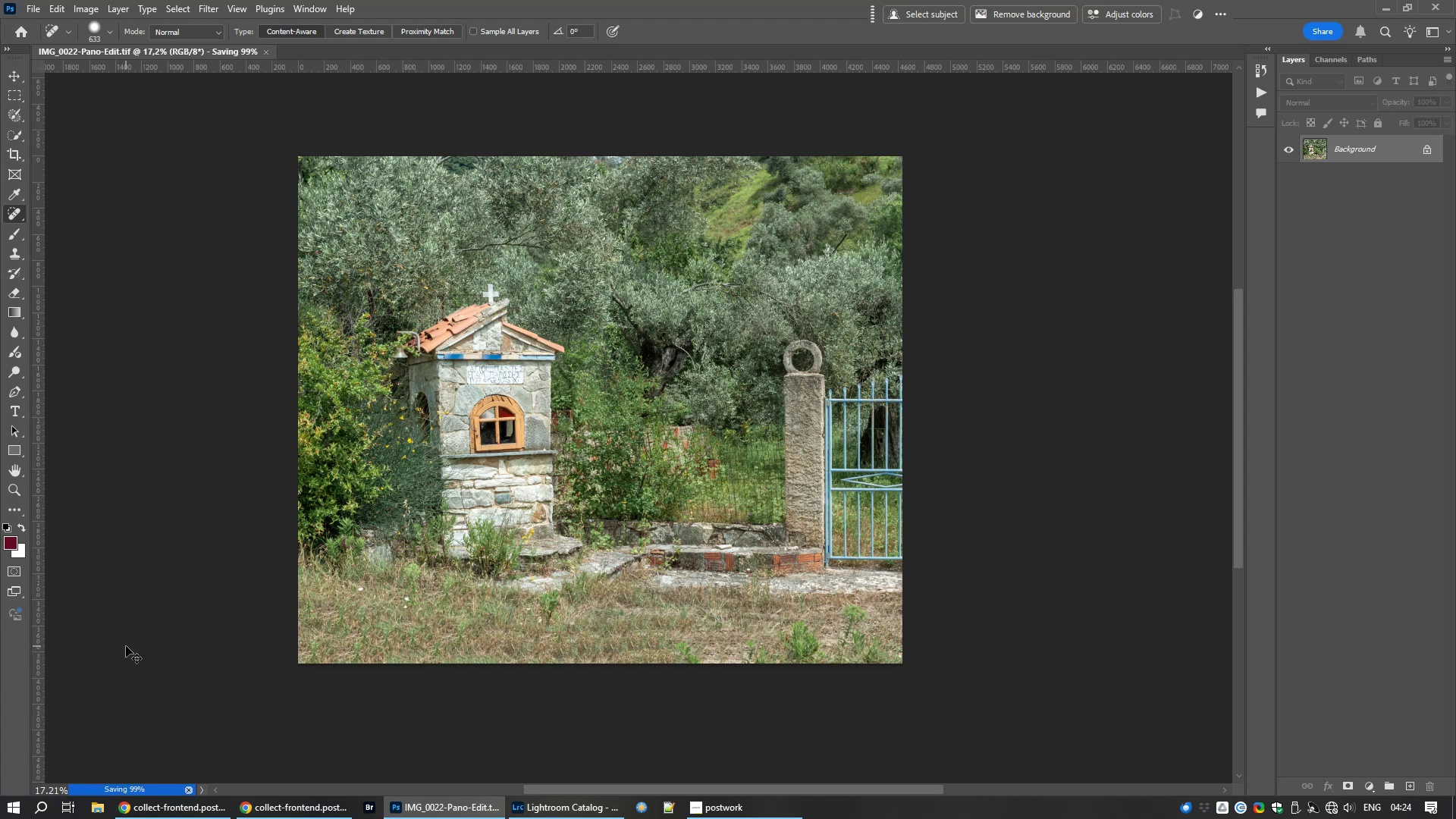 
key(Control+W)
 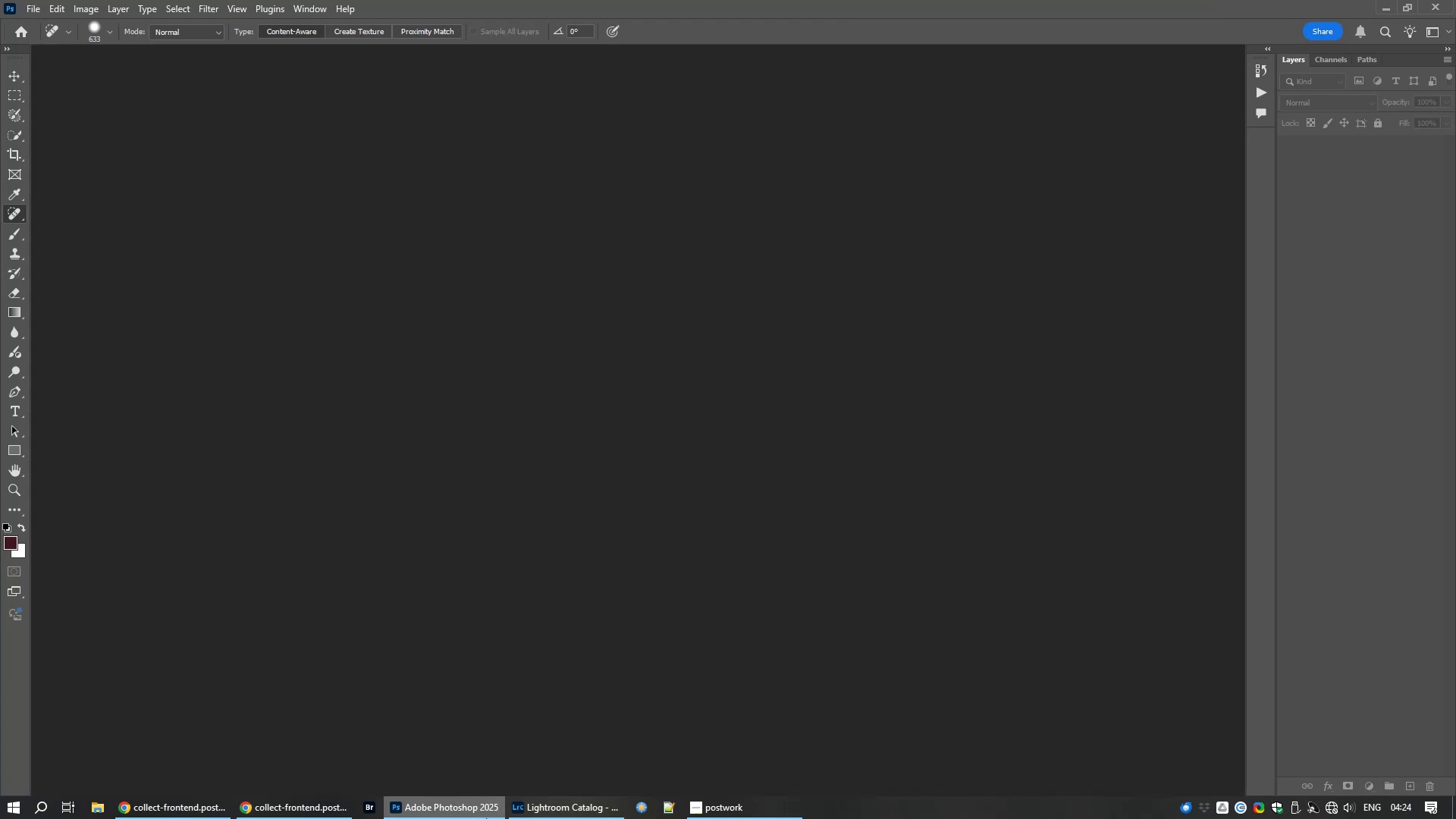 
left_click([569, 808])
 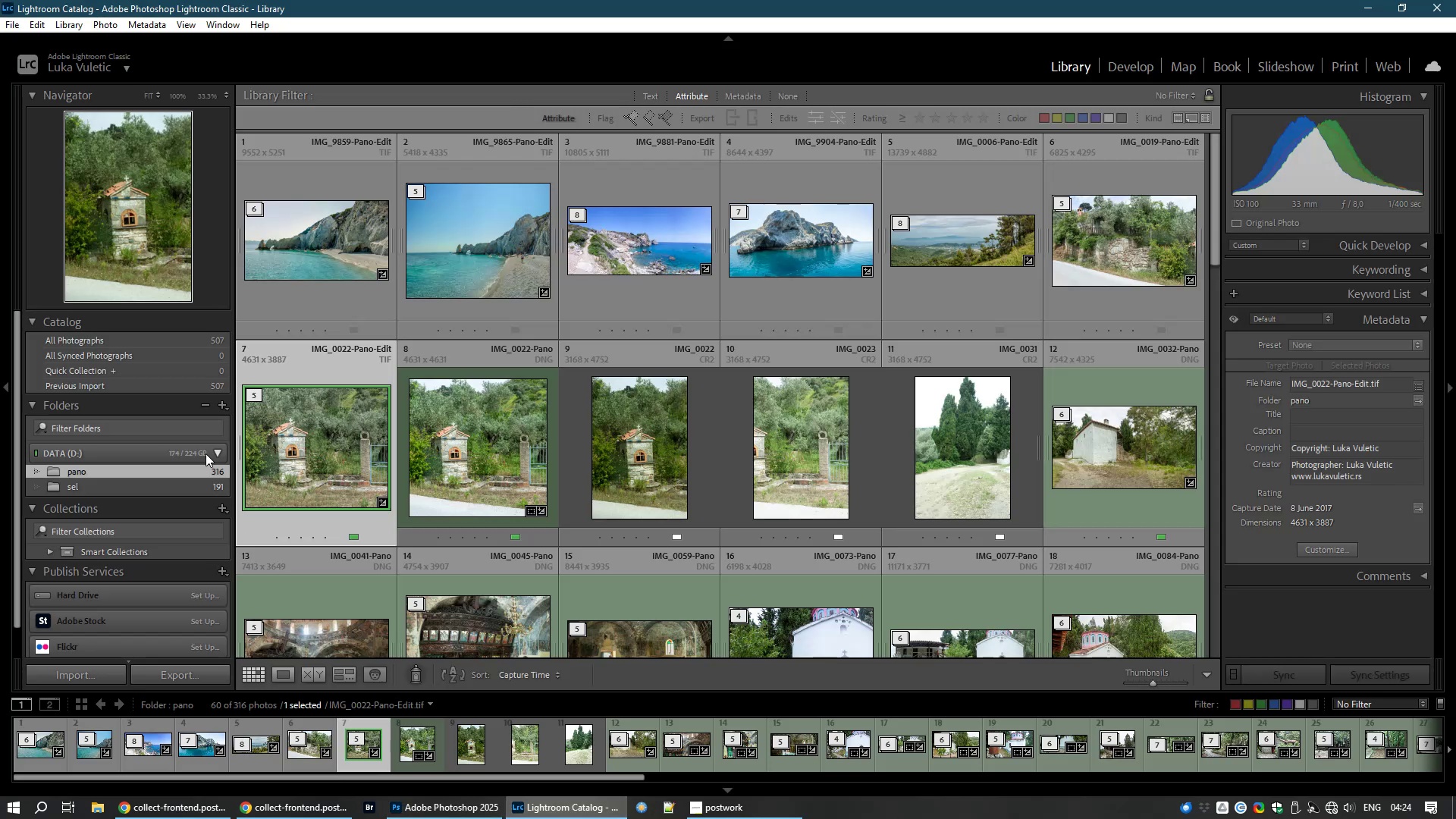 
wait(7.57)
 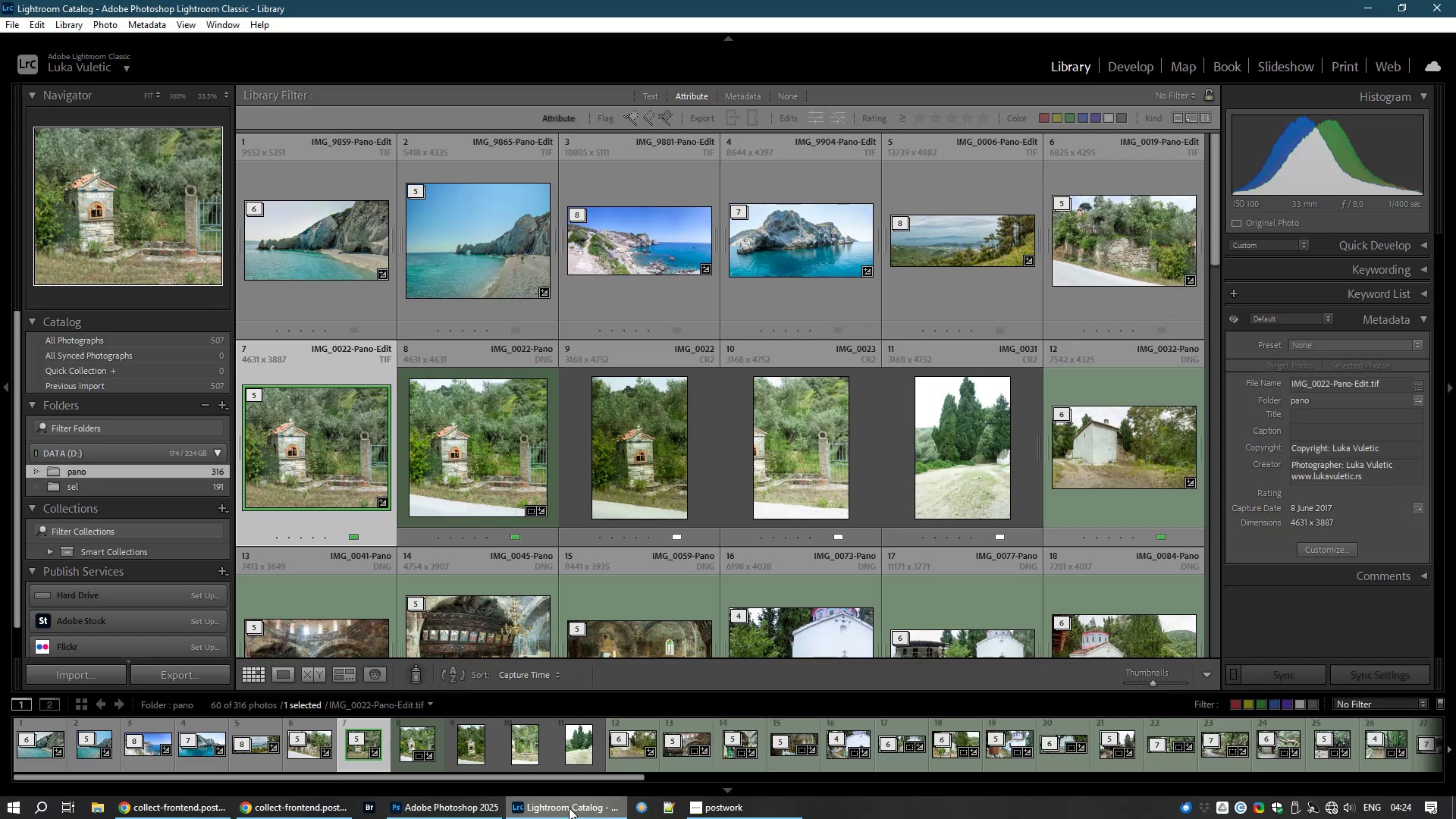 
right_click([340, 457])
 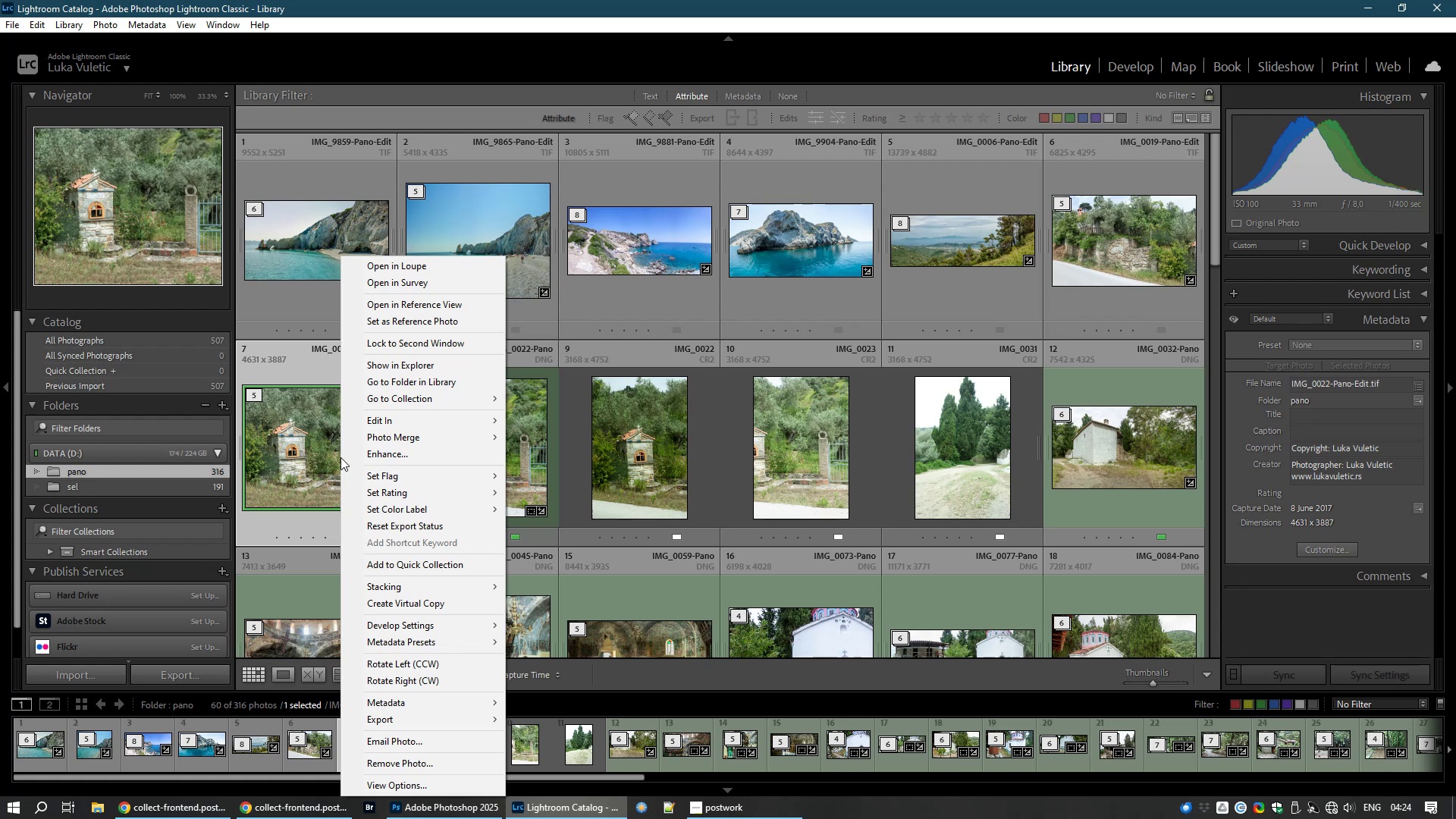 
mouse_move([460, 588])
 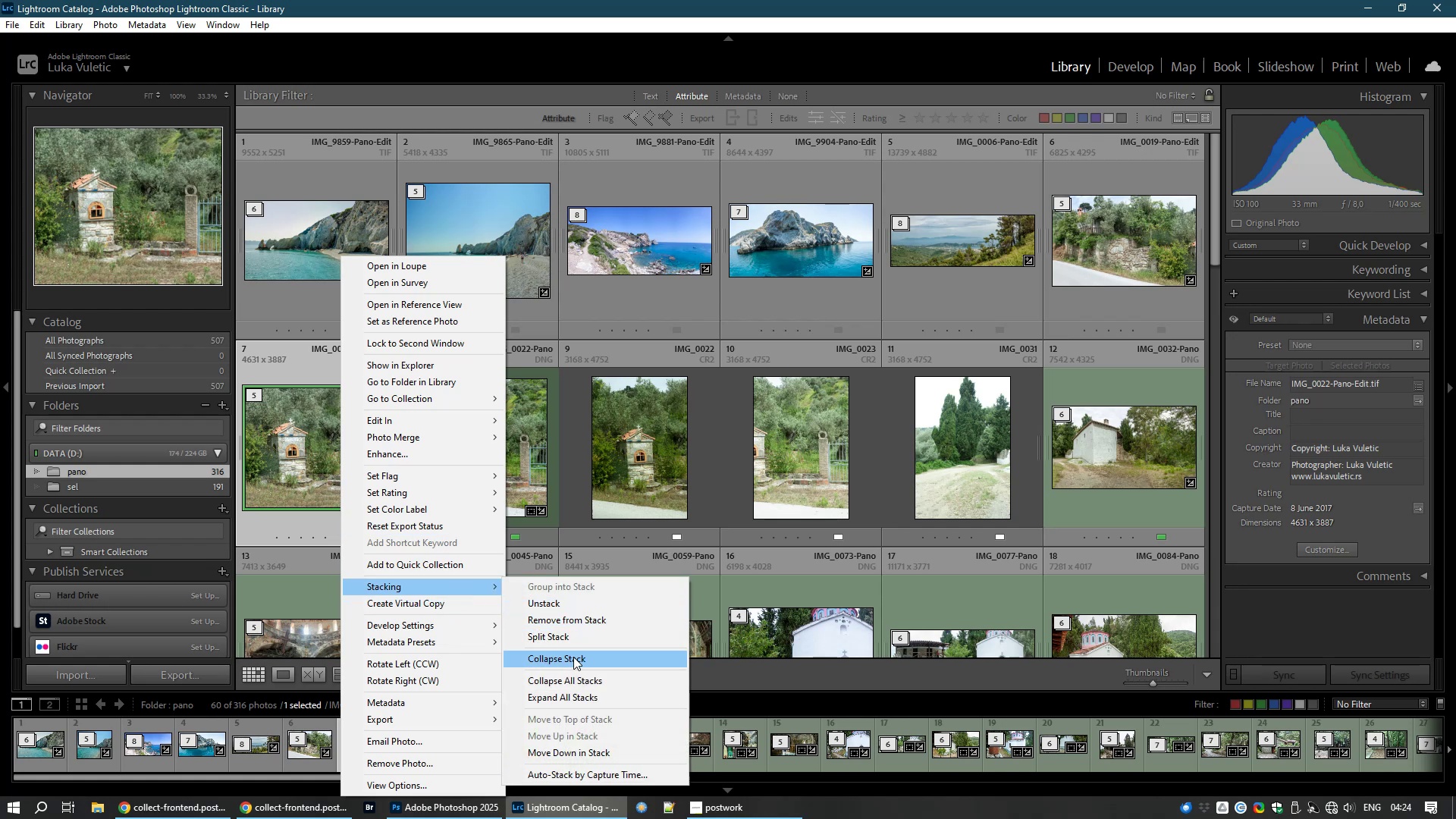 
left_click([573, 657])
 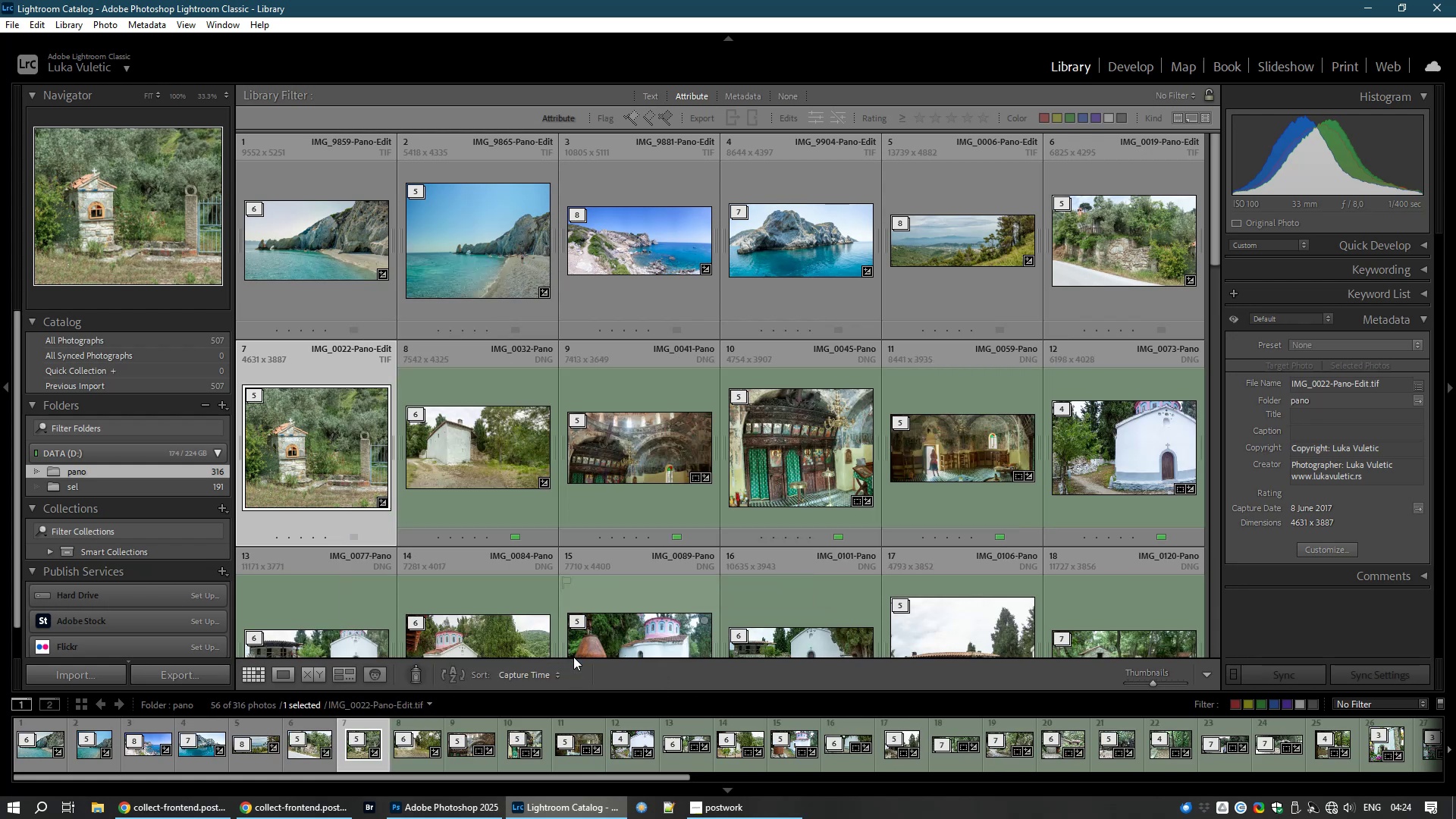 
wait(11.7)
 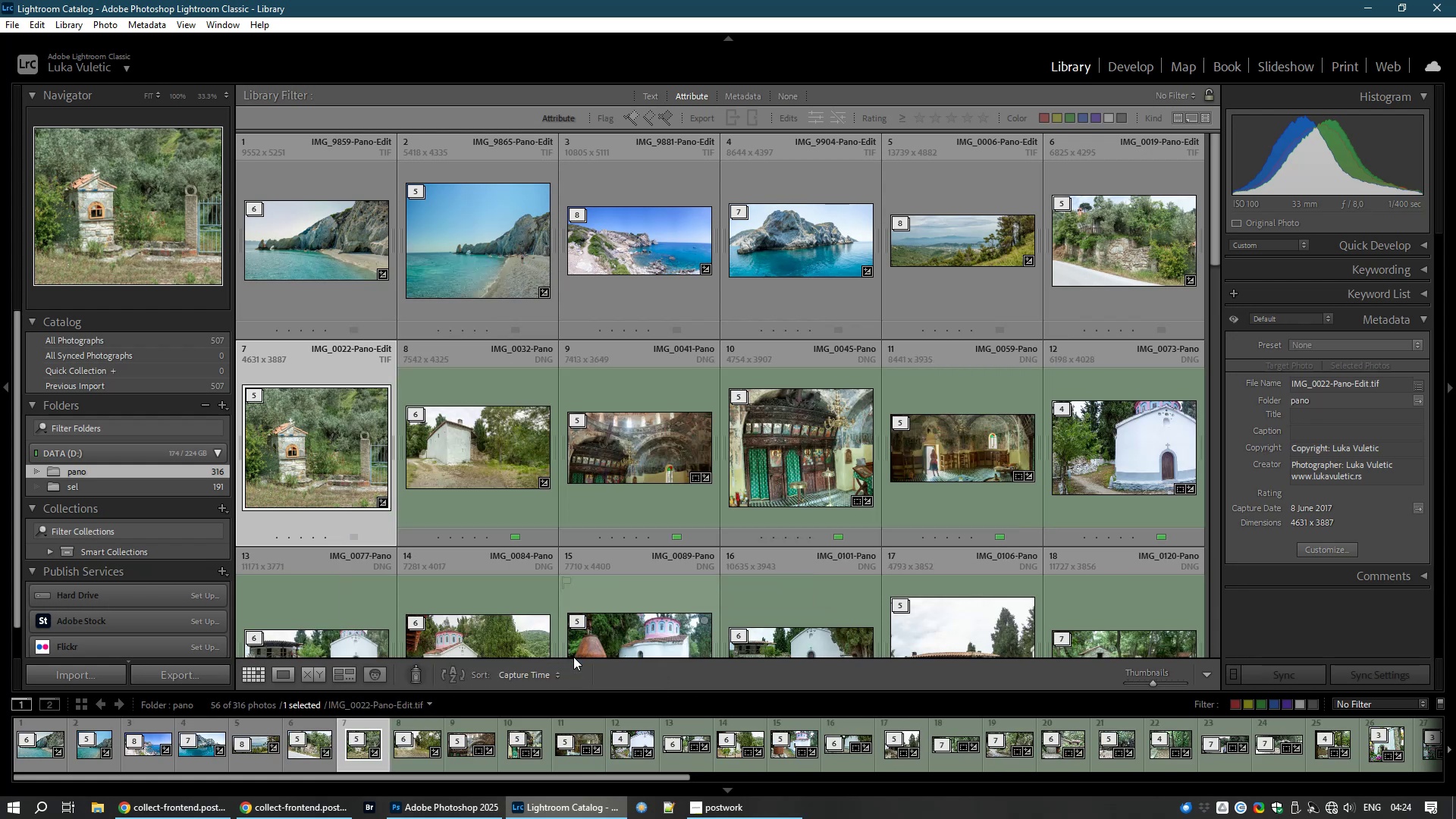 
left_click([472, 451])
 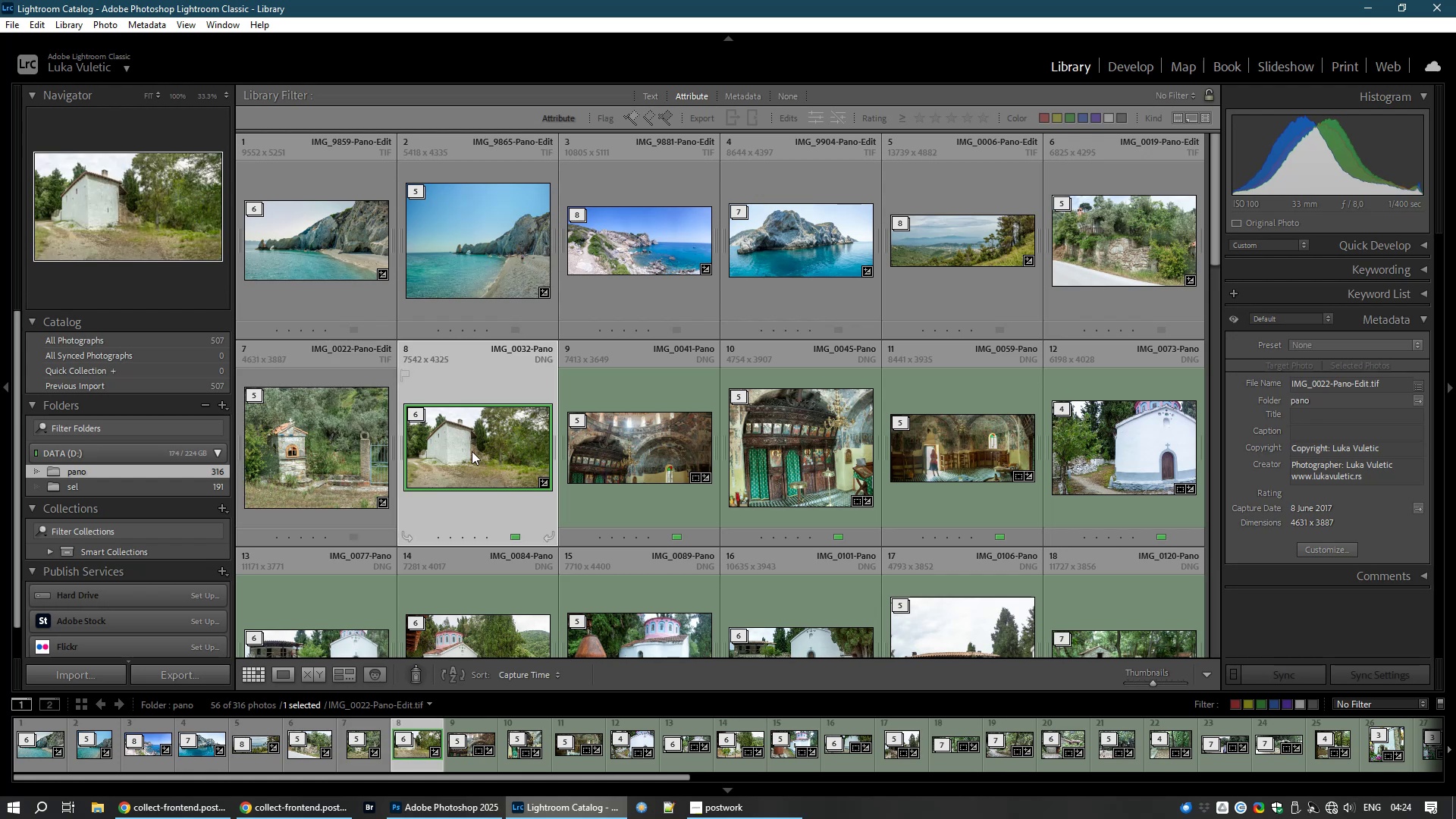 
key(Space)
 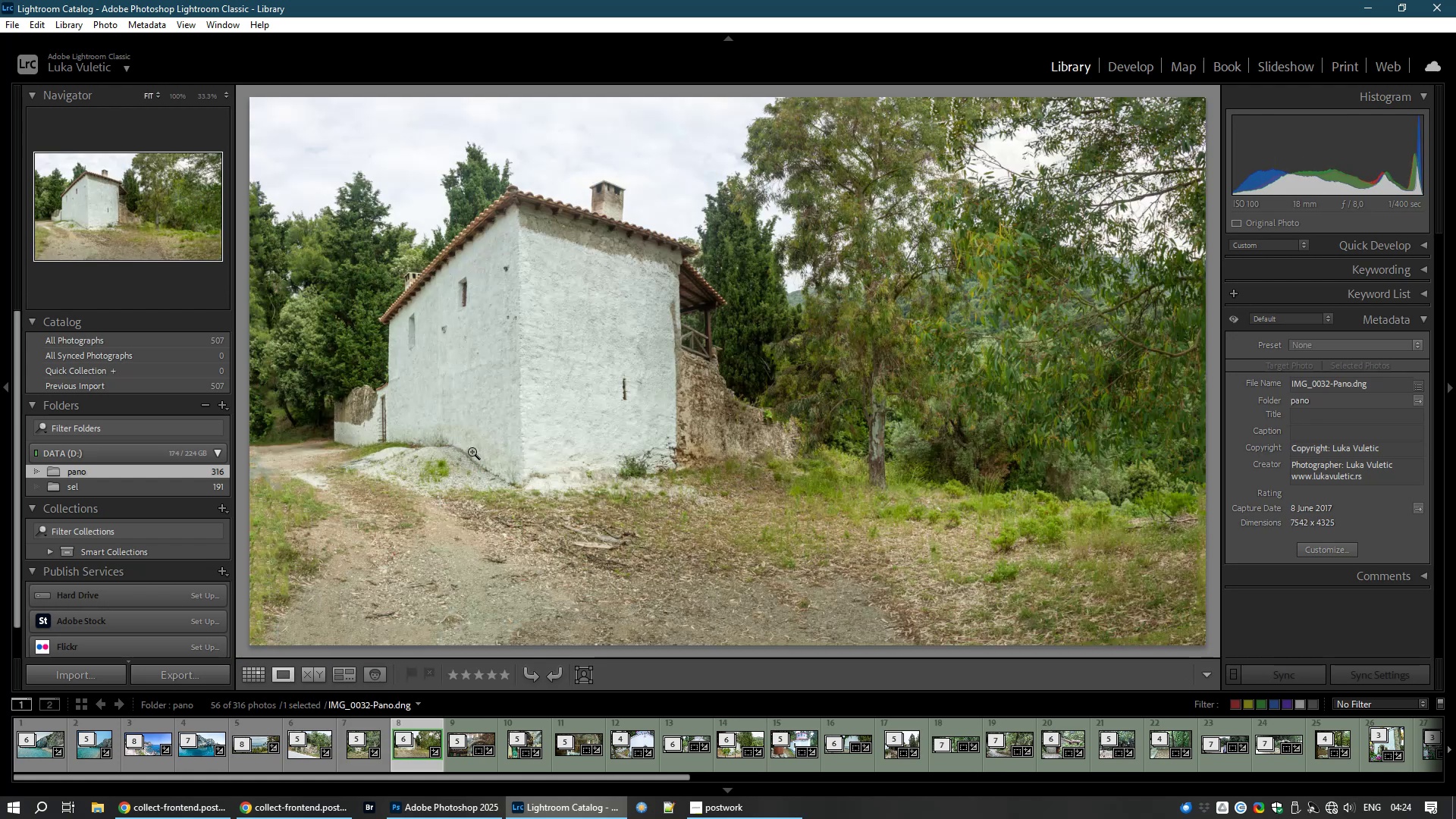 
key(Escape)
 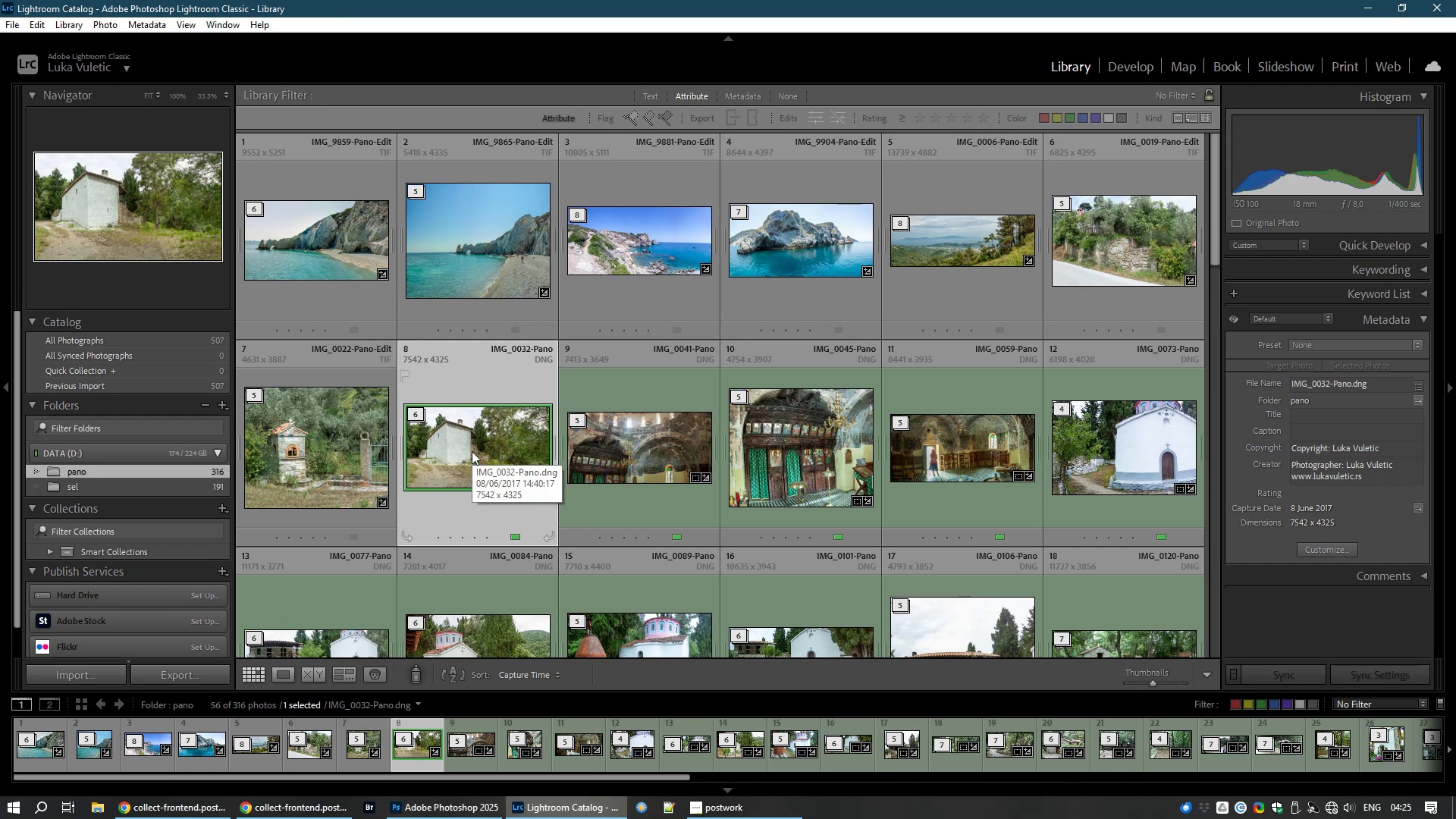 
left_click([472, 451])
 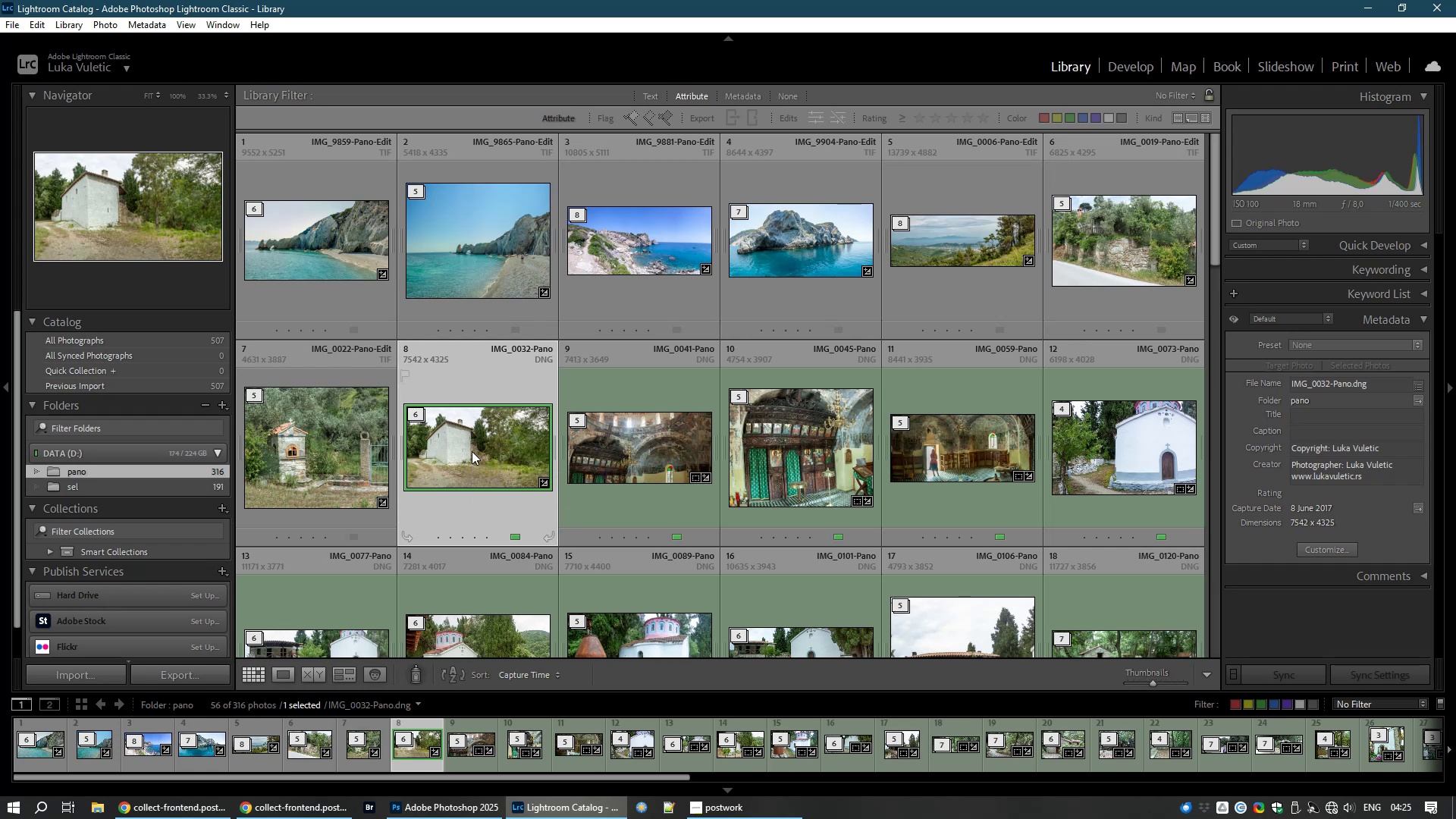 
hold_key(key=ControlLeft, duration=1.51)
 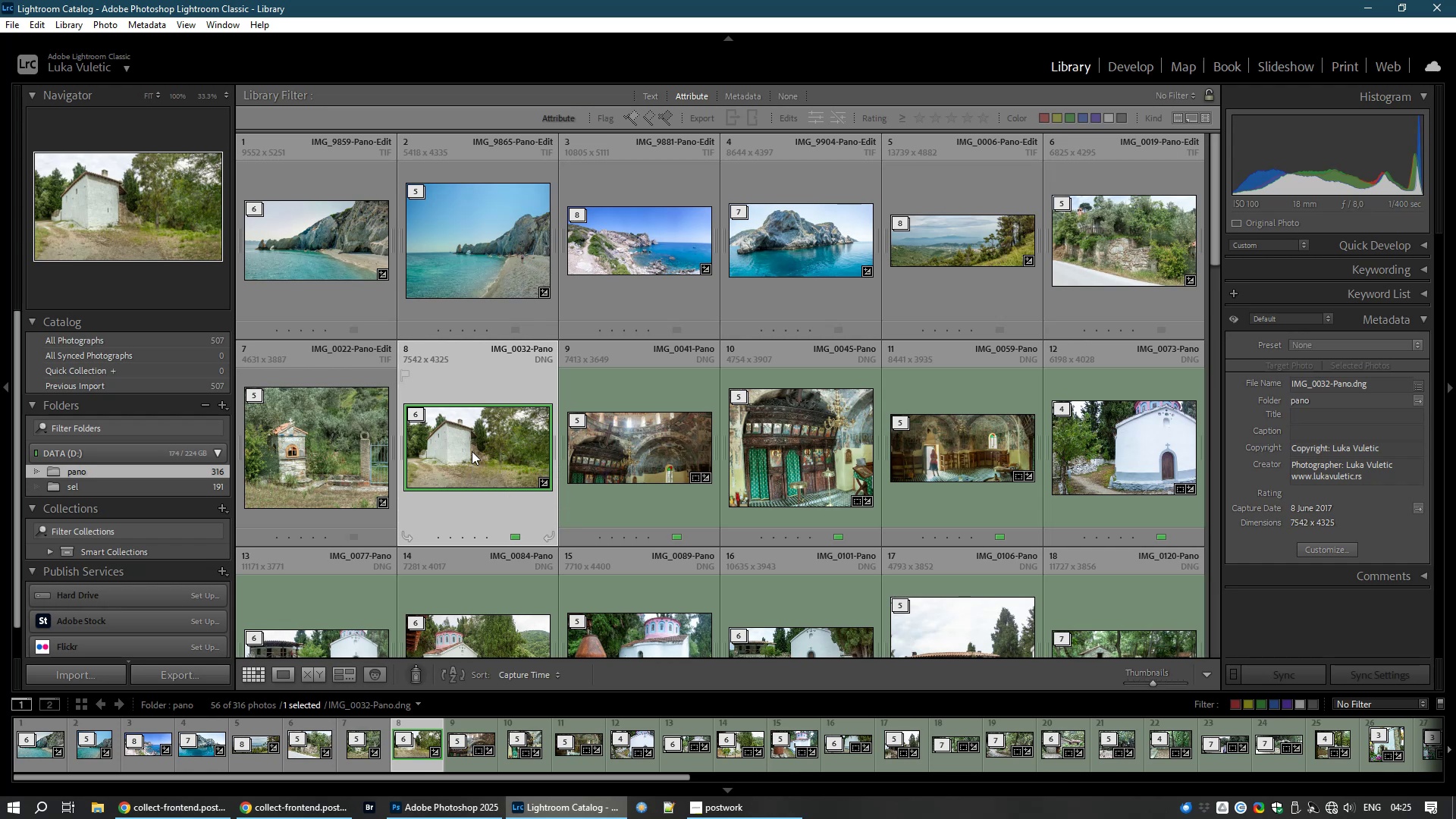 
key(Control+E)
 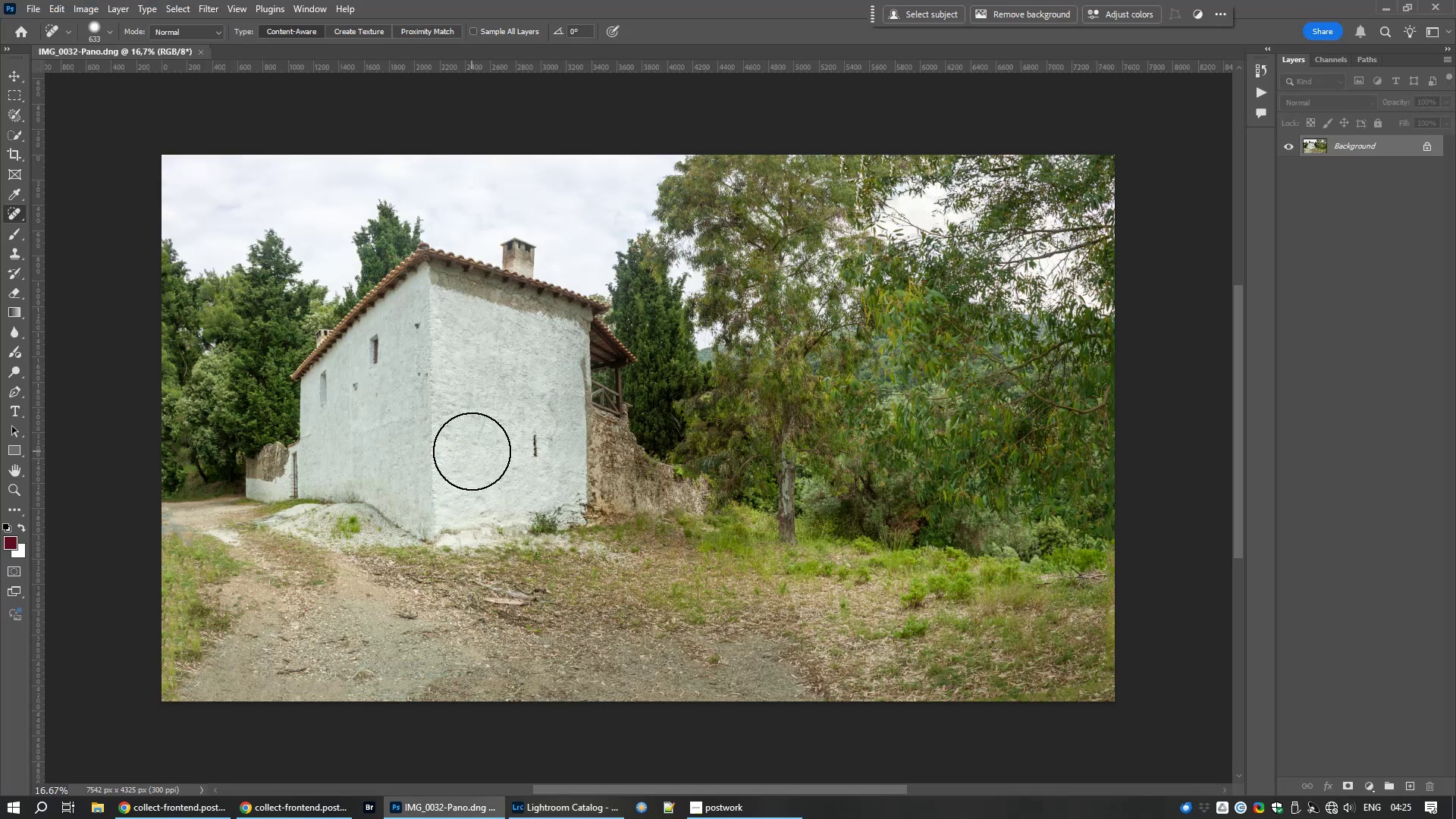 
wait(12.57)
 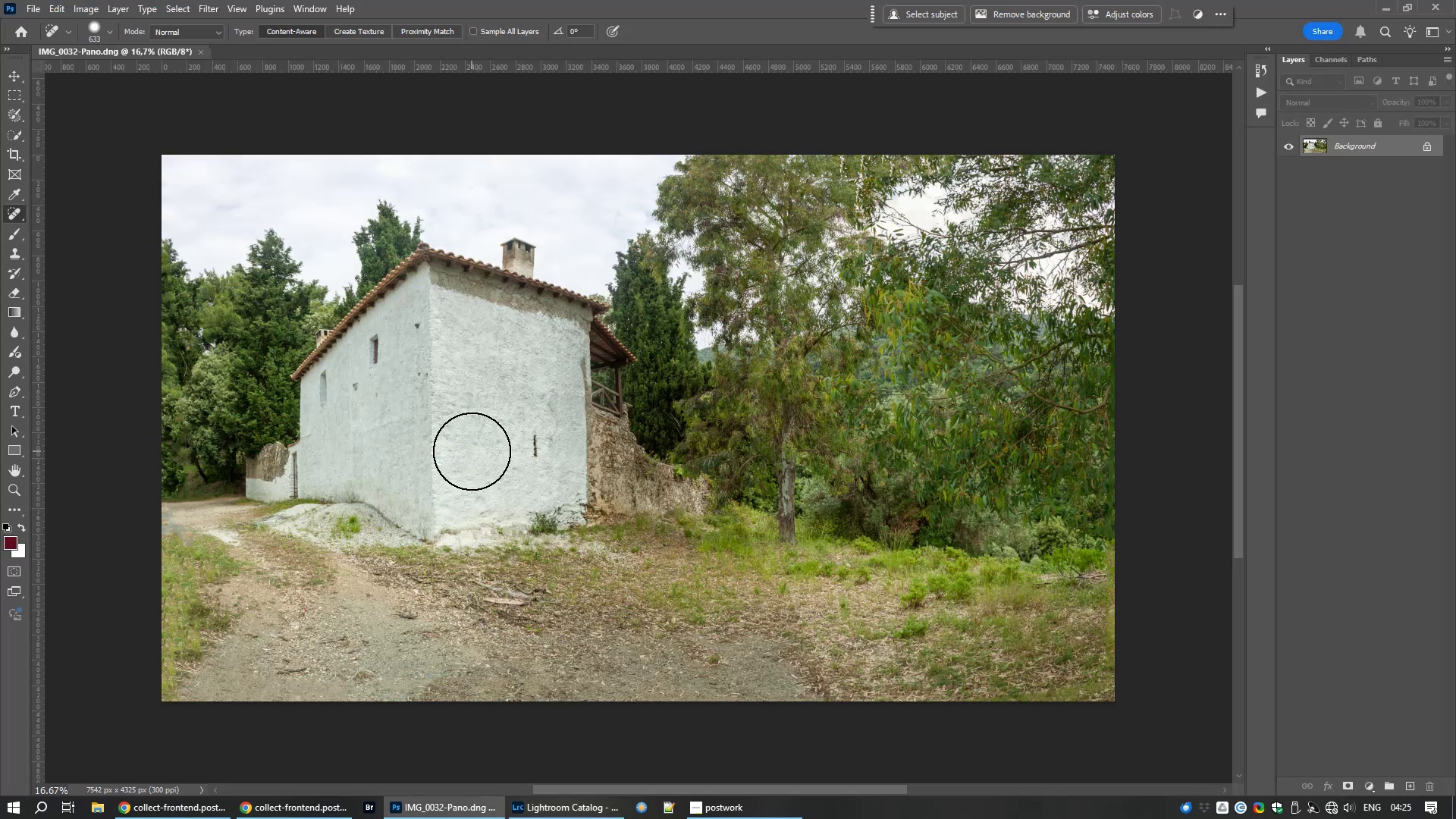 
left_click([215, 5])
 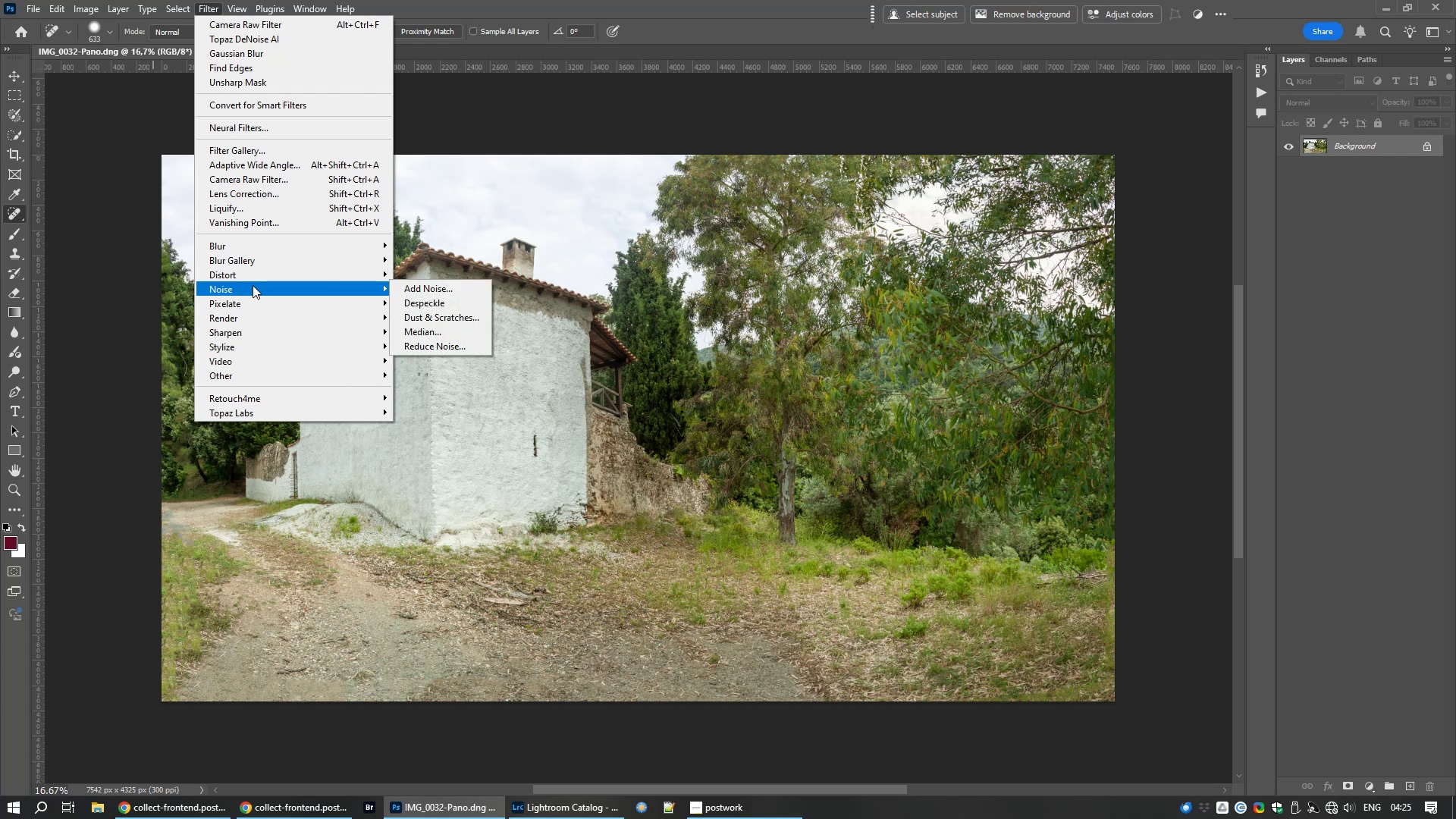 
left_click([275, 175])
 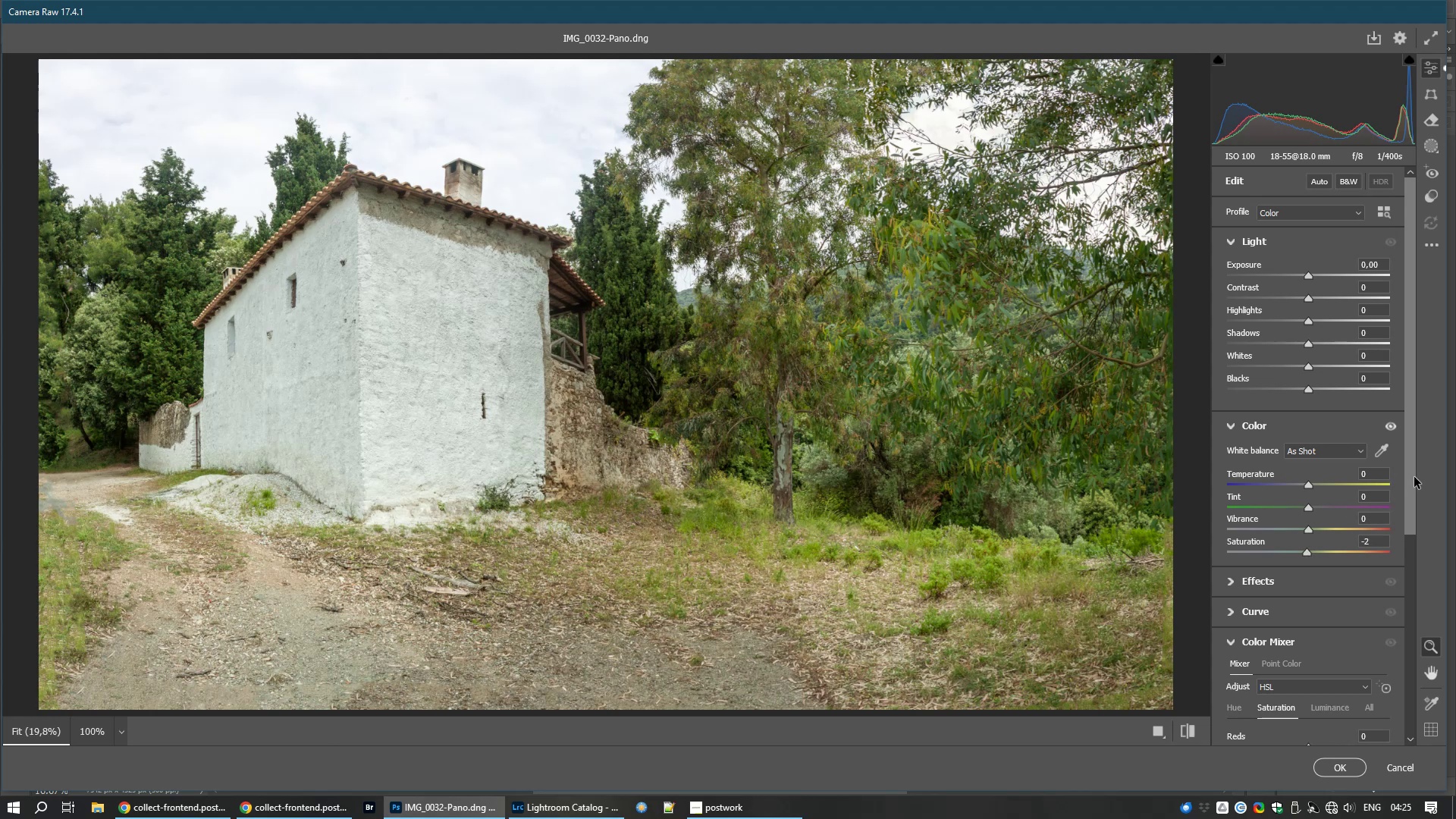 
wait(28.92)
 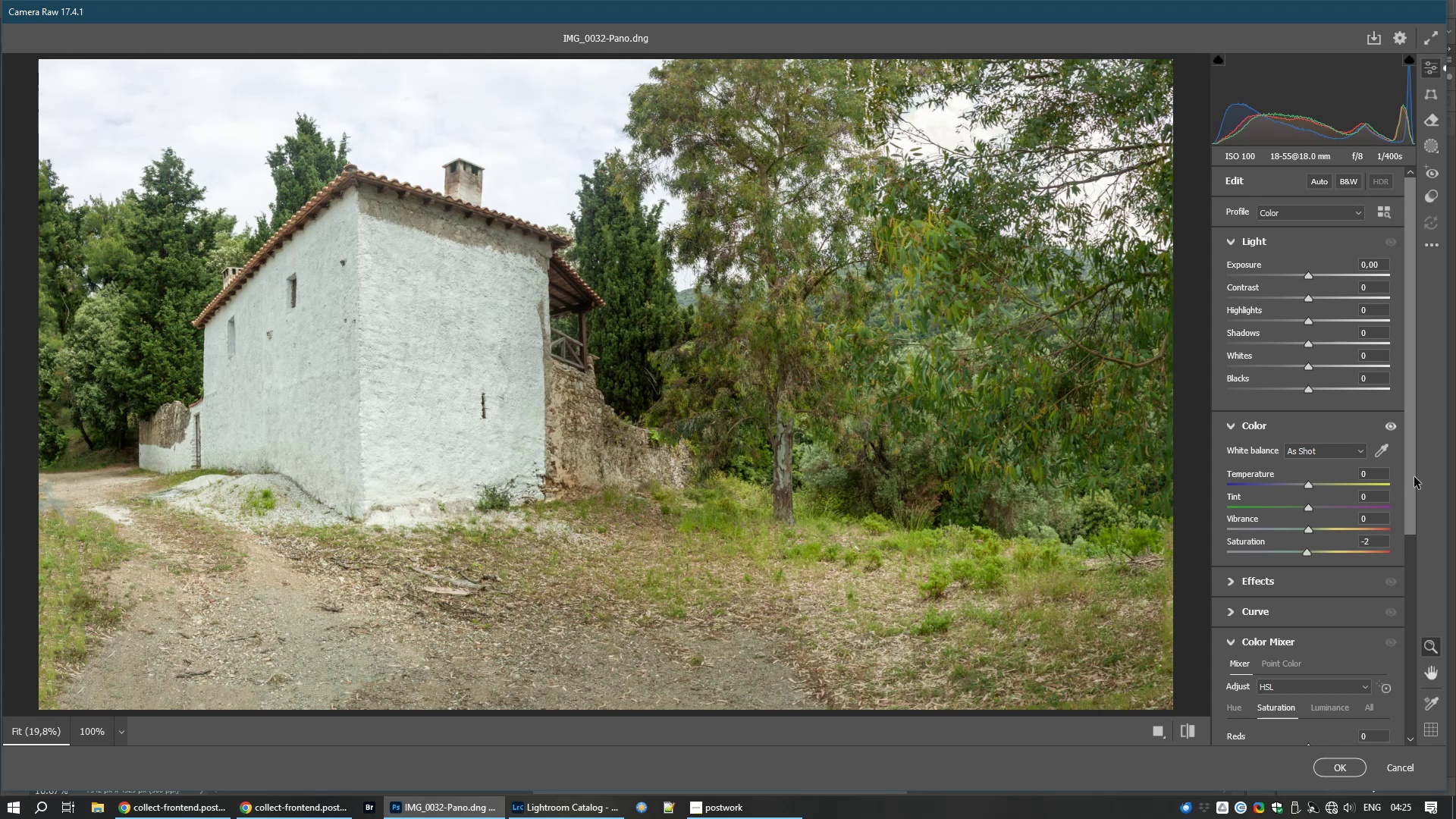 
left_click_drag(start_coordinate=[1411, 437], to_coordinate=[1411, 589])
 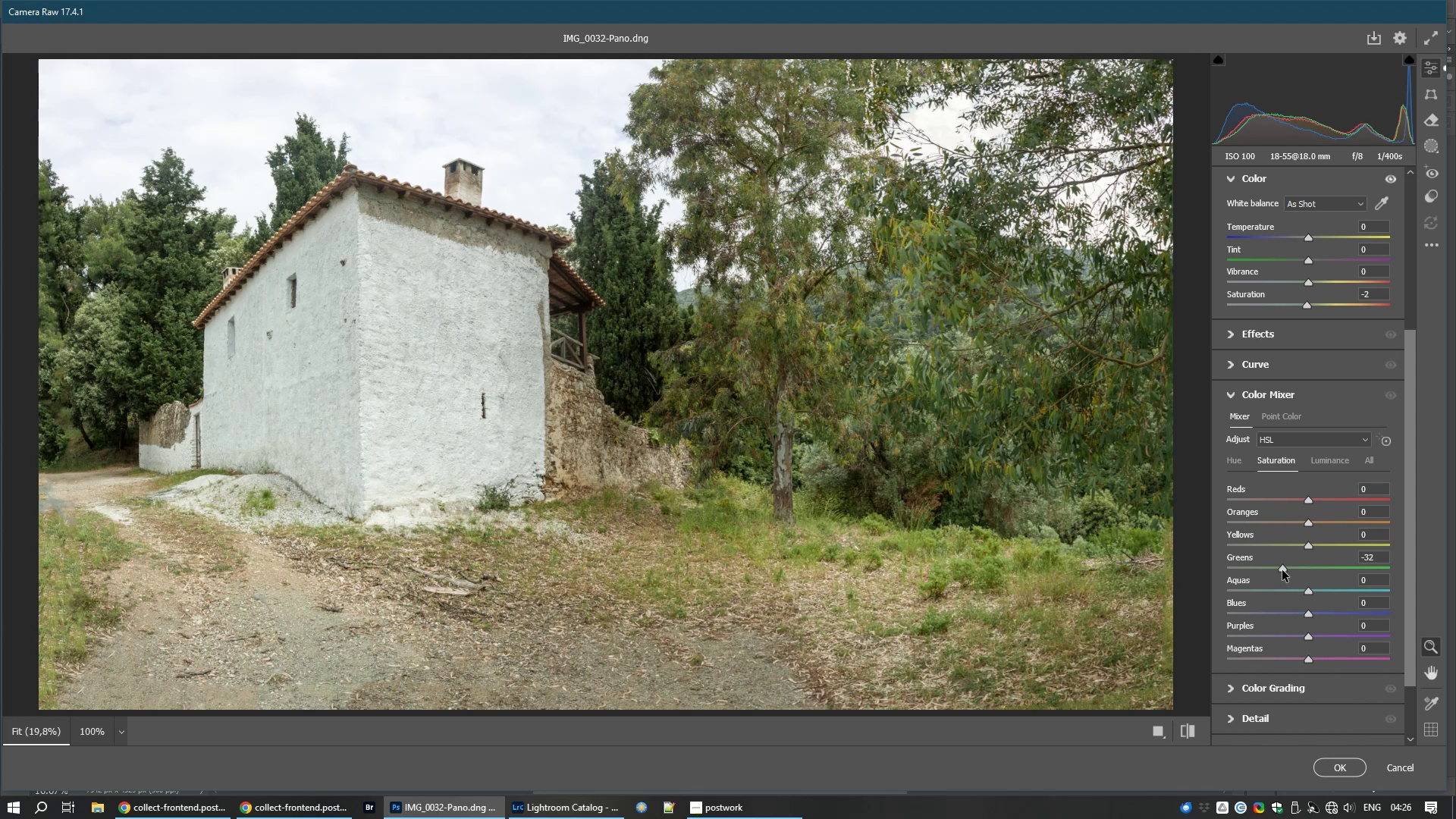 
wait(11.12)
 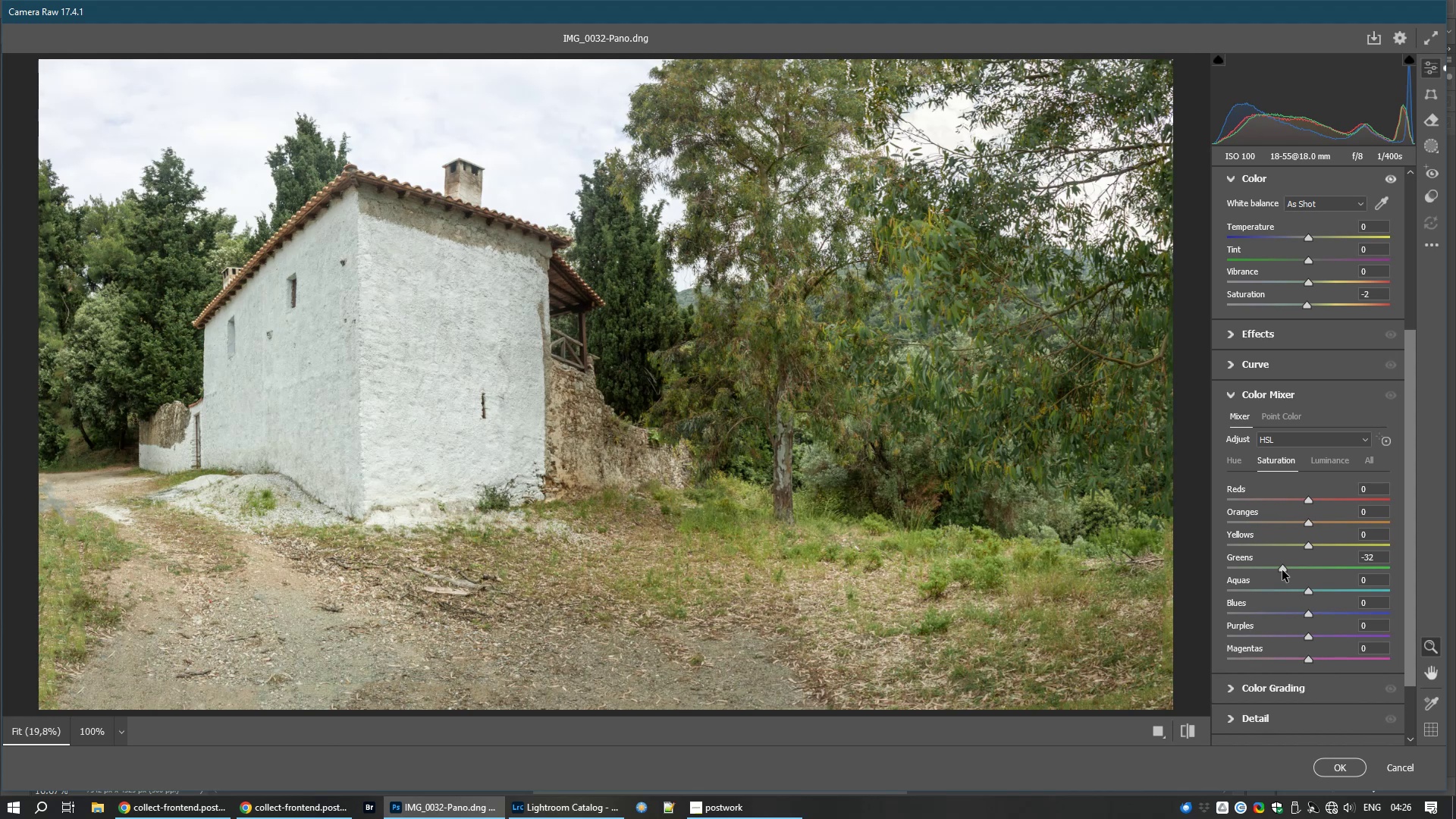 
left_click([1335, 772])
 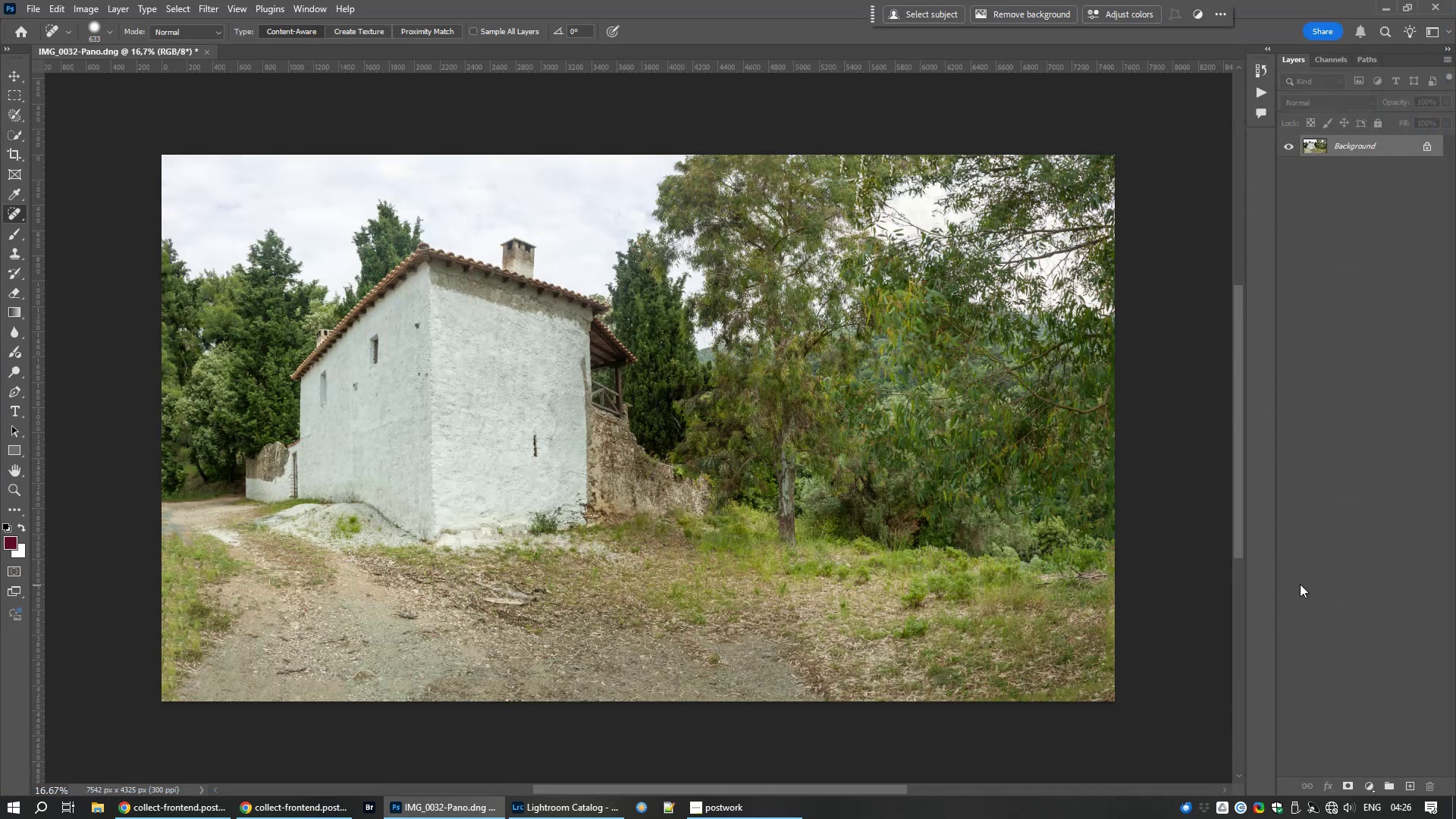 
wait(6.16)
 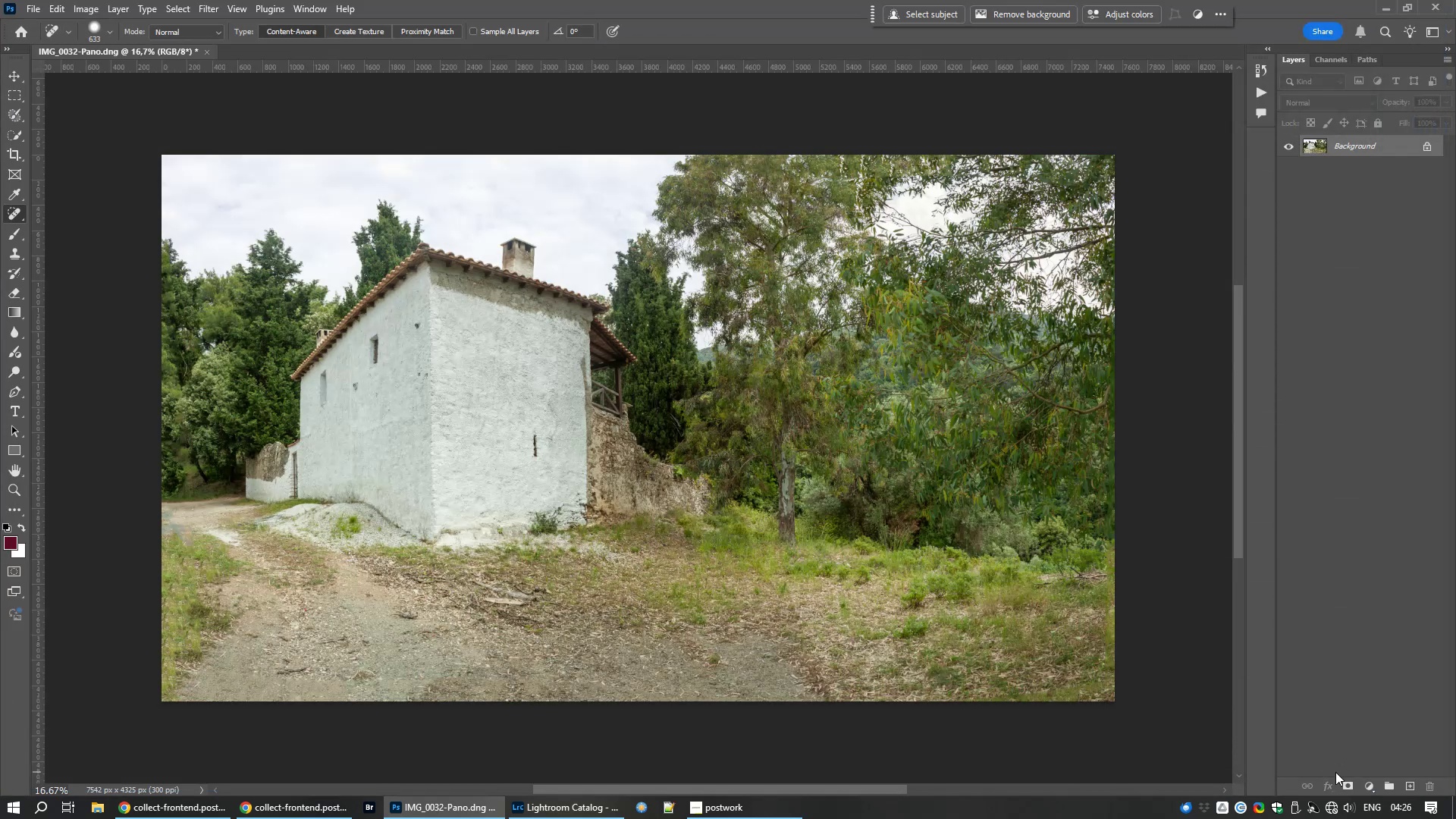 
key(Control+S)
 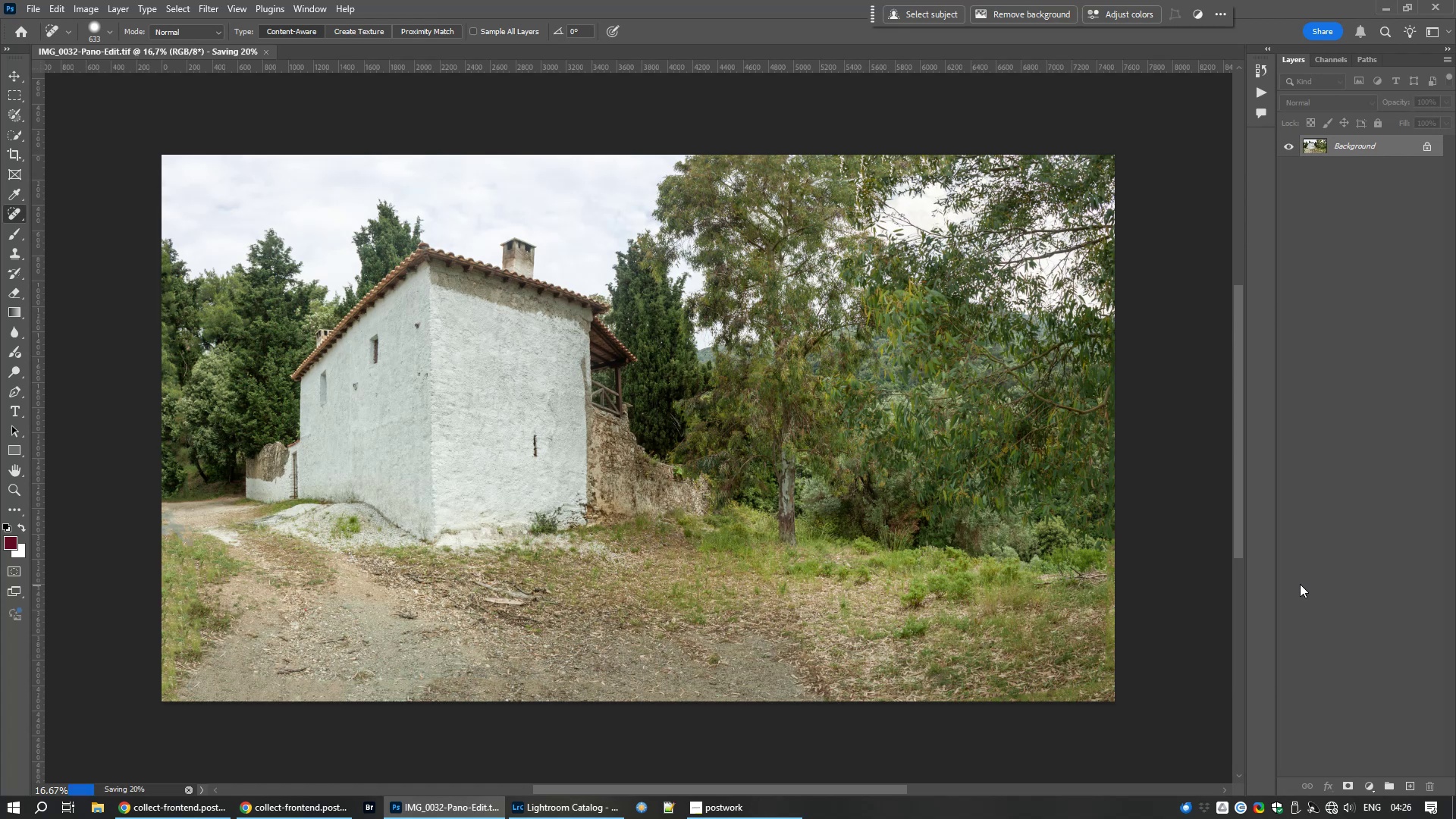 
key(Control+W)
 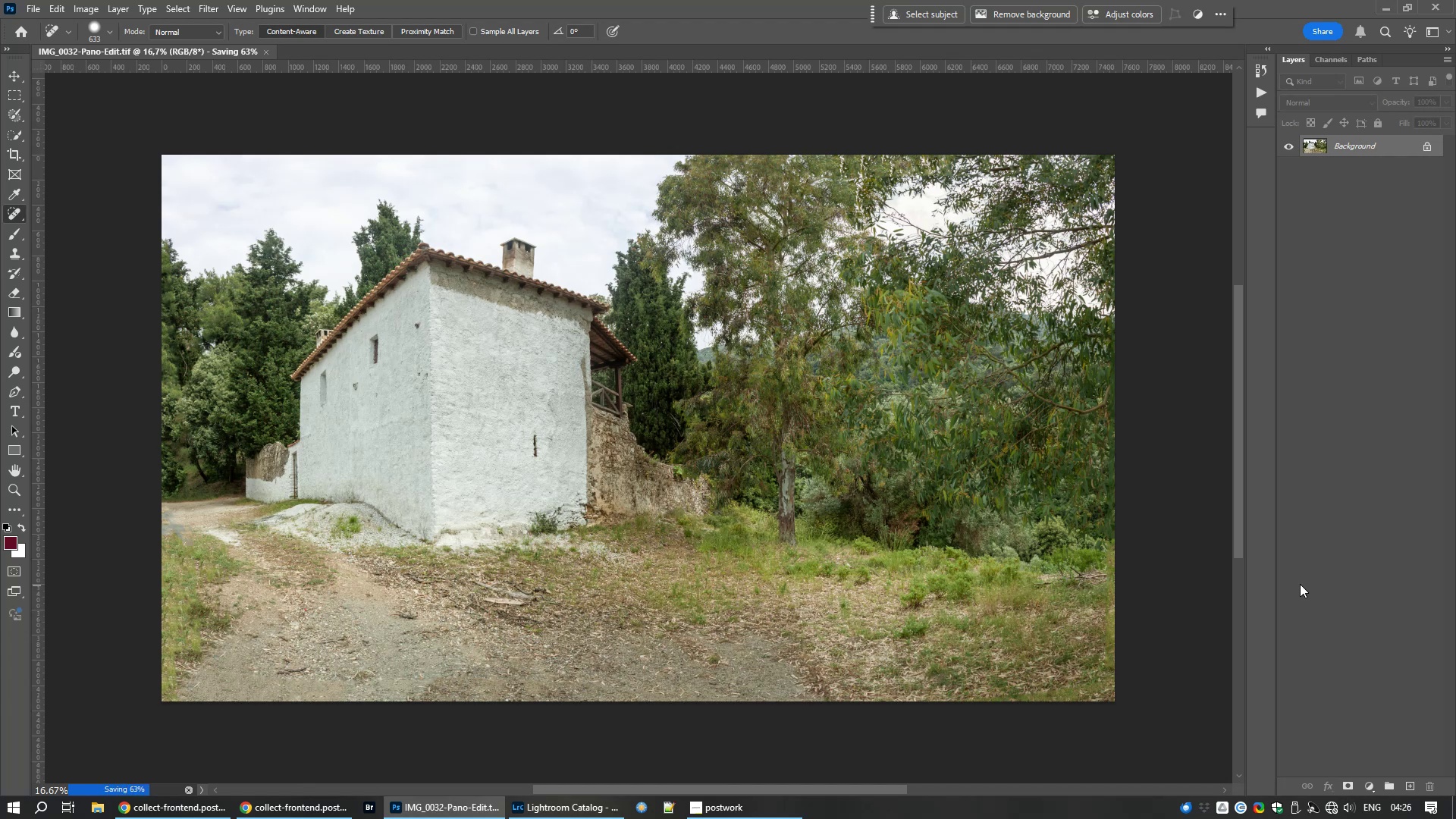 
wait(18.76)
 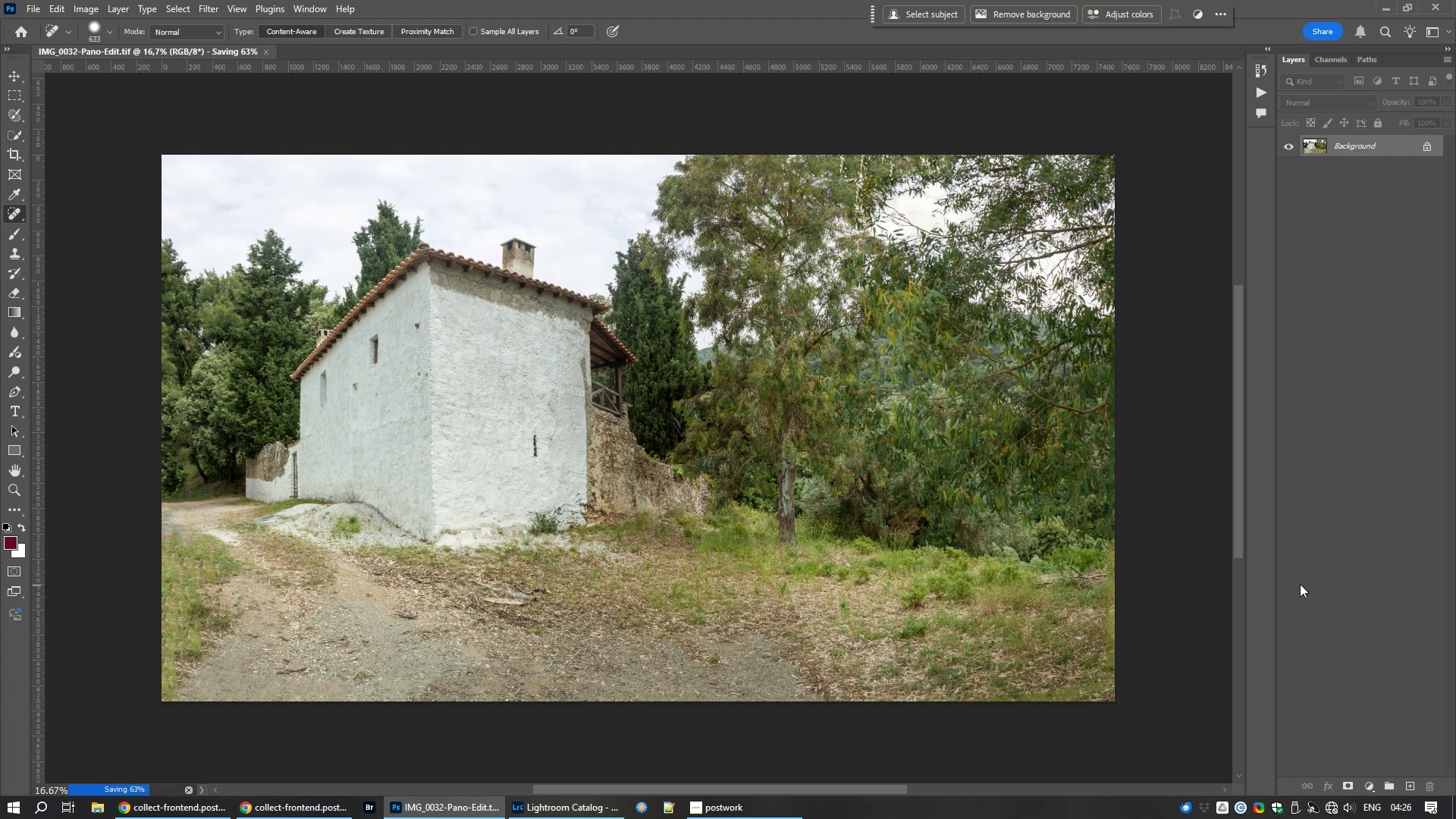 
left_click([550, 809])
 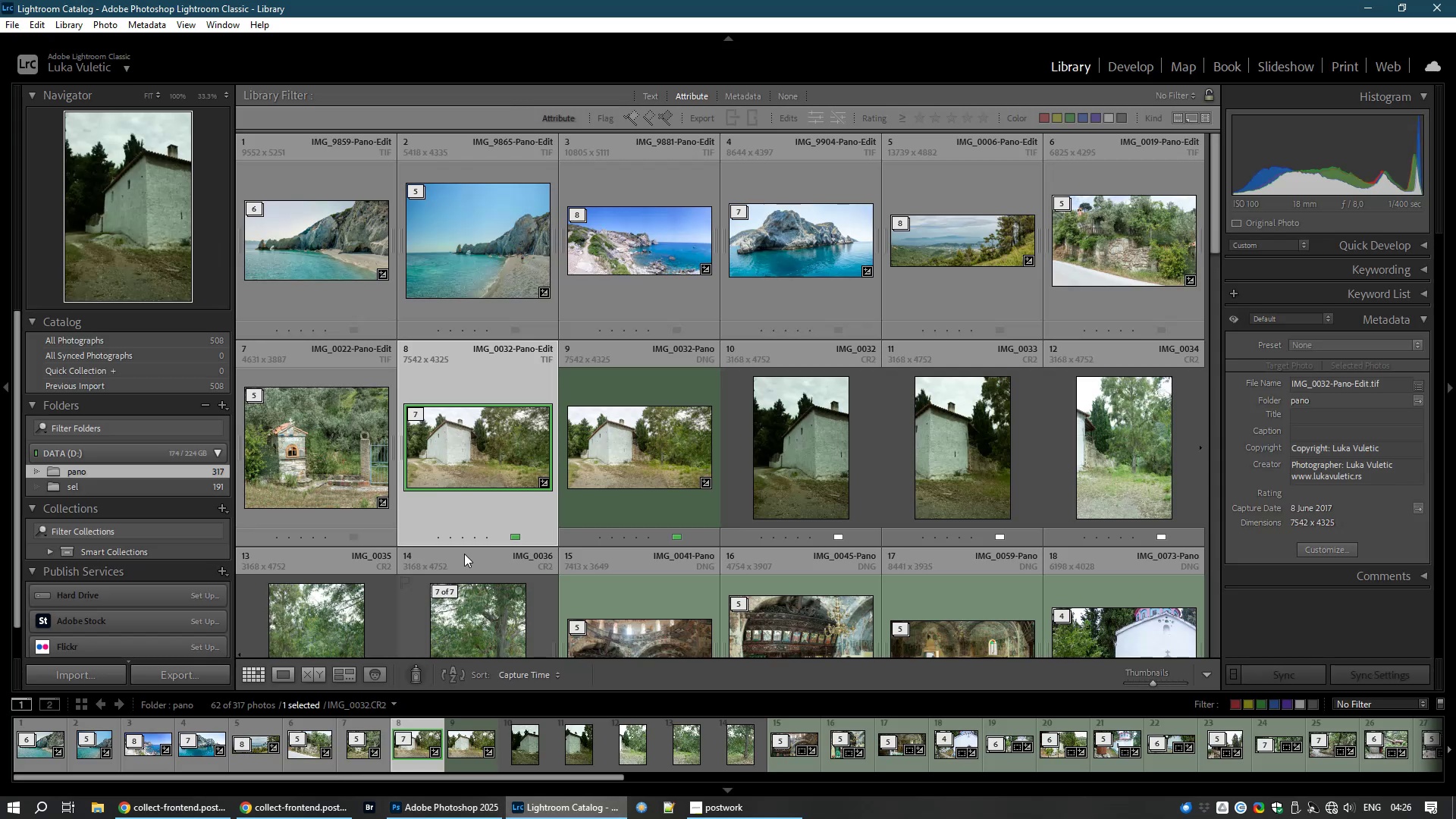 
right_click([470, 441])
 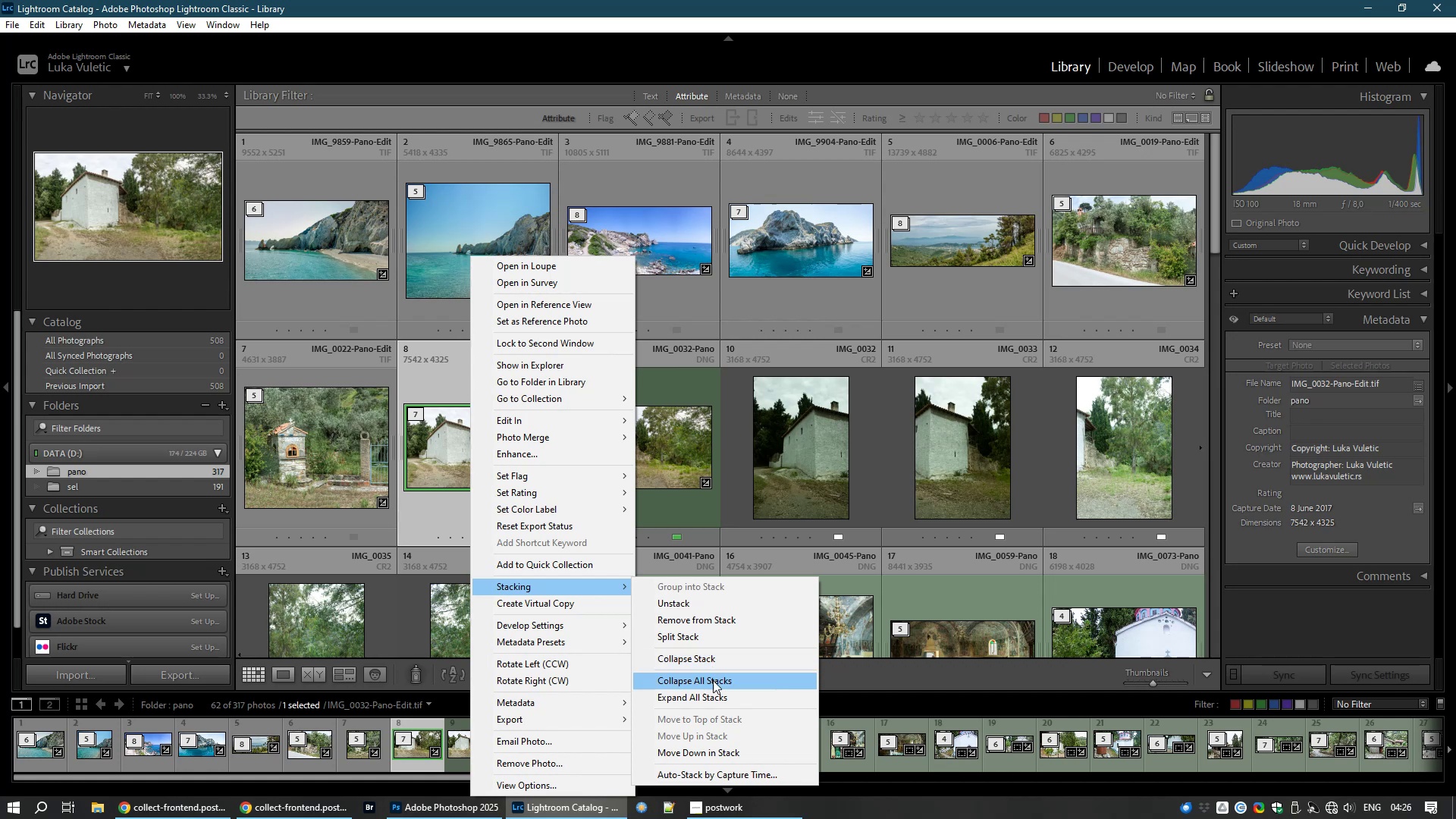 
left_click([719, 667])
 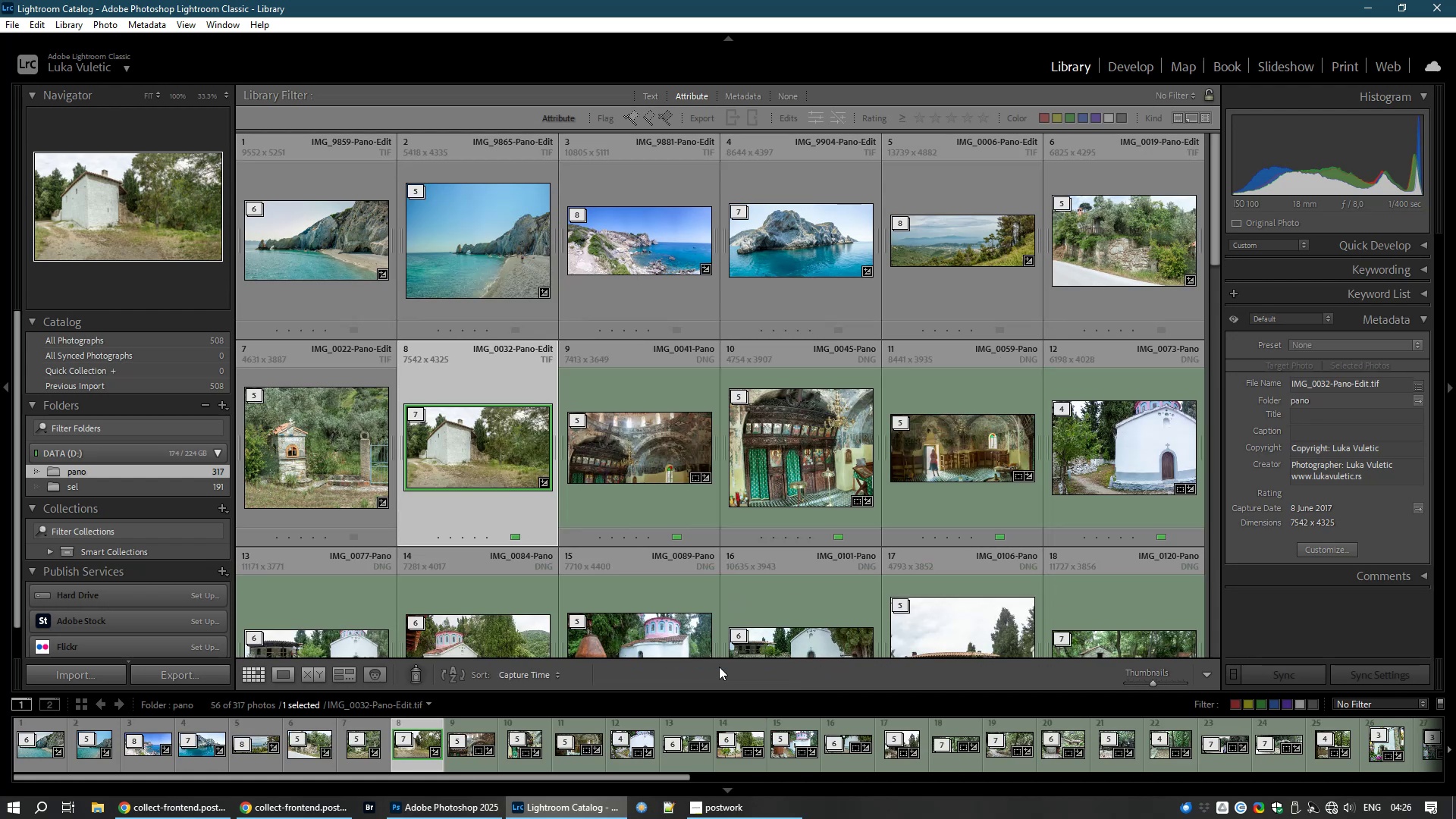 
key(8)
 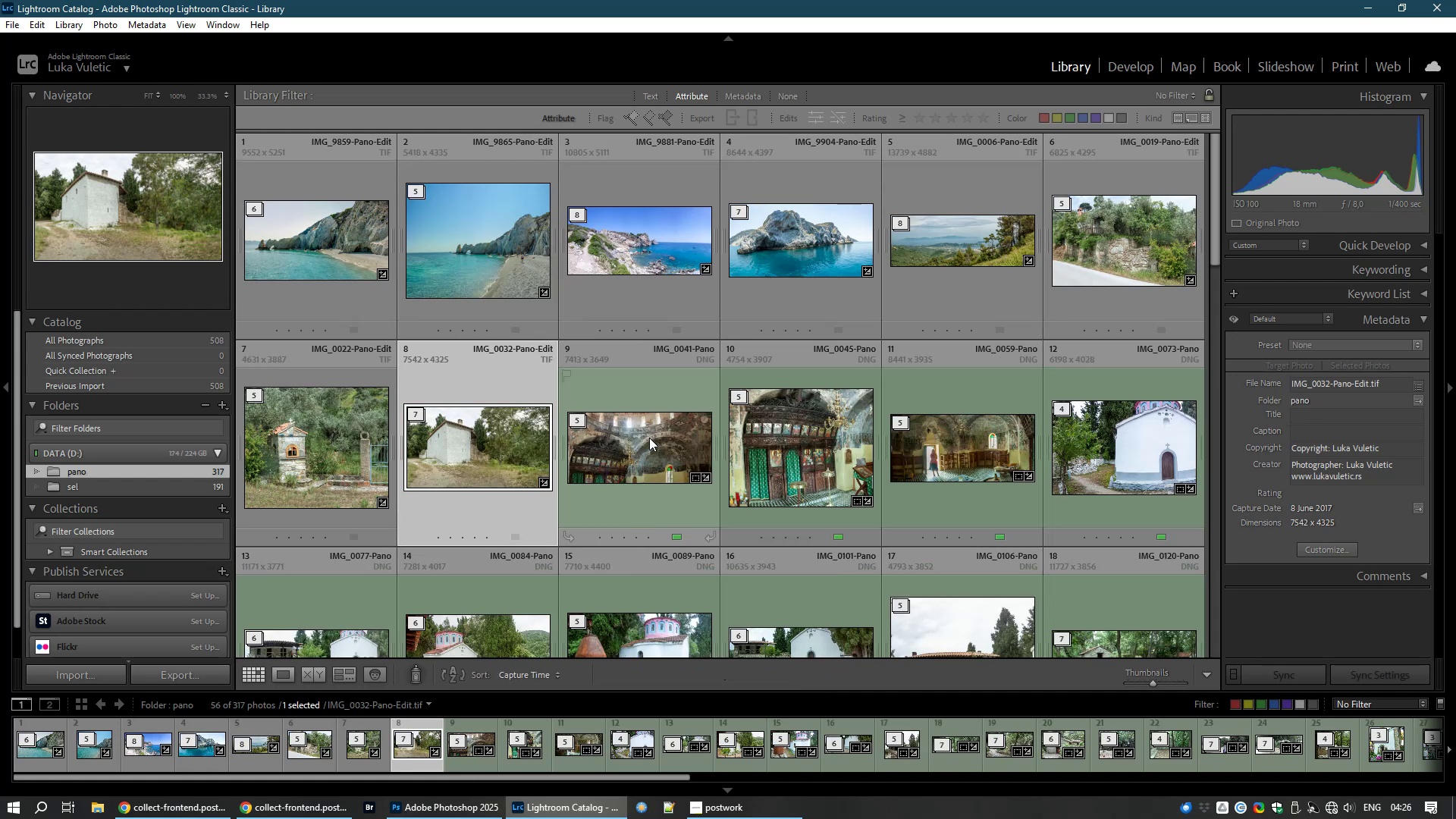 
left_click([649, 434])
 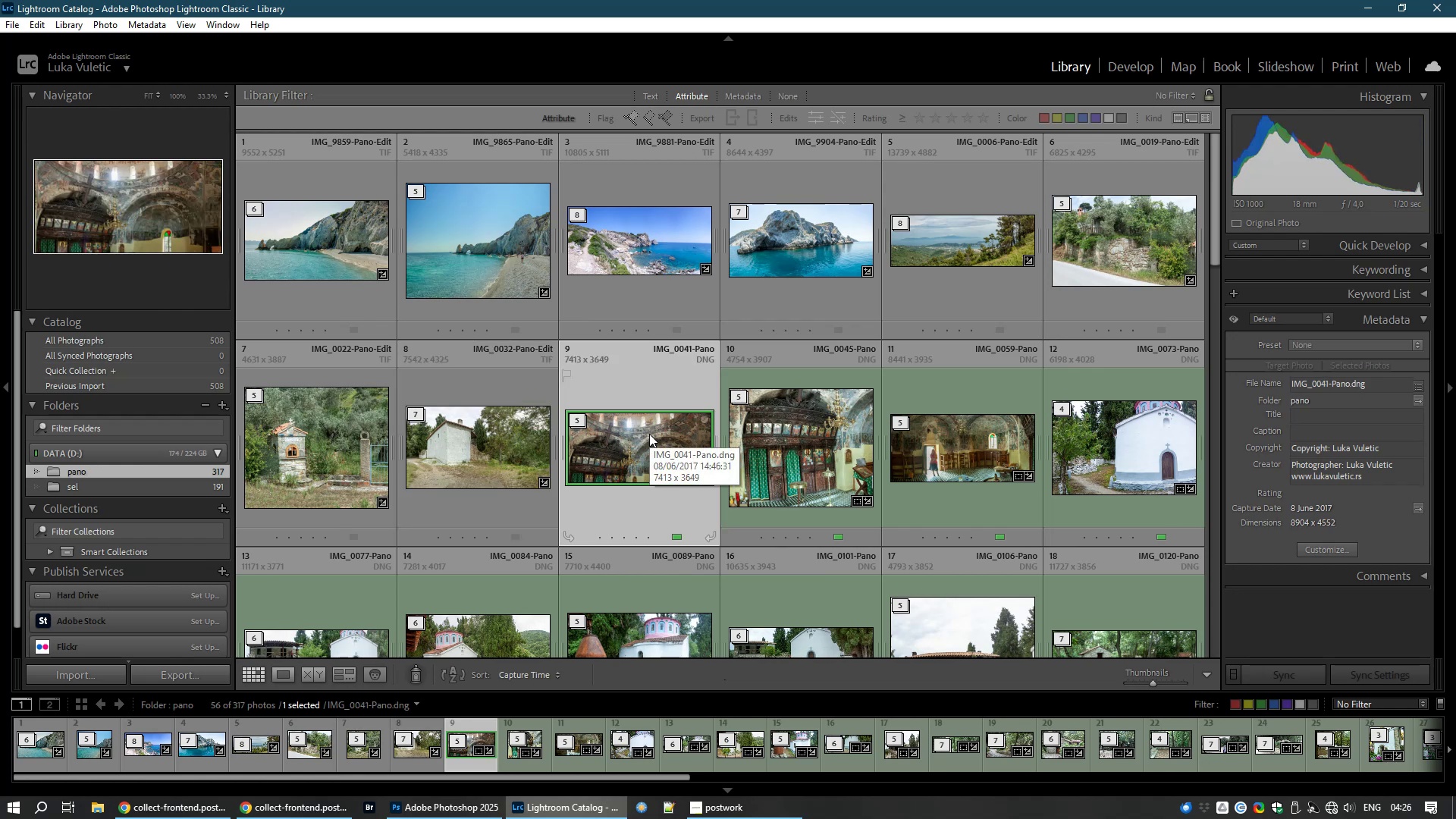 
key(Control+E)
 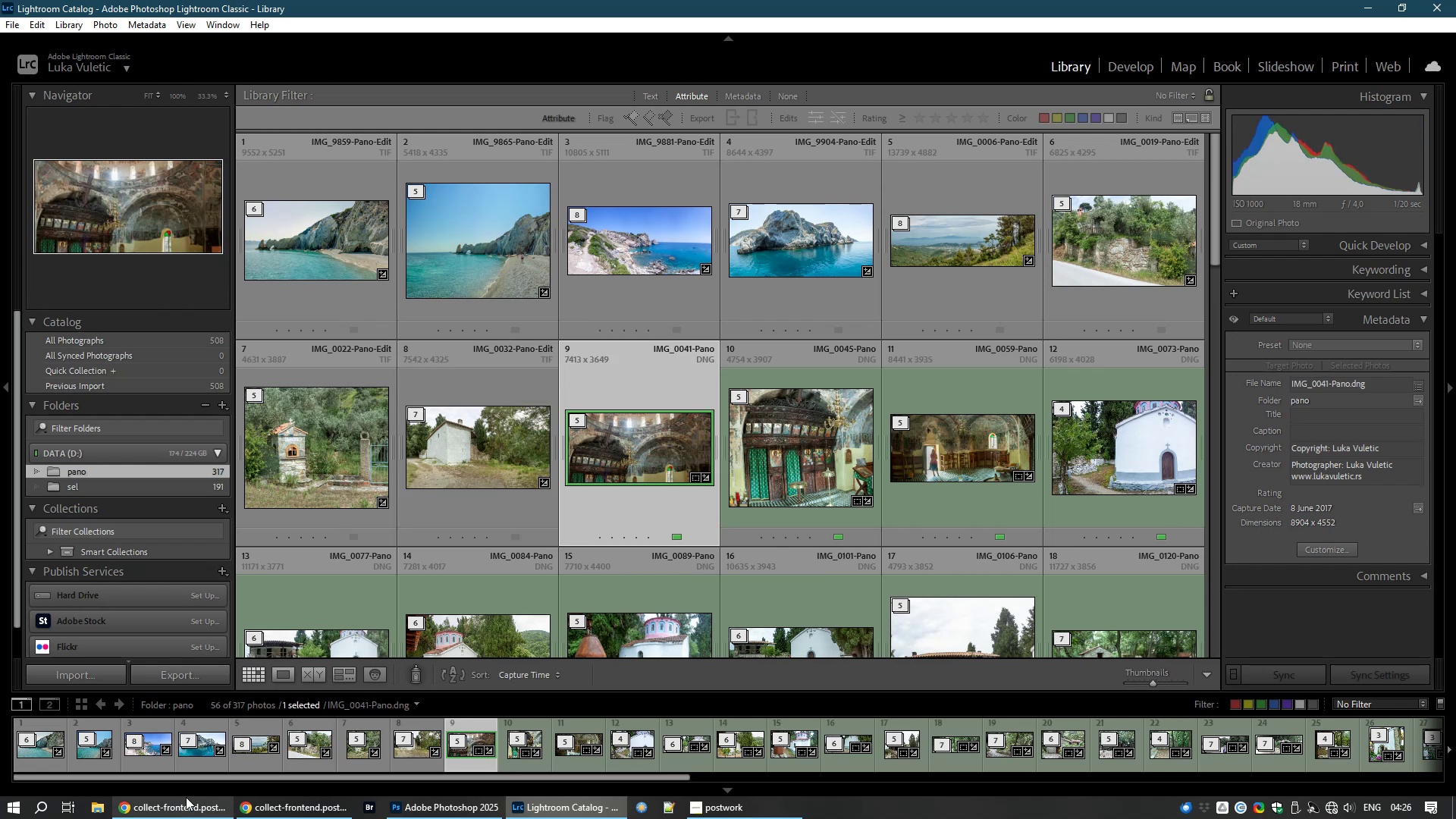 
left_click([209, 805])
 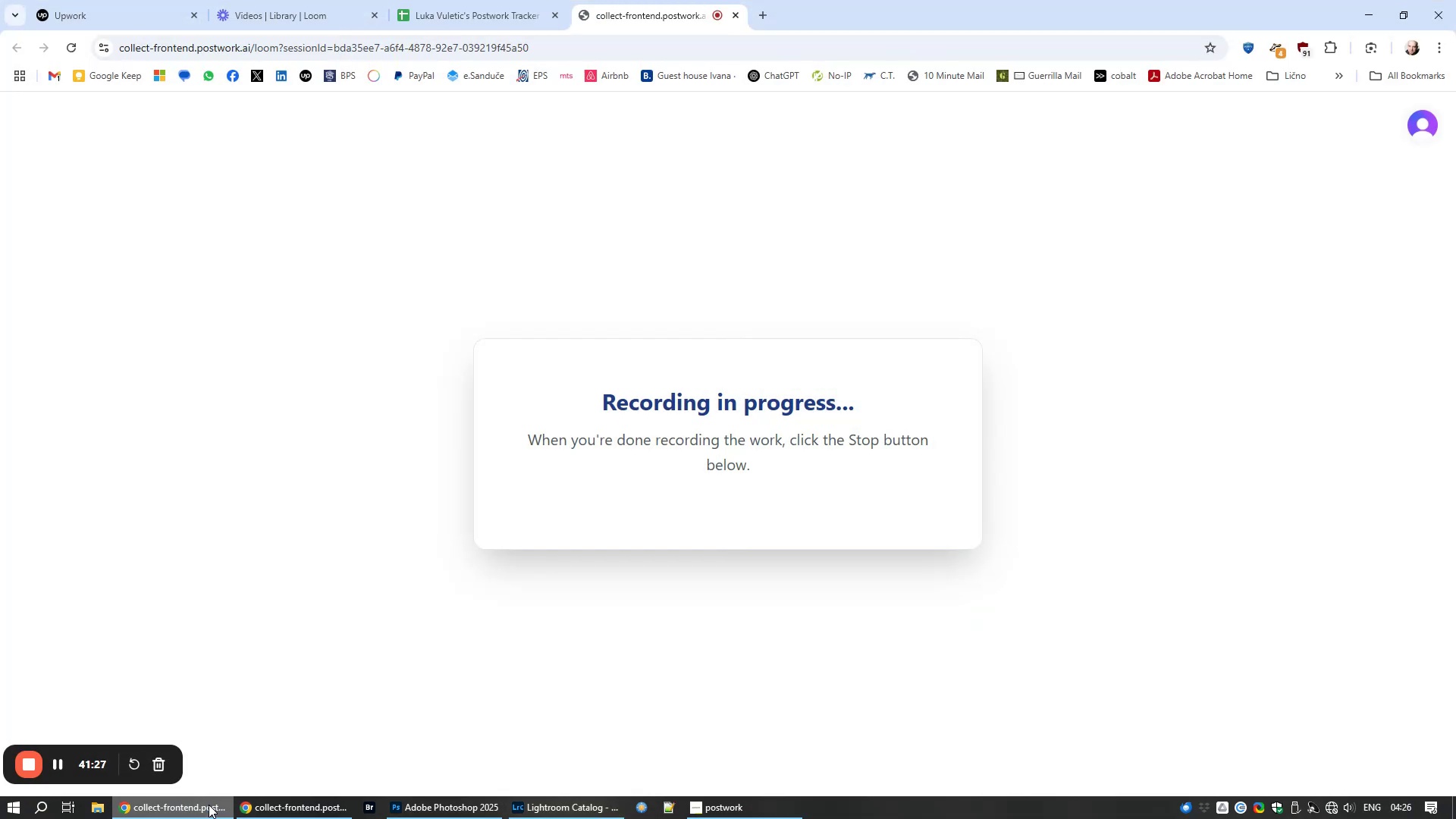 
left_click([209, 805])
 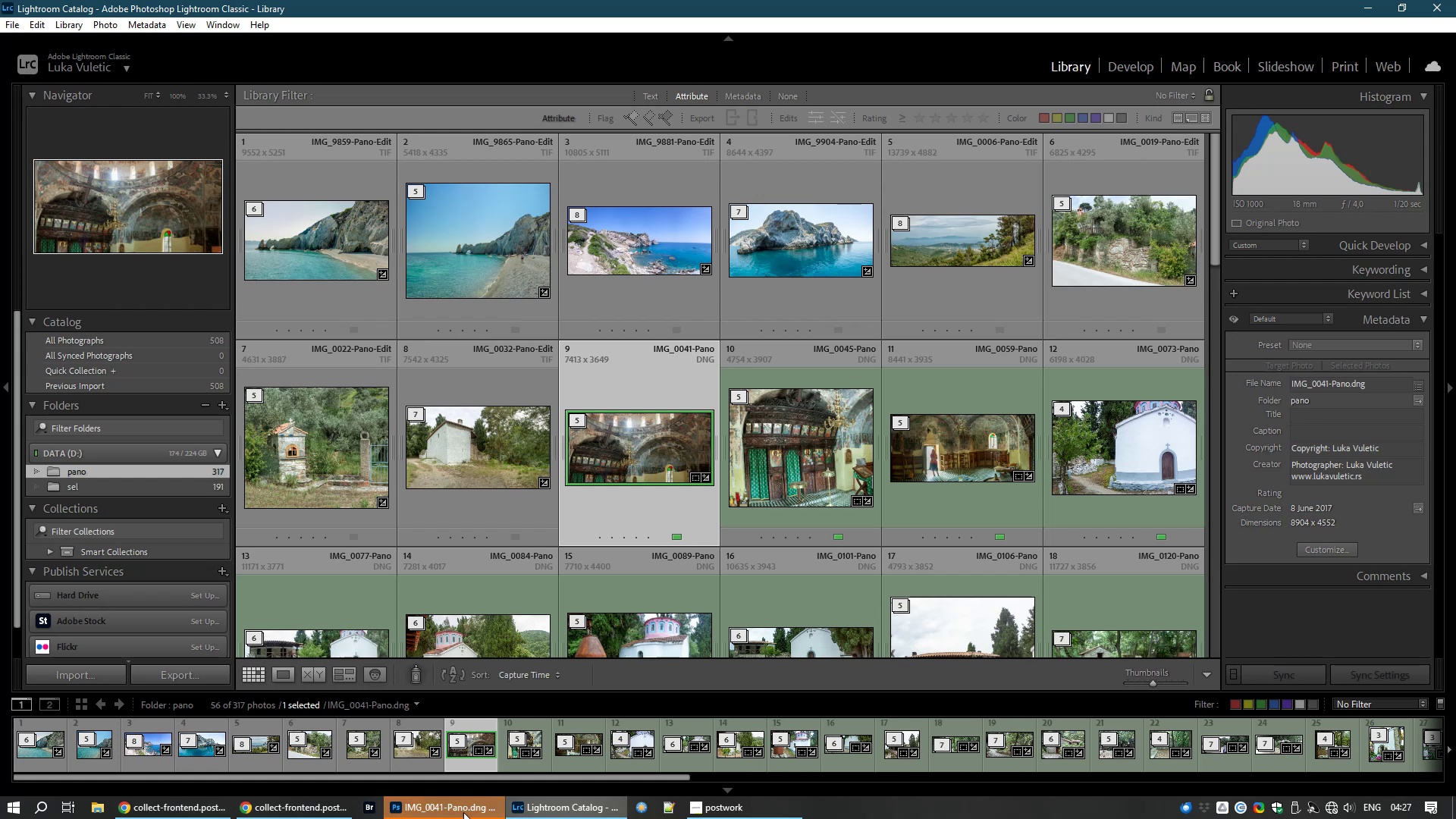 
left_click([463, 812])
 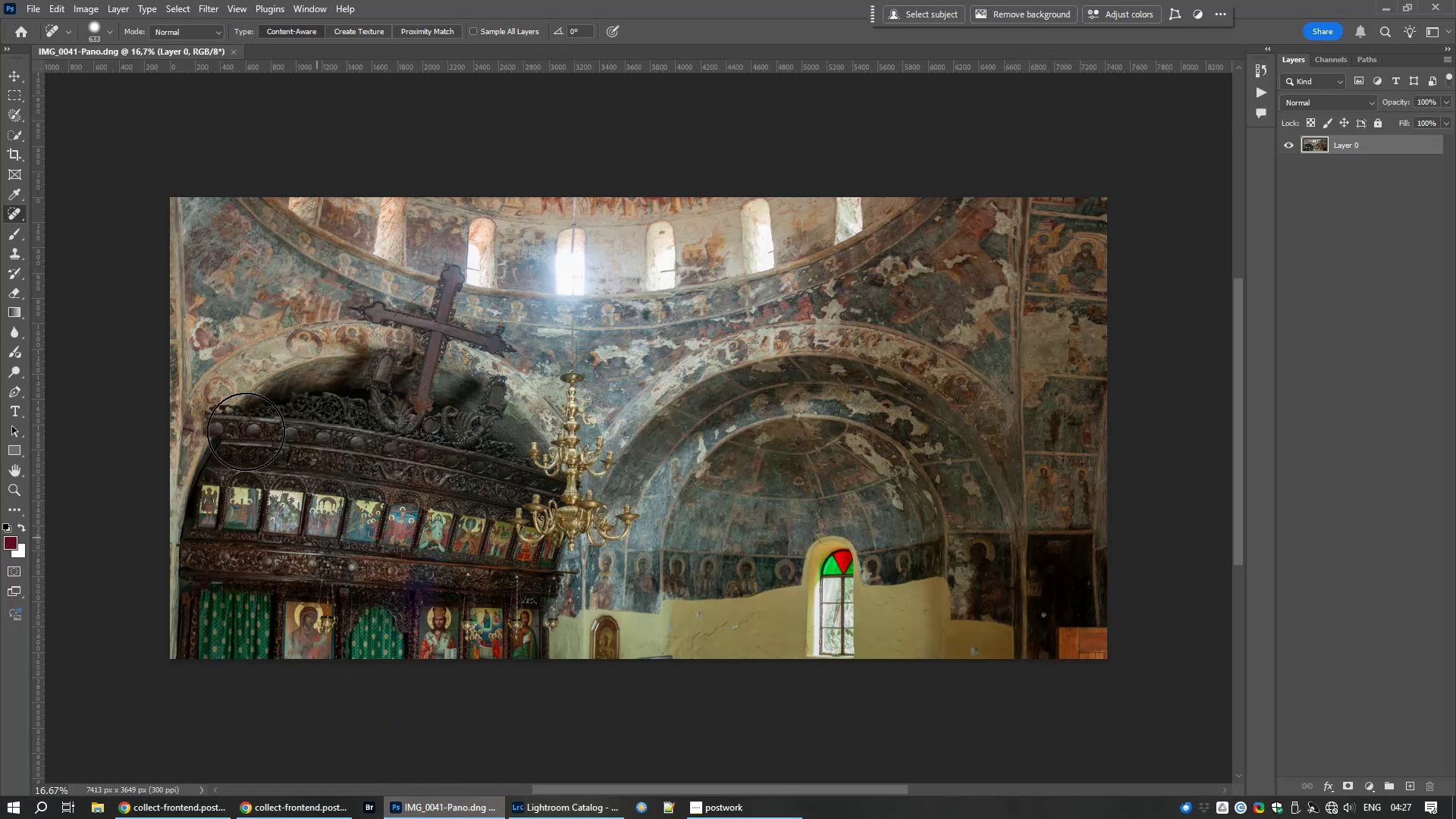 
wait(7.4)
 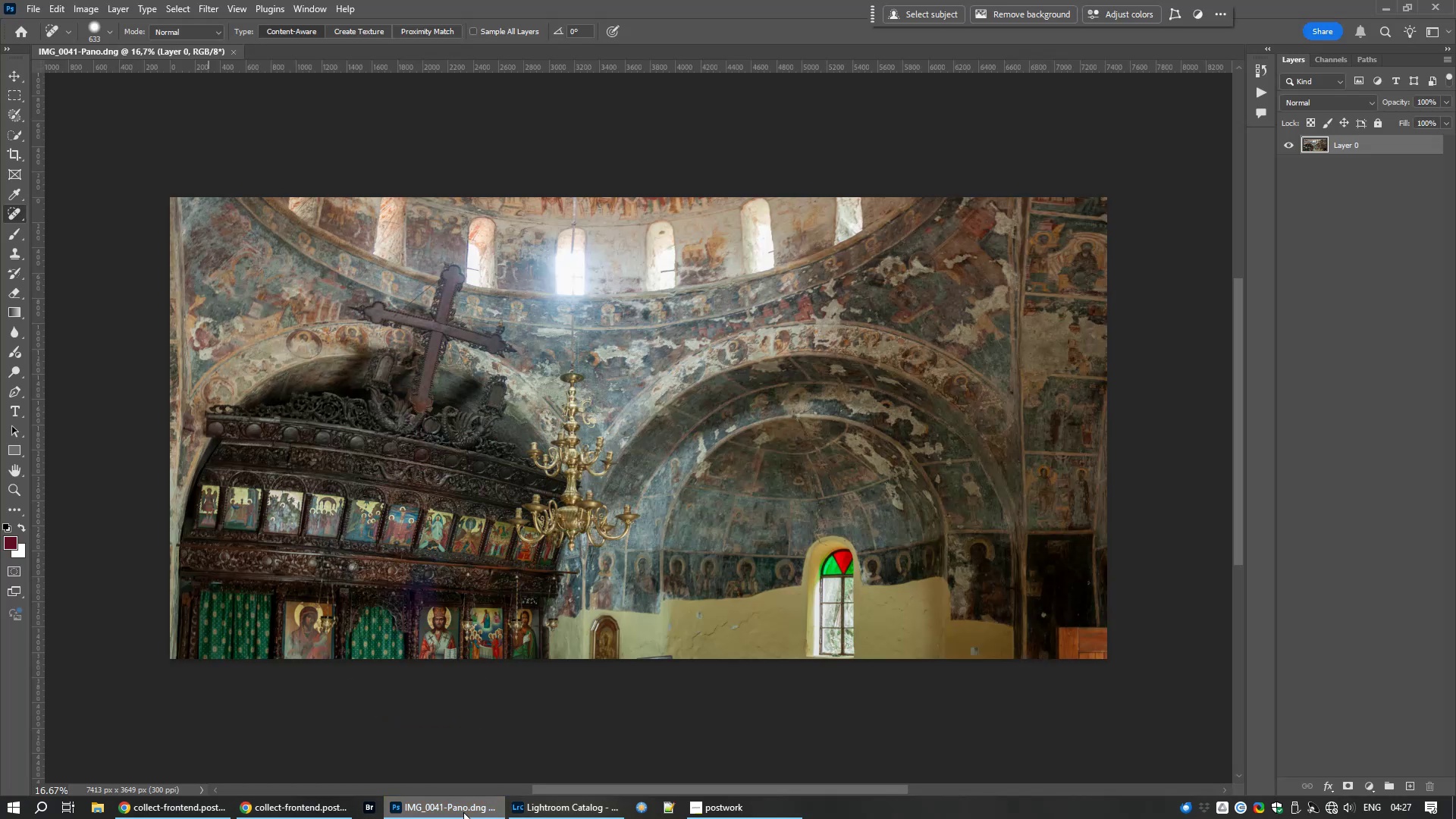 
left_click([207, 5])
 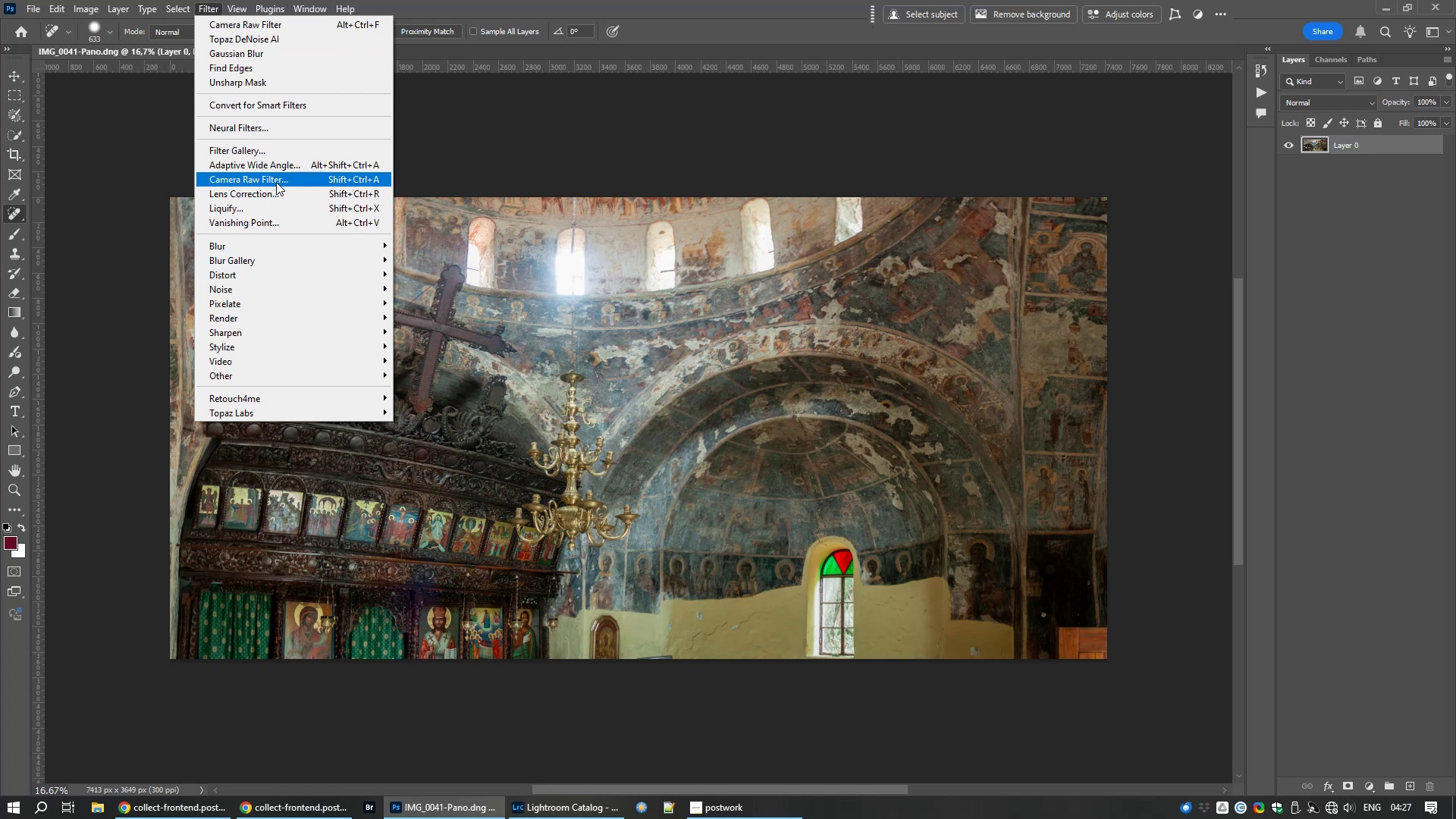 
left_click([276, 184])
 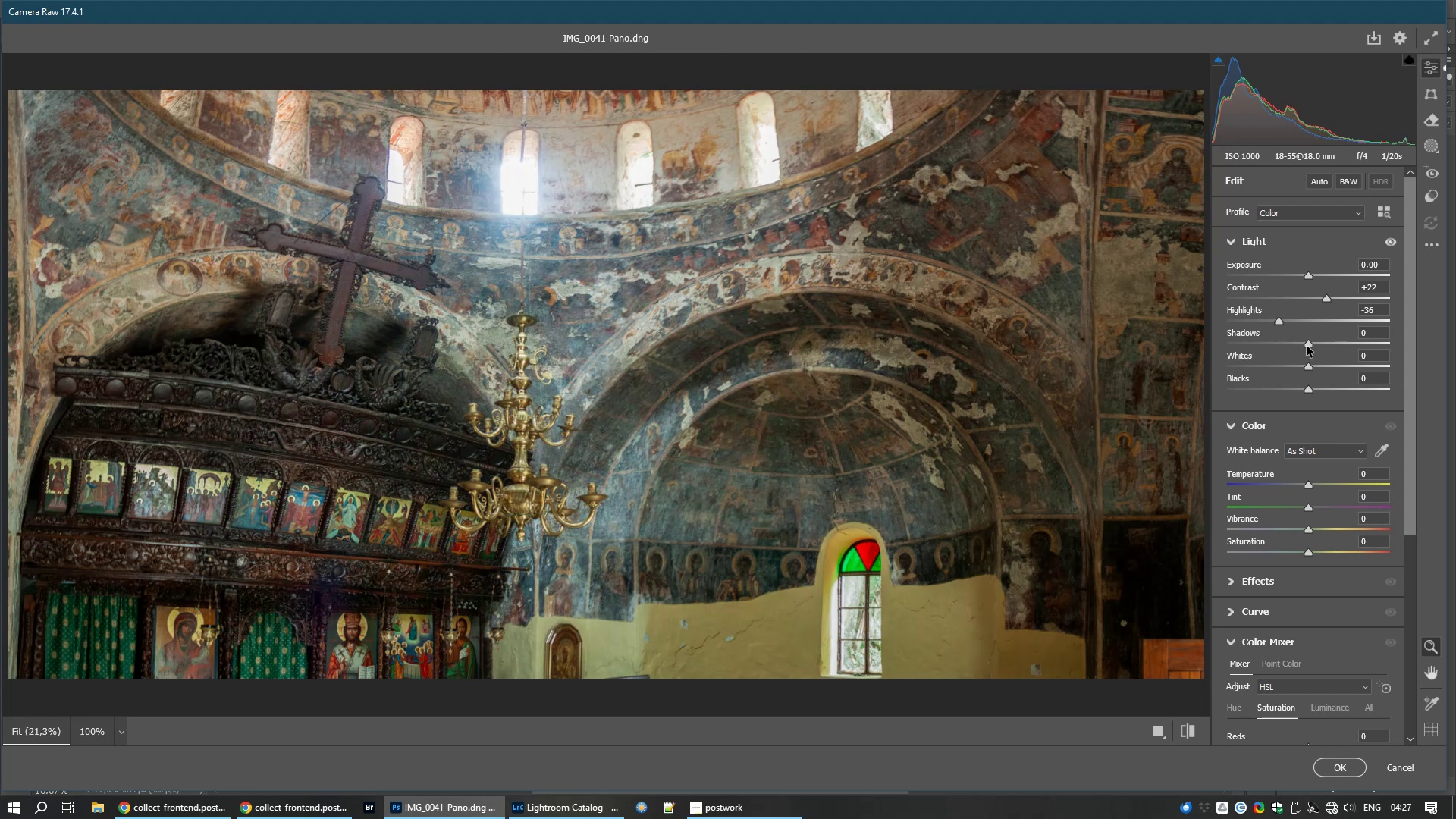 
wait(35.31)
 